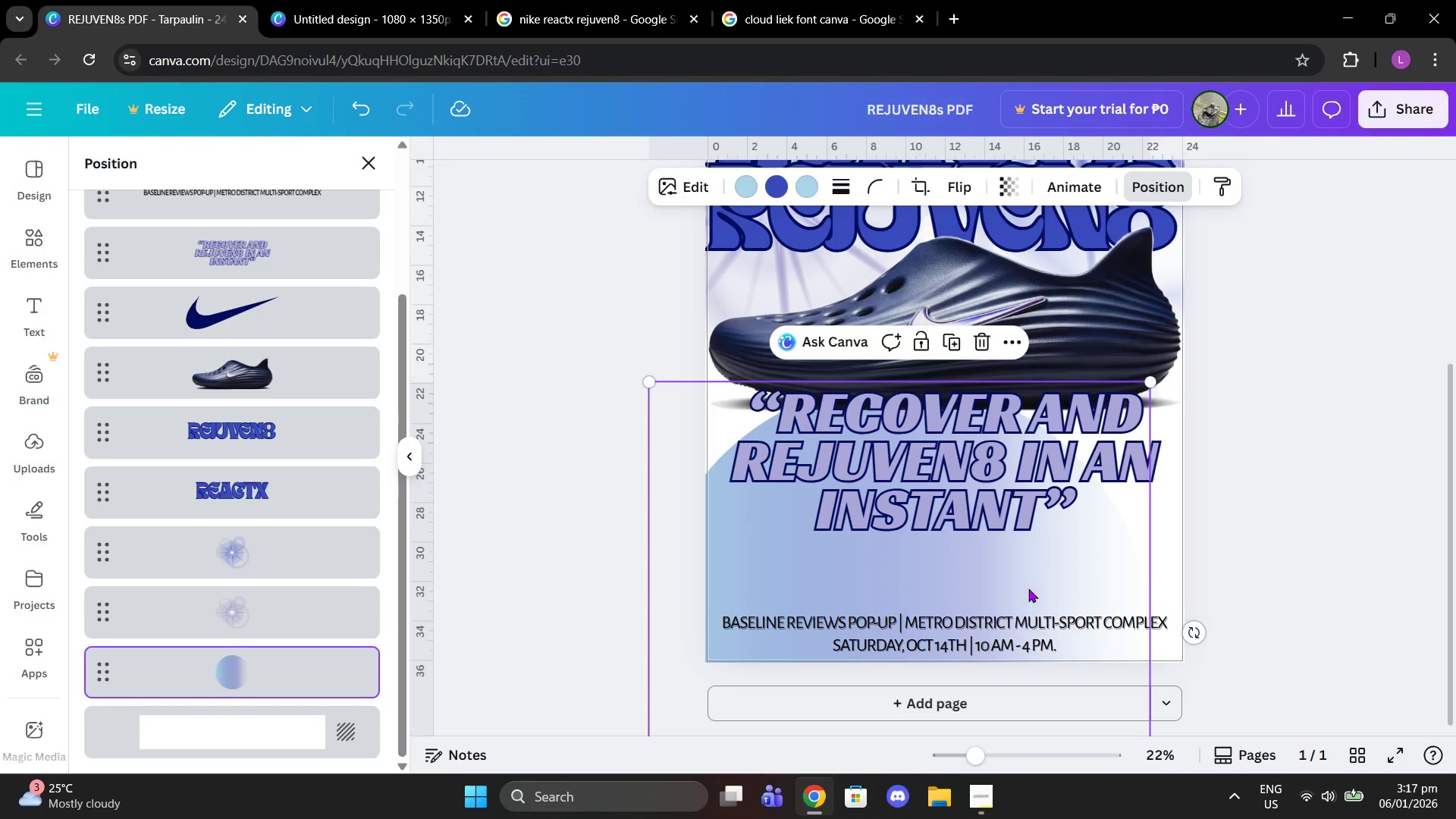 
left_click_drag(start_coordinate=[1027, 589], to_coordinate=[1070, 588])
 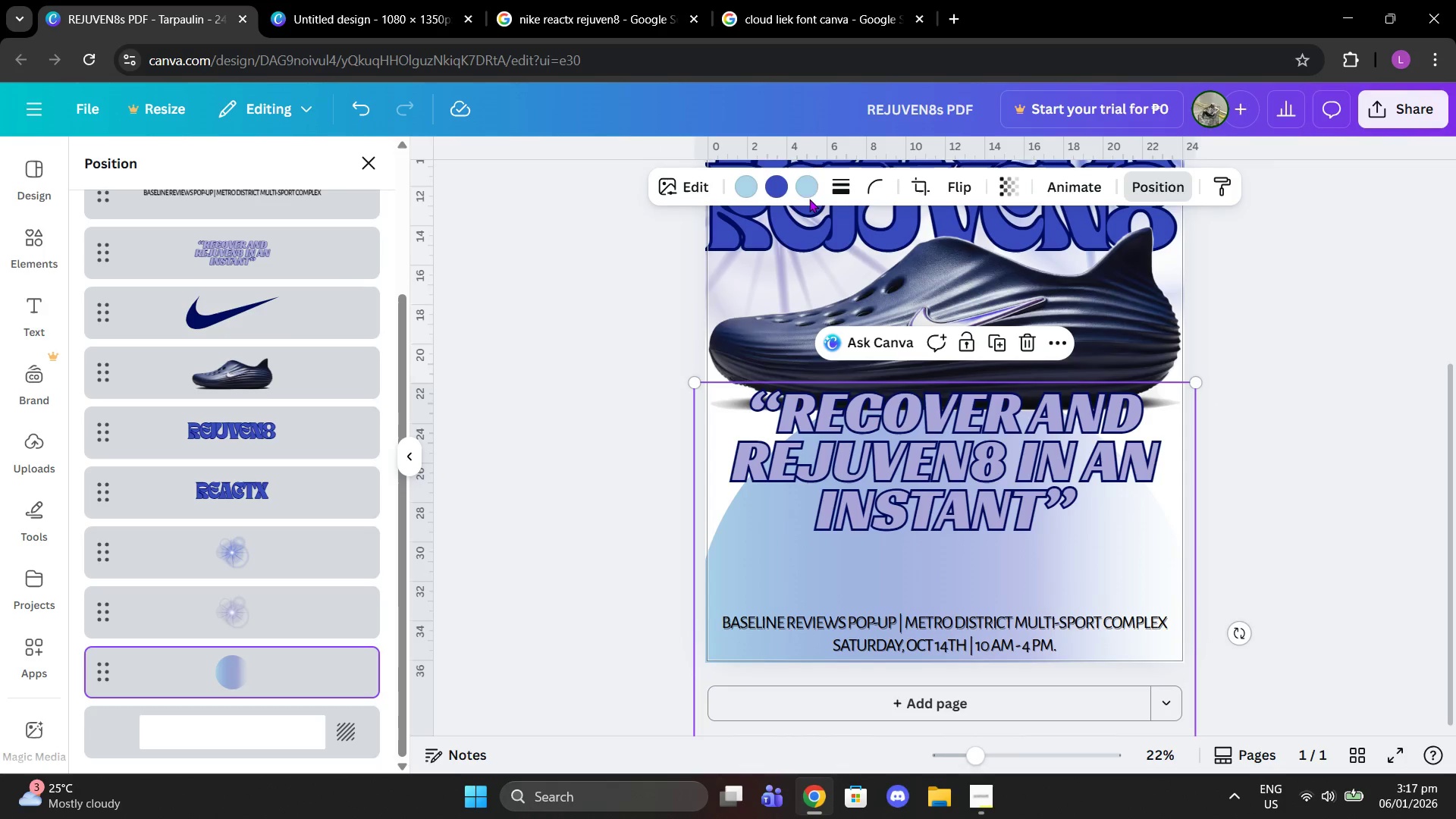 
left_click([811, 175])
 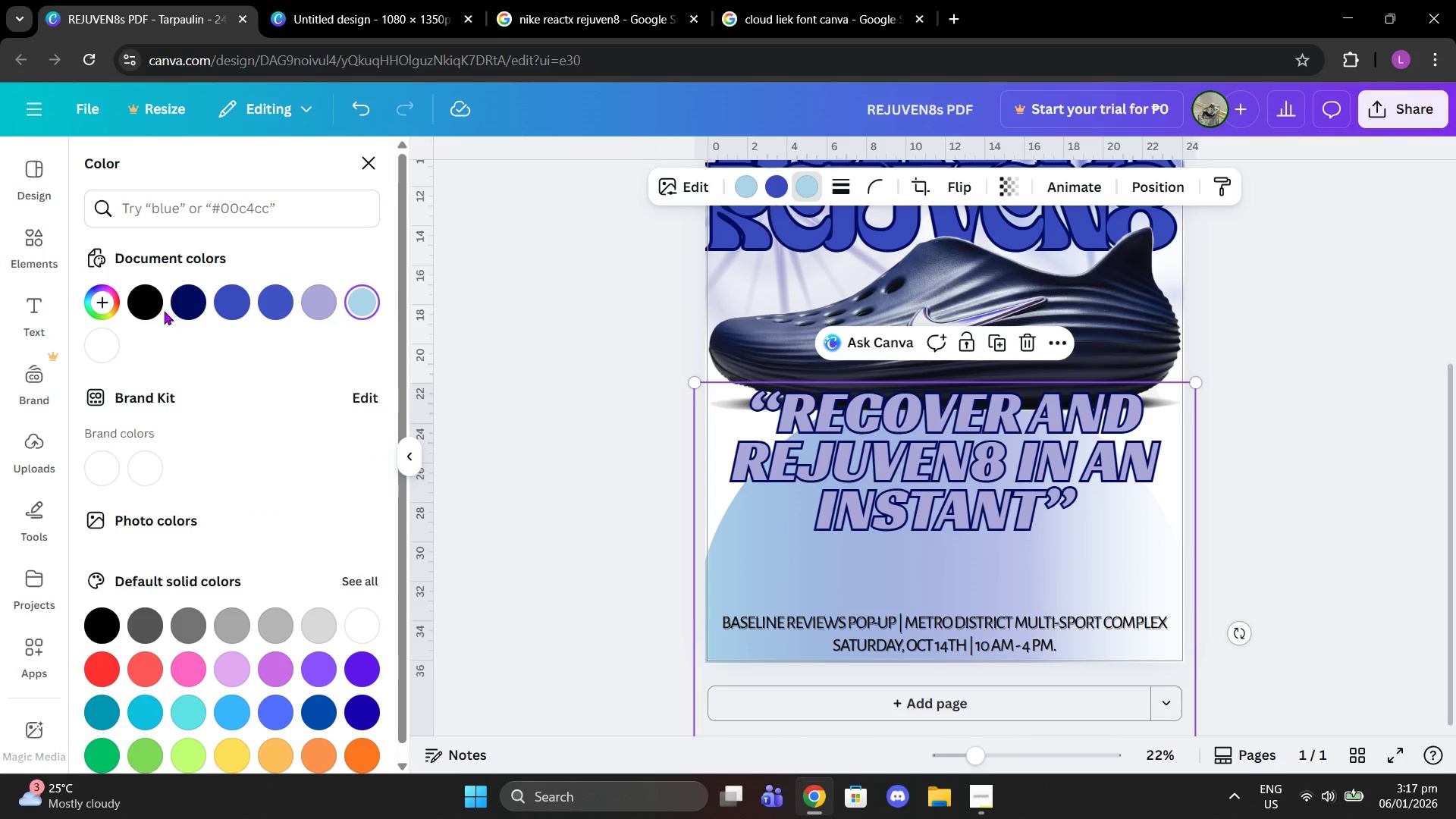 
left_click([179, 303])
 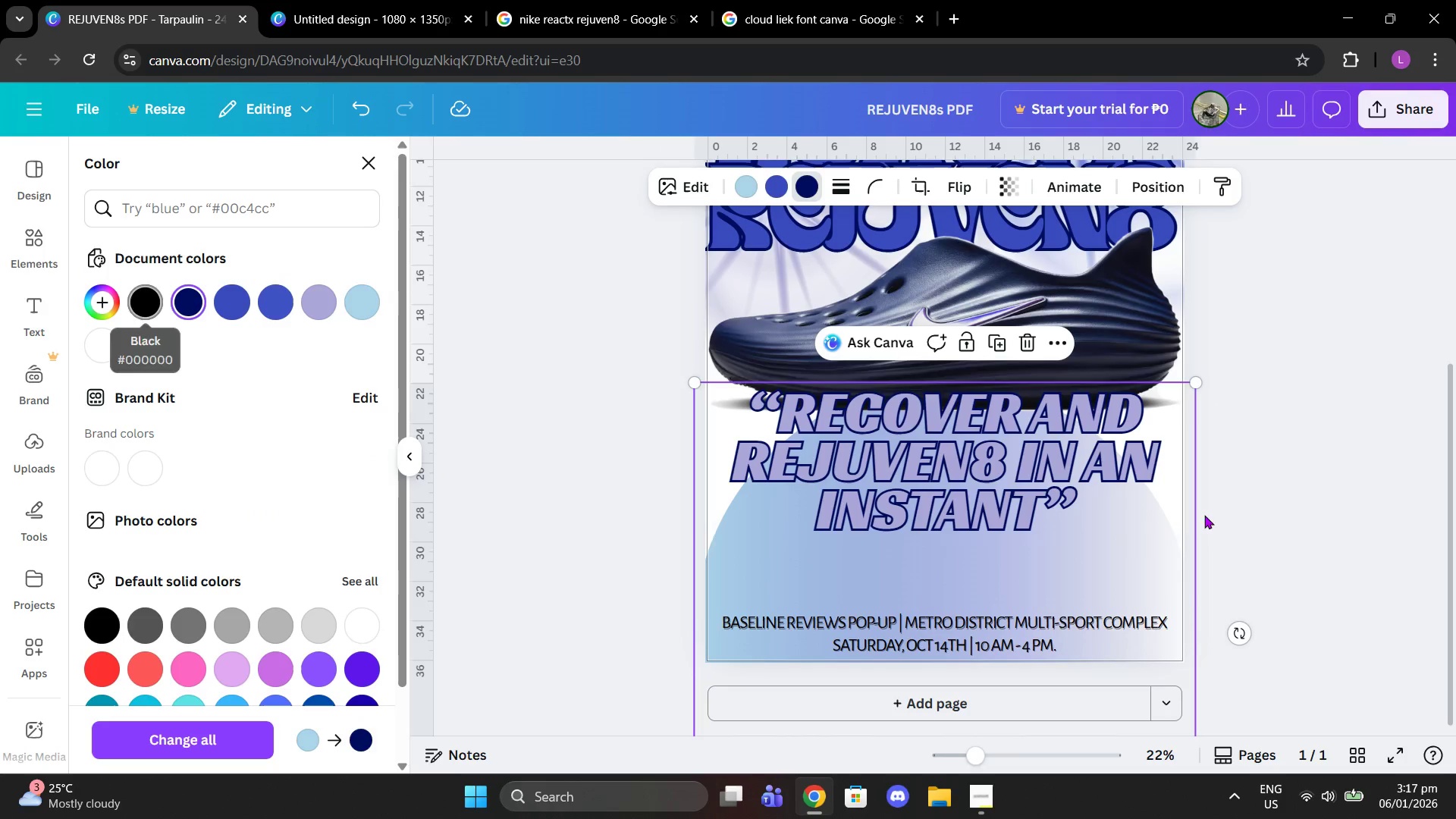 
double_click([1376, 503])
 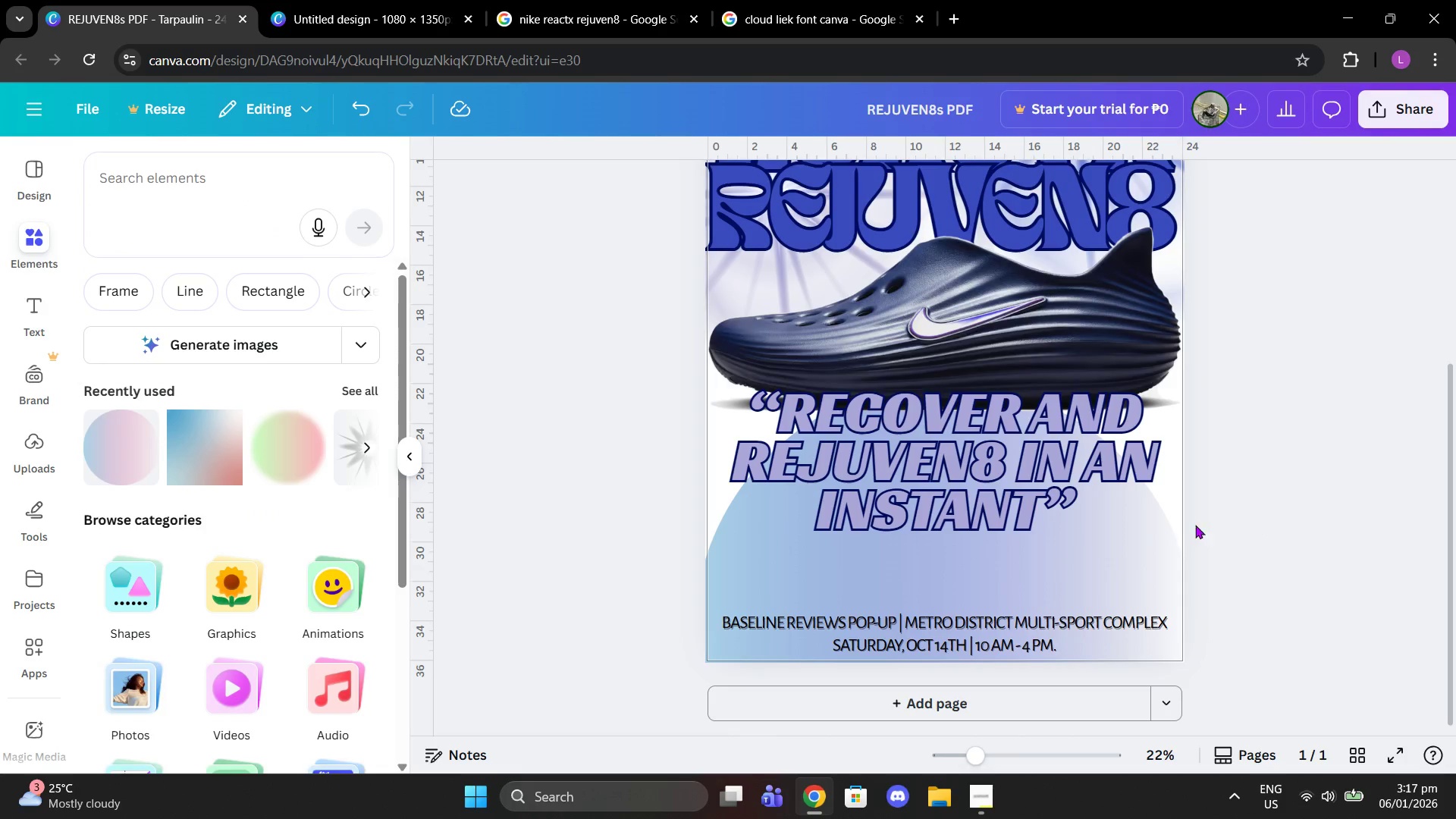 
left_click_drag(start_coordinate=[1148, 532], to_coordinate=[1153, 532])
 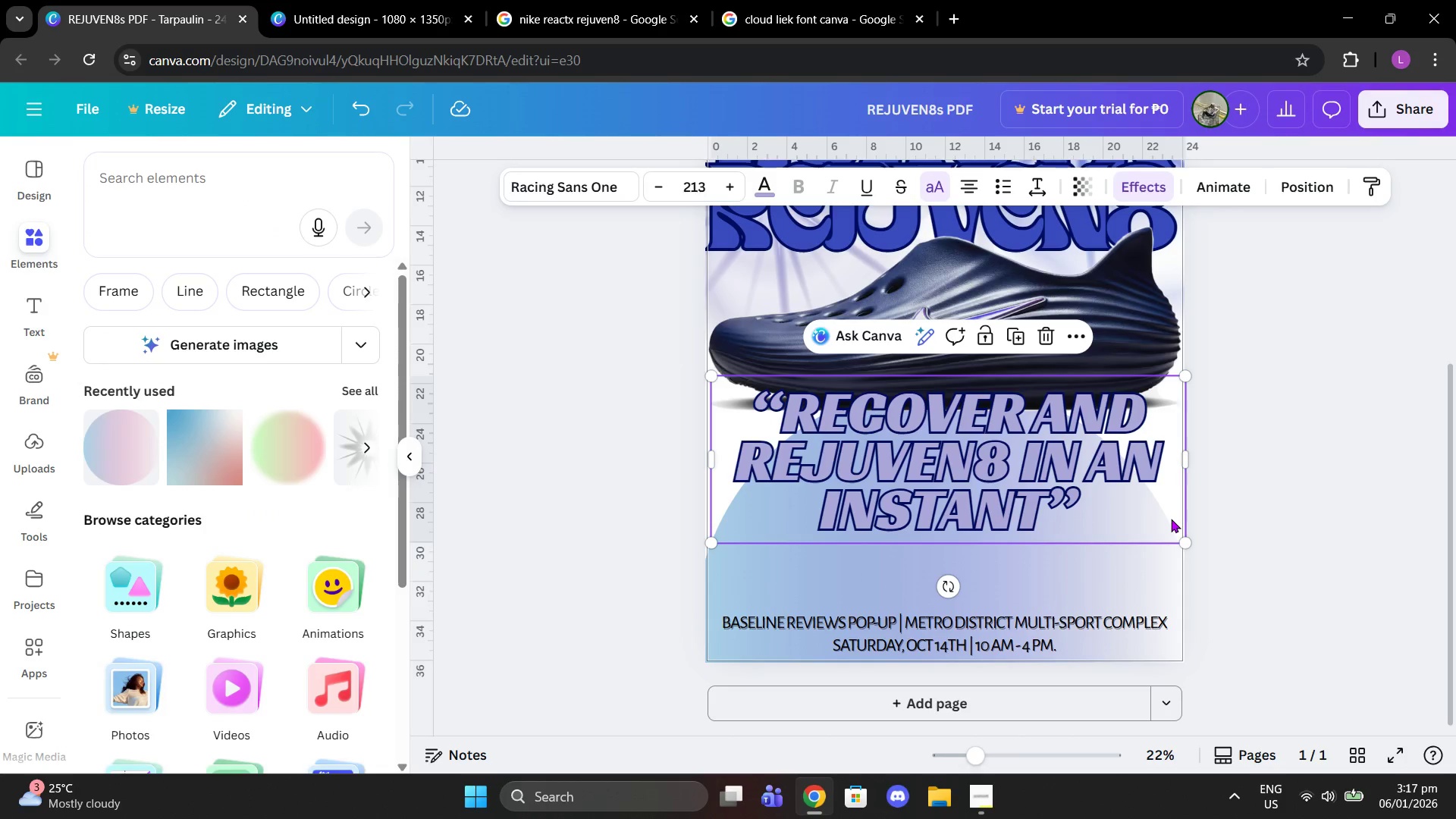 
key(Control+Z)
 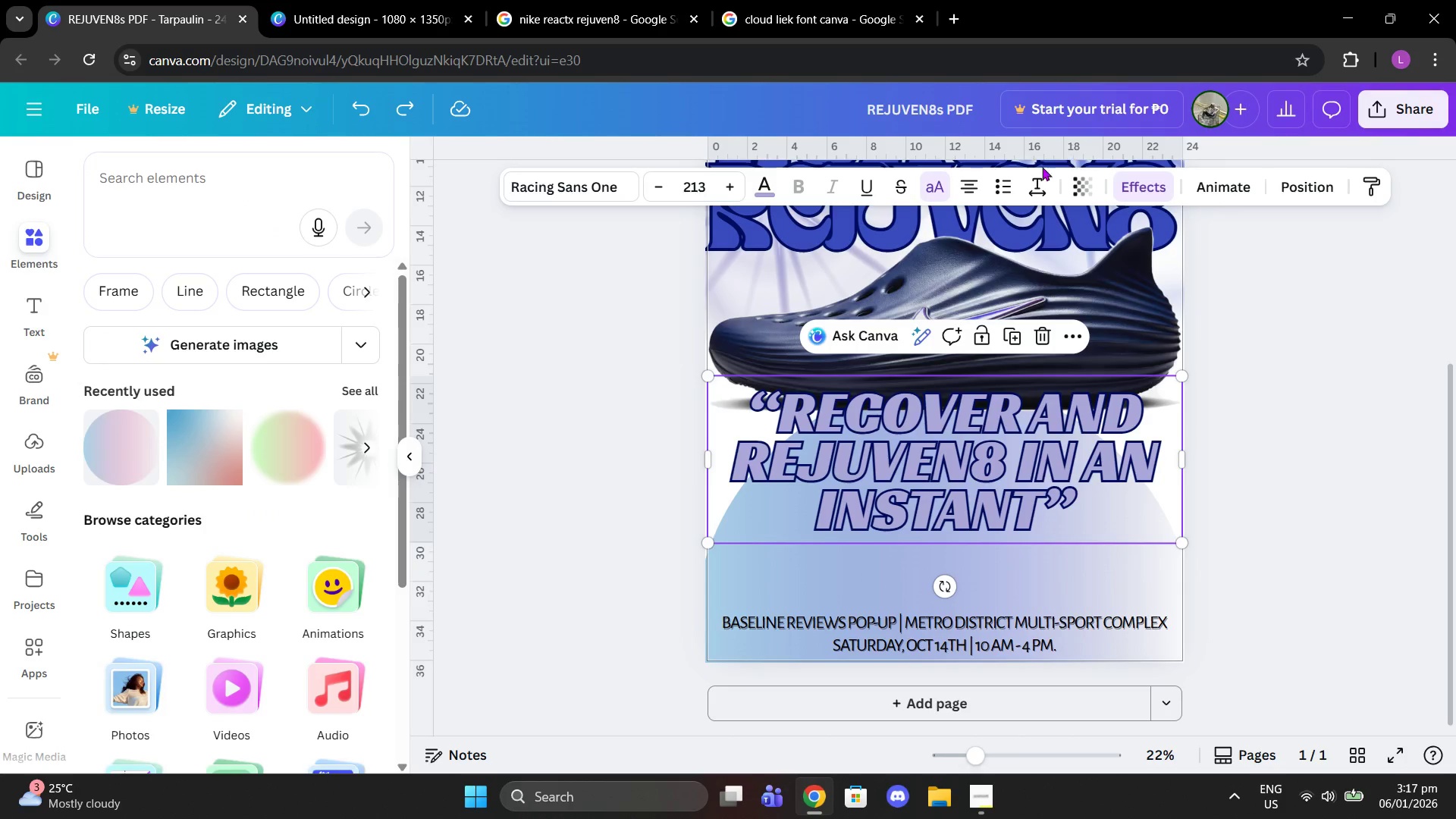 
left_click([1025, 184])
 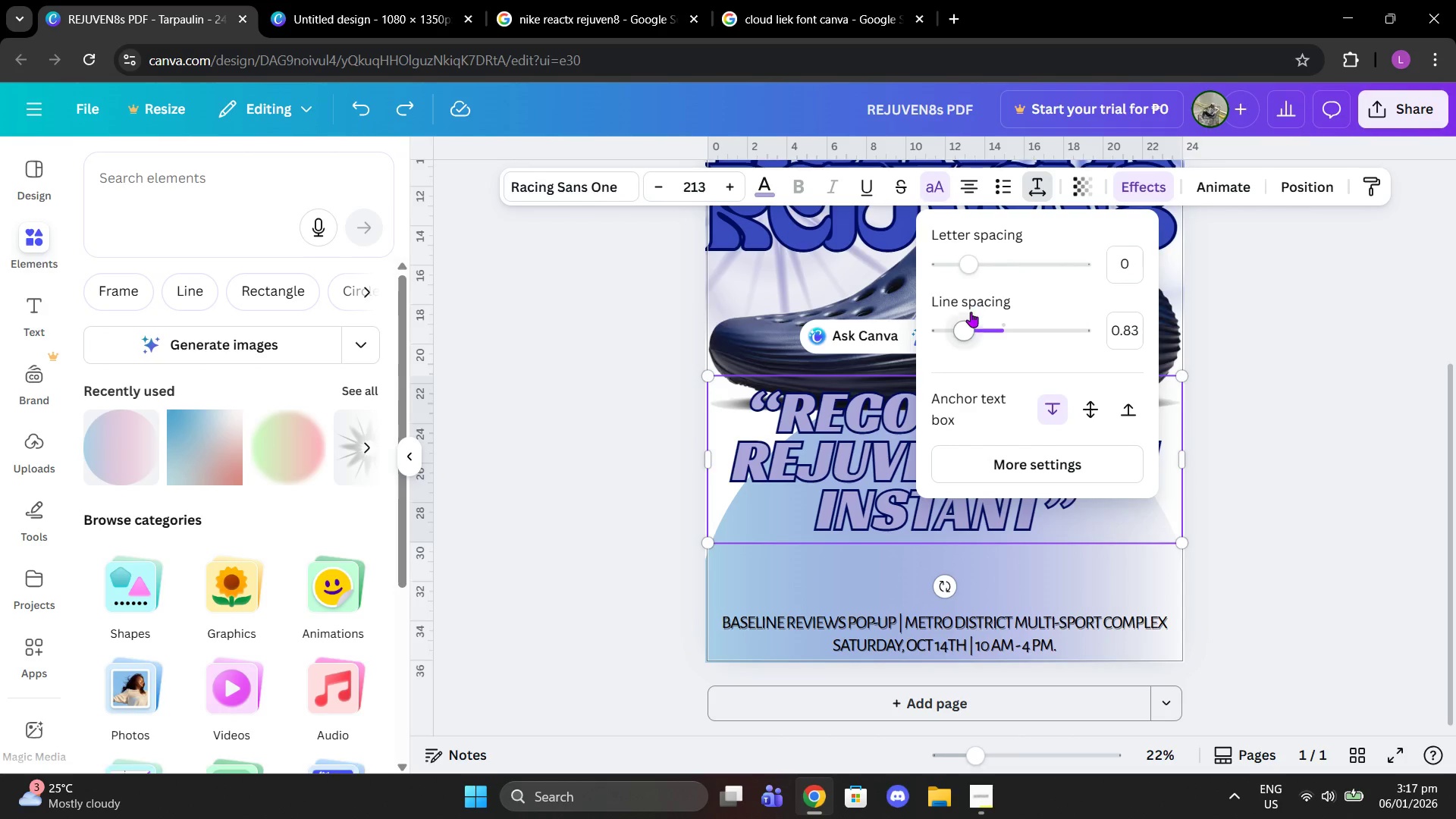 
left_click_drag(start_coordinate=[956, 270], to_coordinate=[947, 270])
 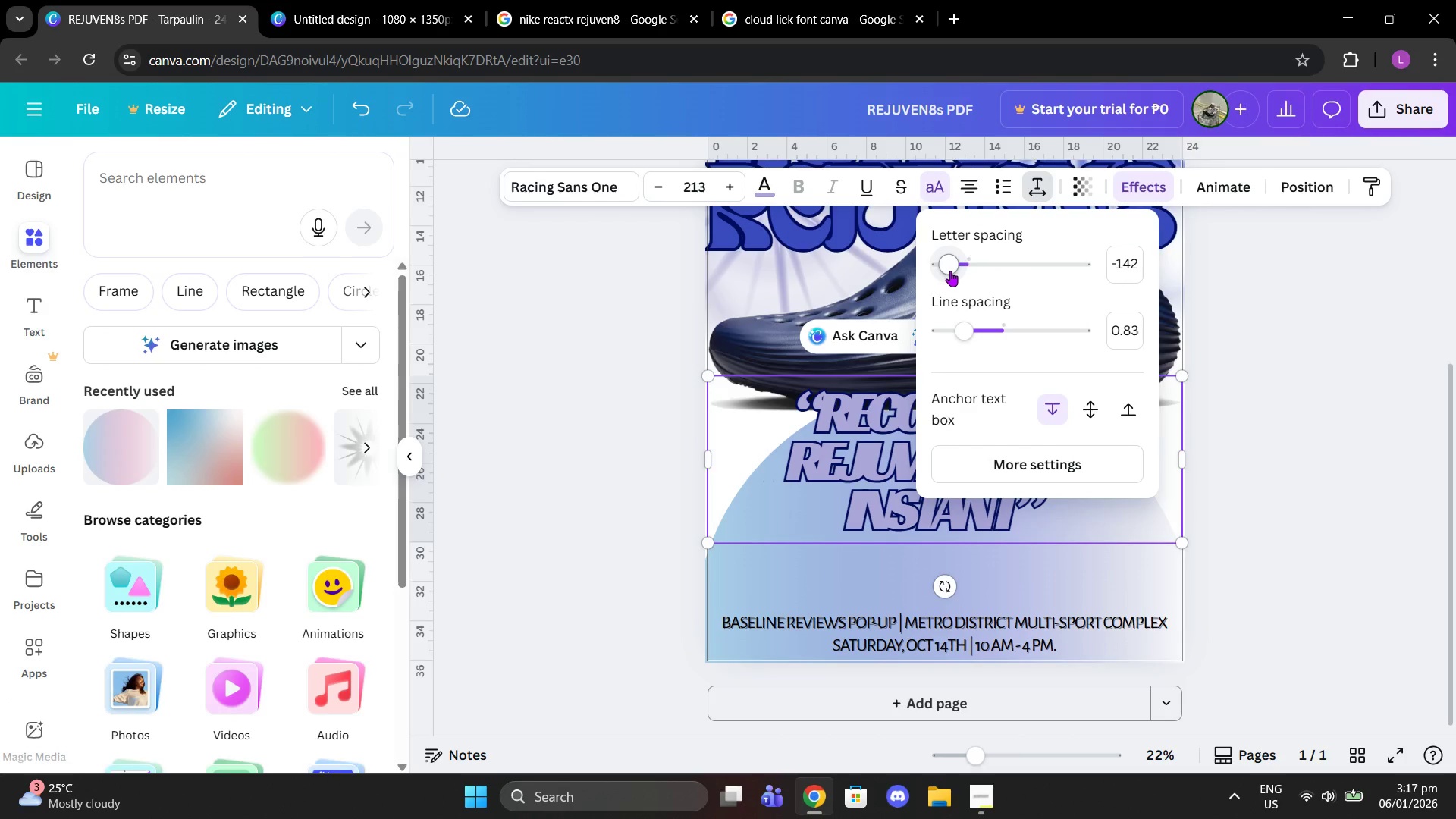 
key(Control+Z)
 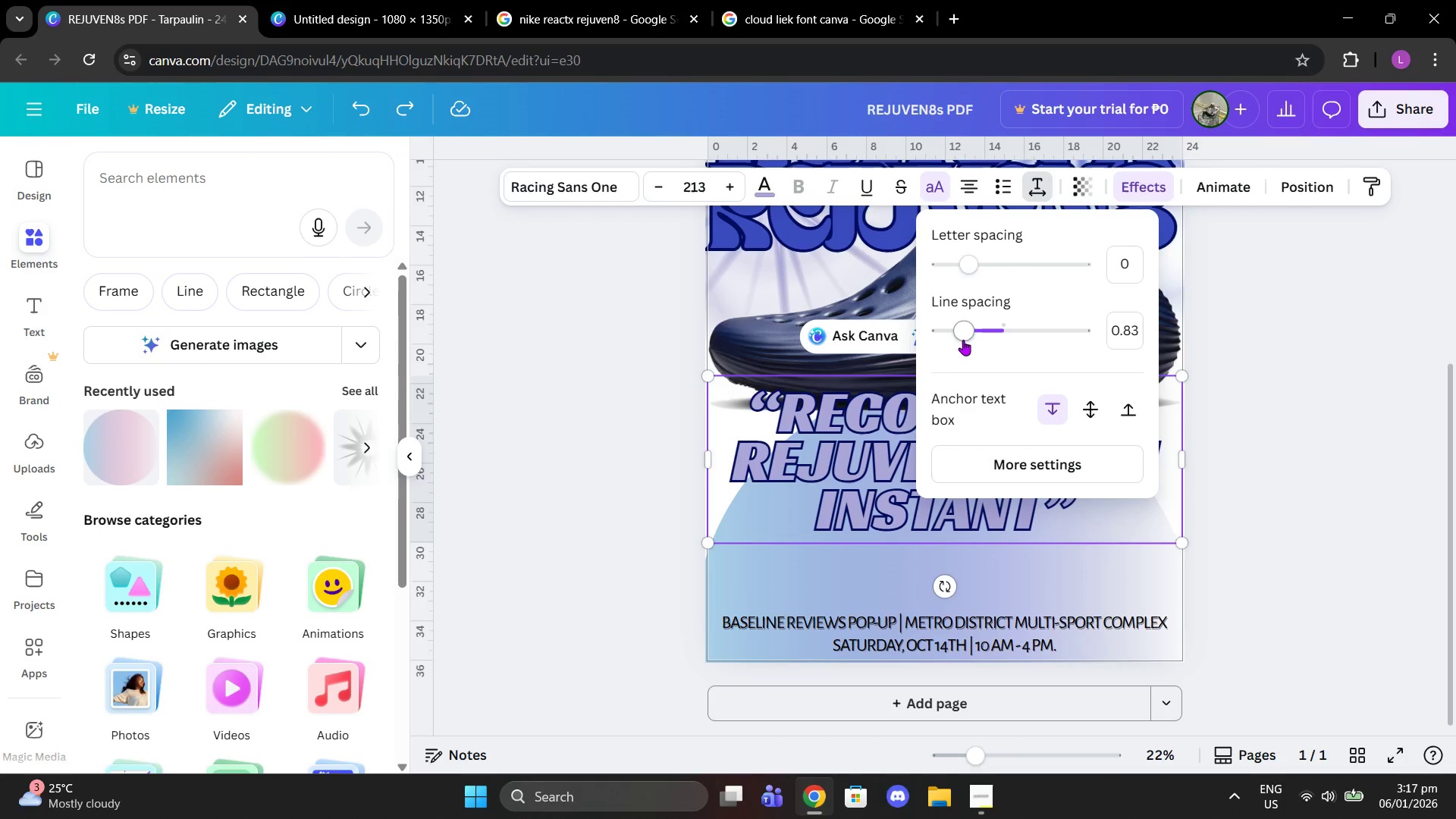 
left_click_drag(start_coordinate=[961, 334], to_coordinate=[956, 334])
 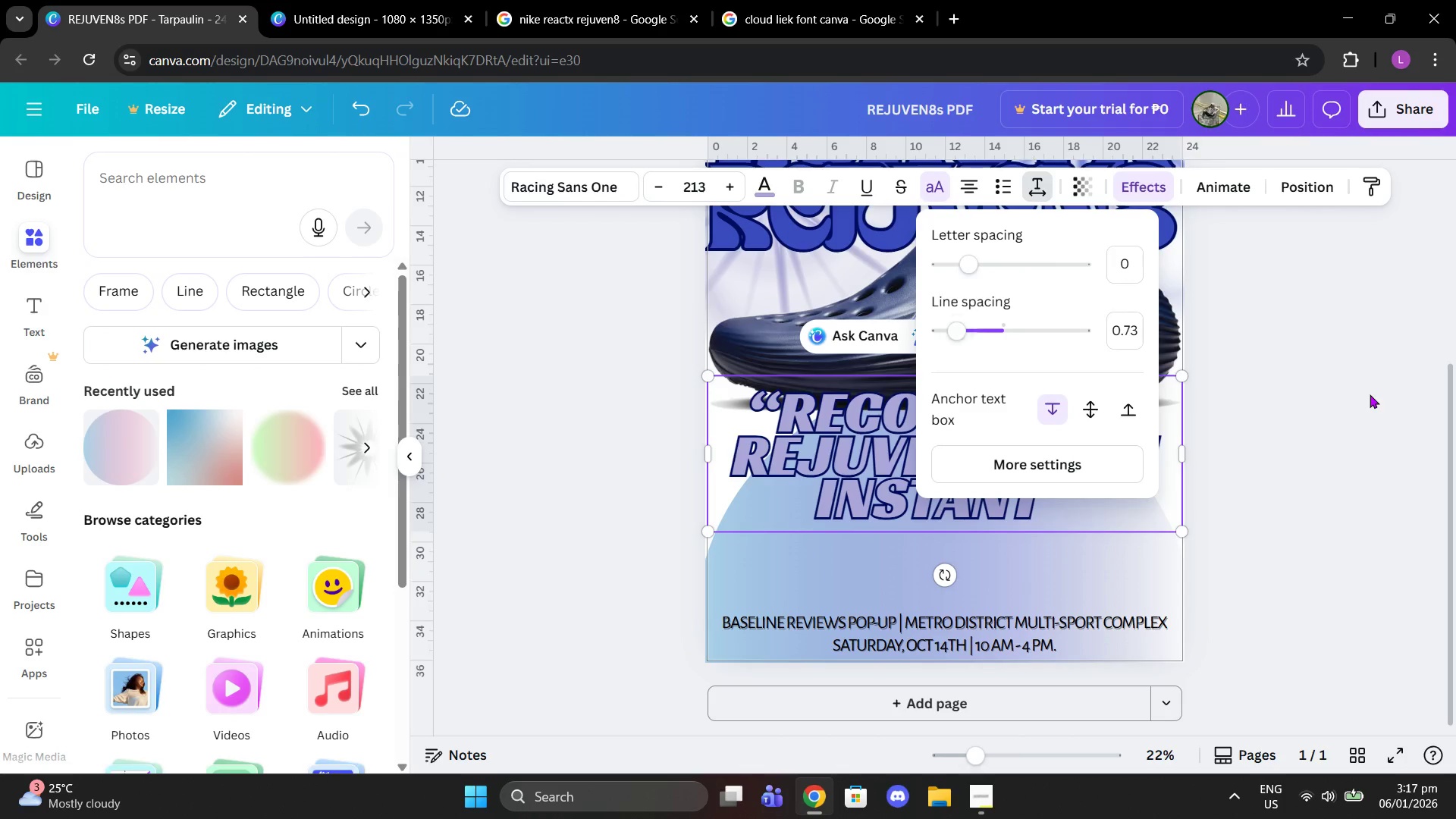 
left_click([1370, 394])
 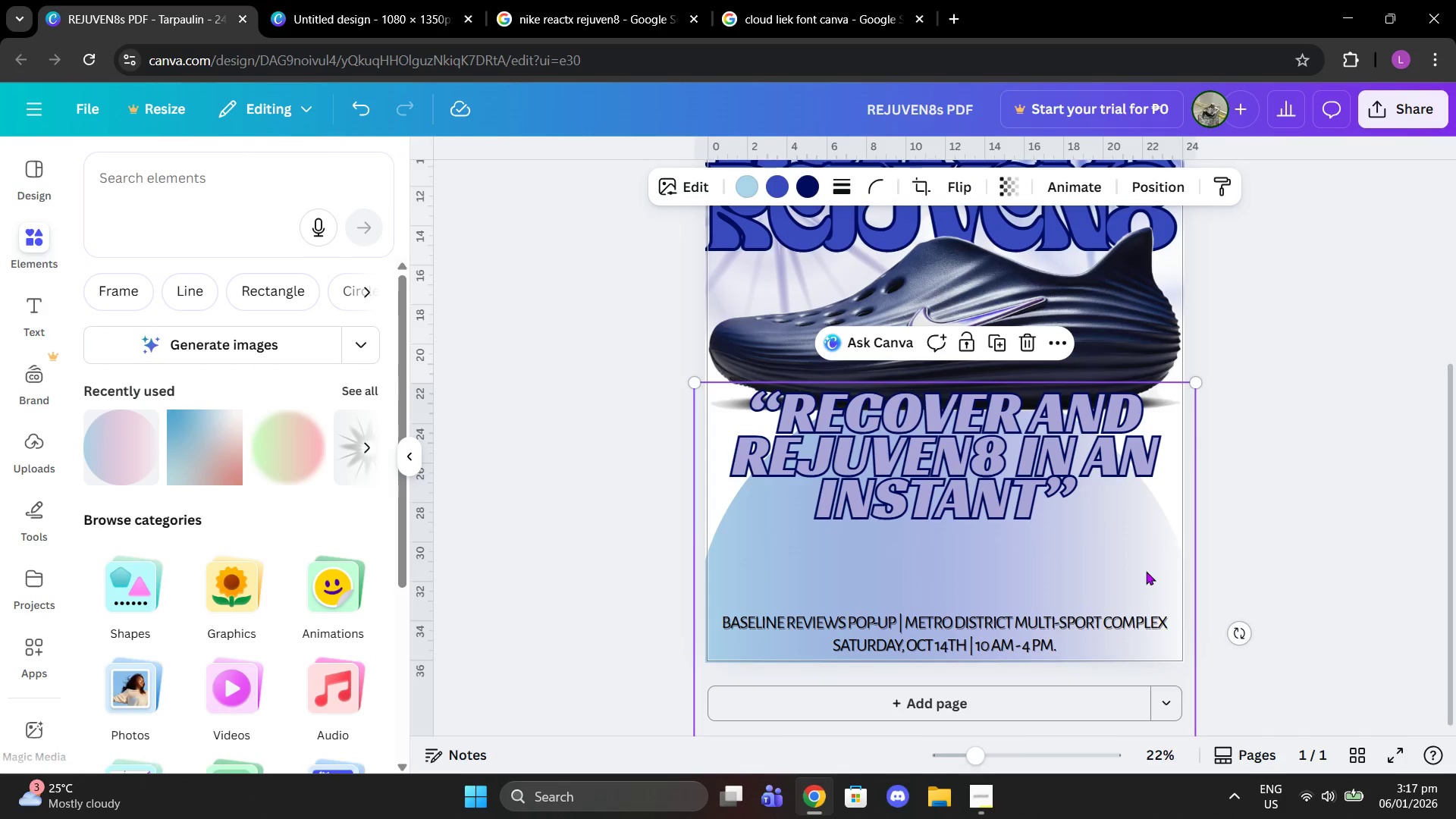 
double_click([1097, 649])
 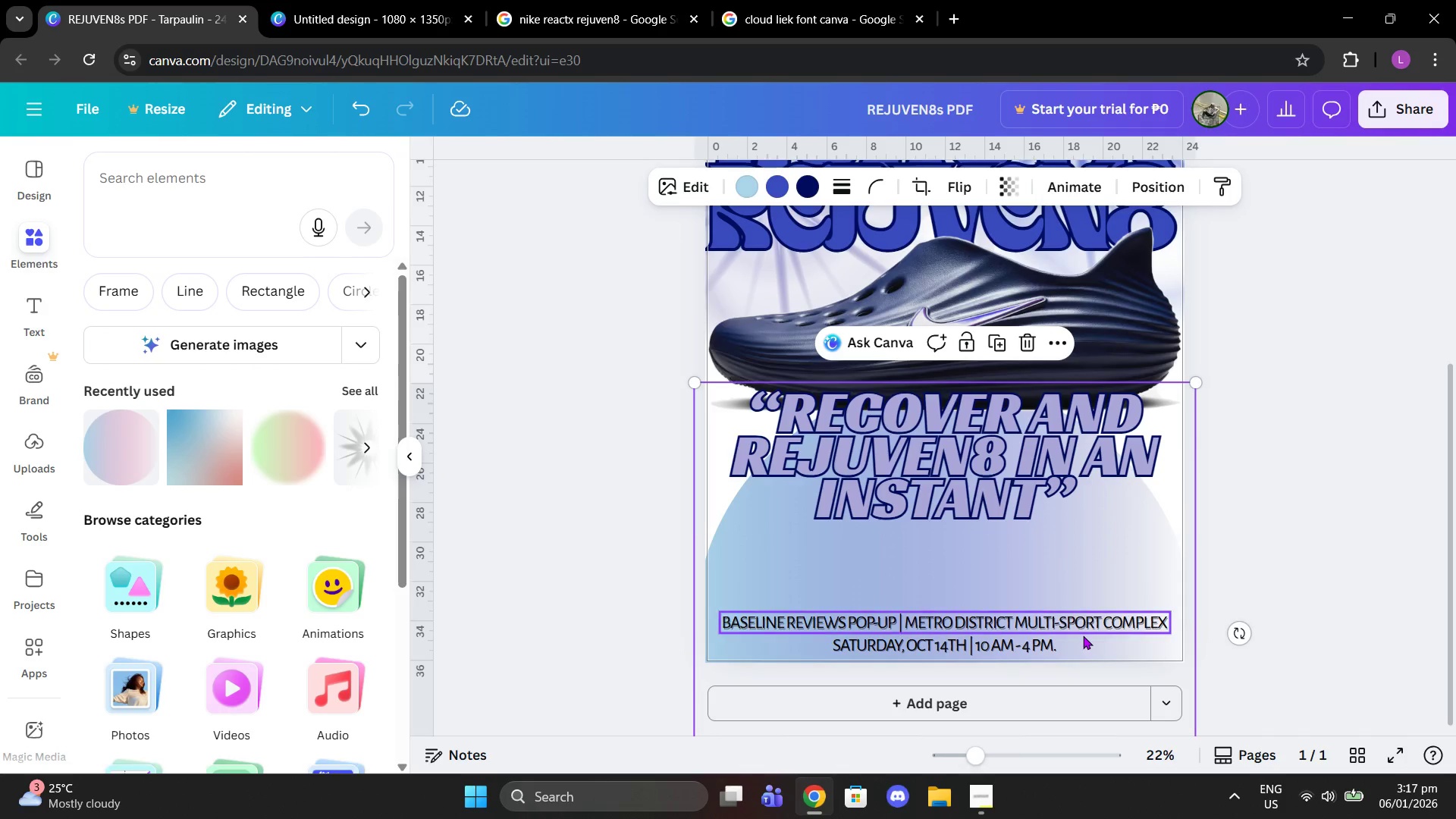 
triple_click([1083, 635])
 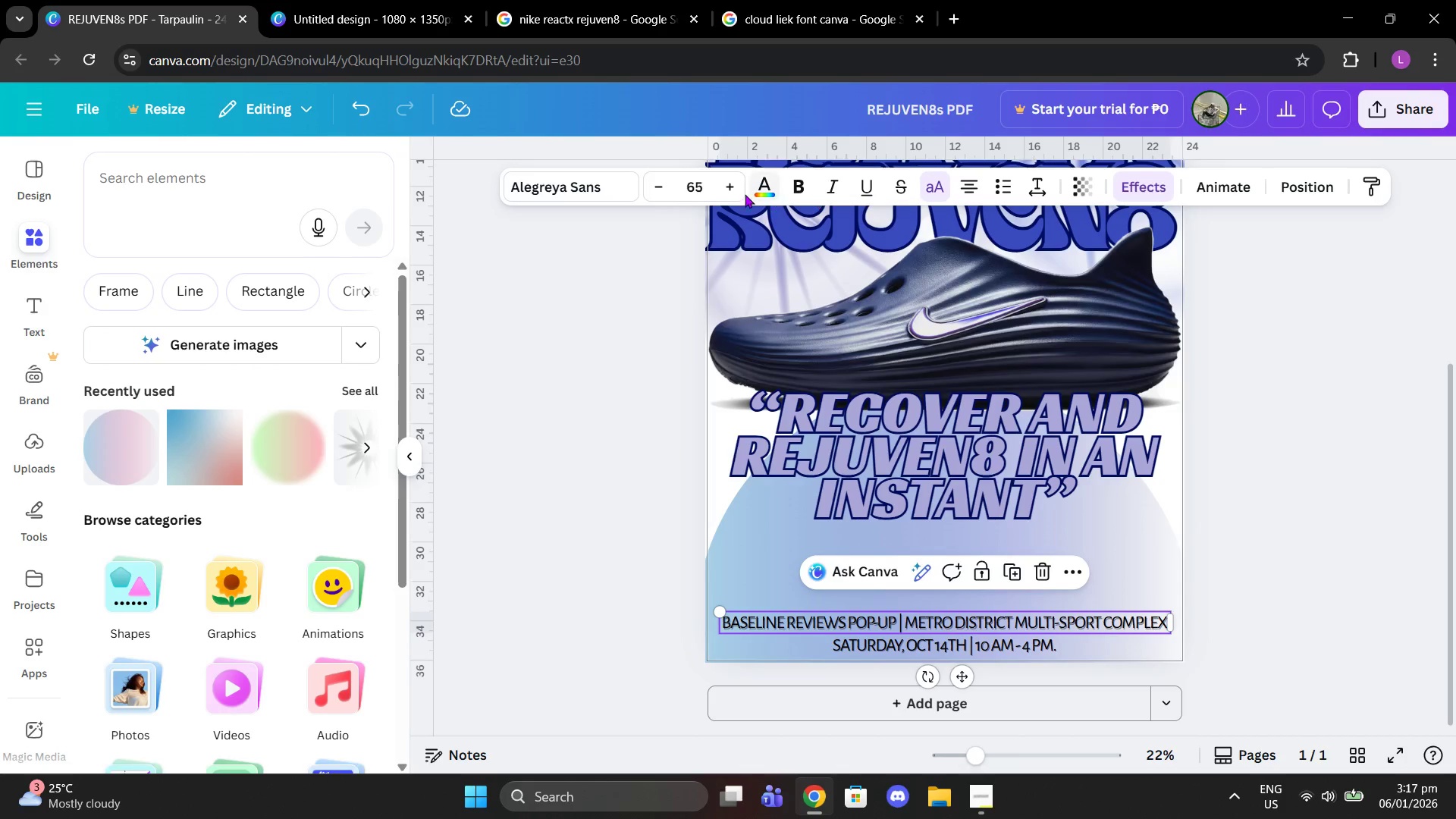 
left_click([774, 193])
 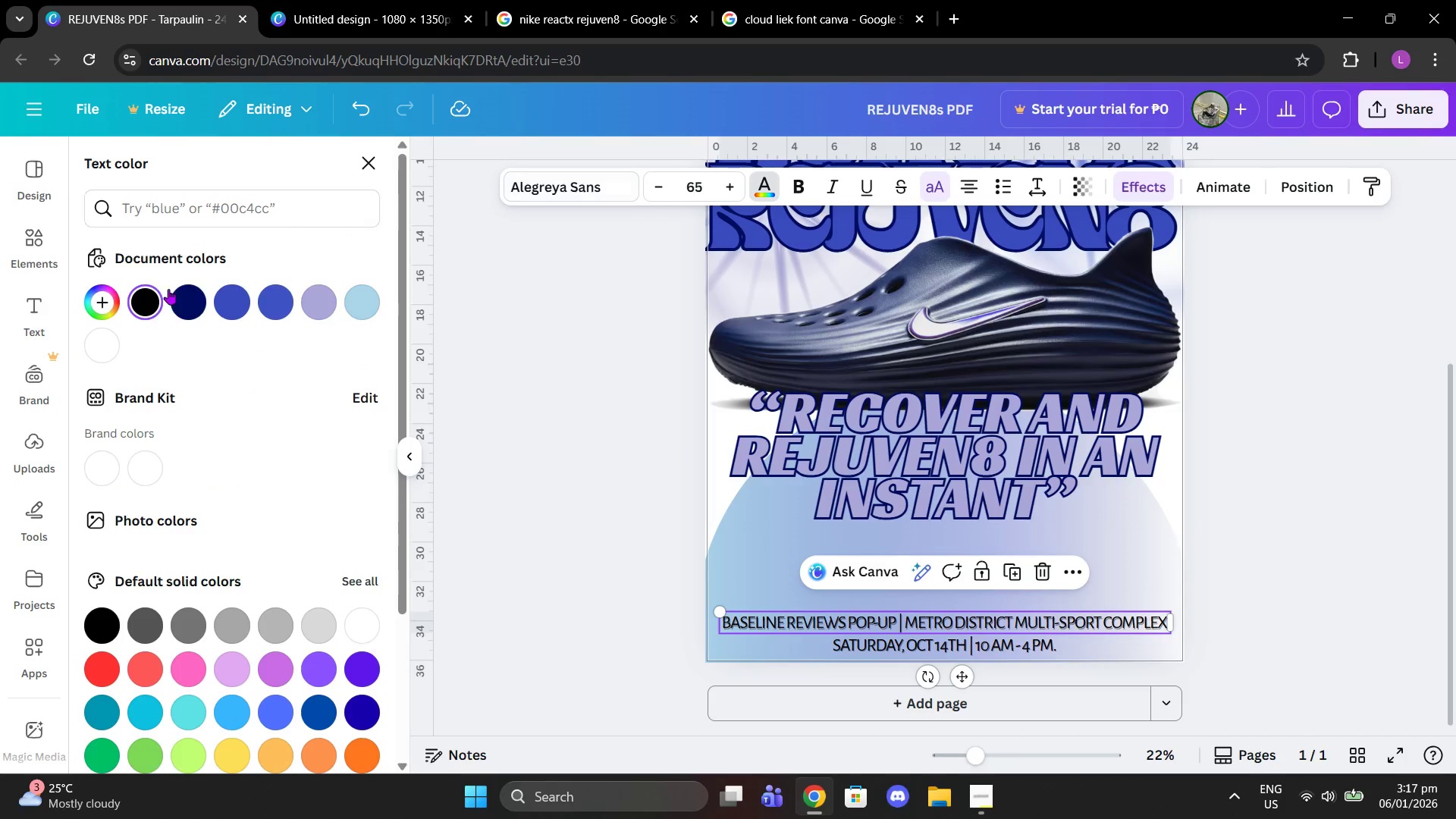 
left_click([184, 295])
 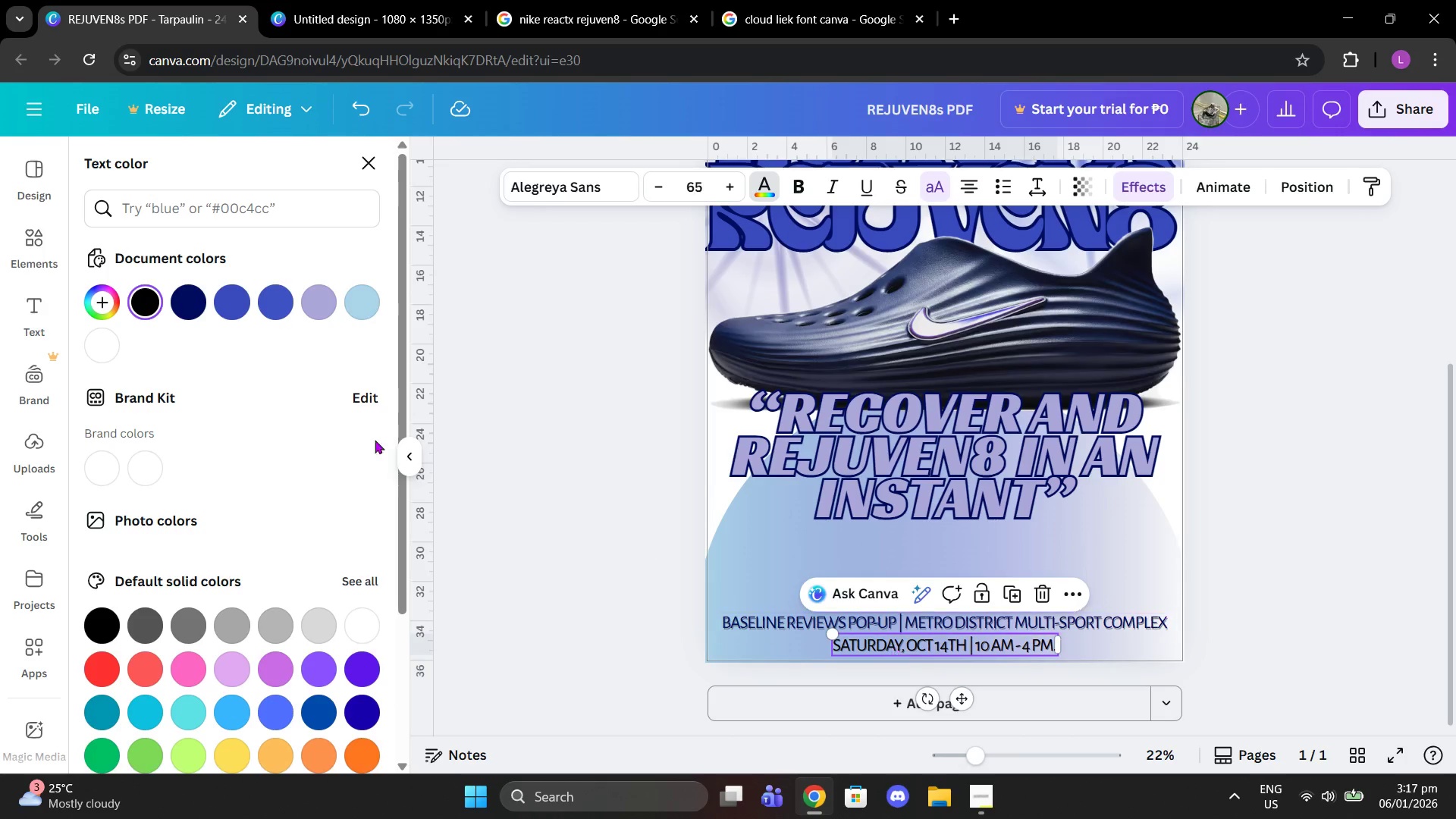 
left_click([193, 303])
 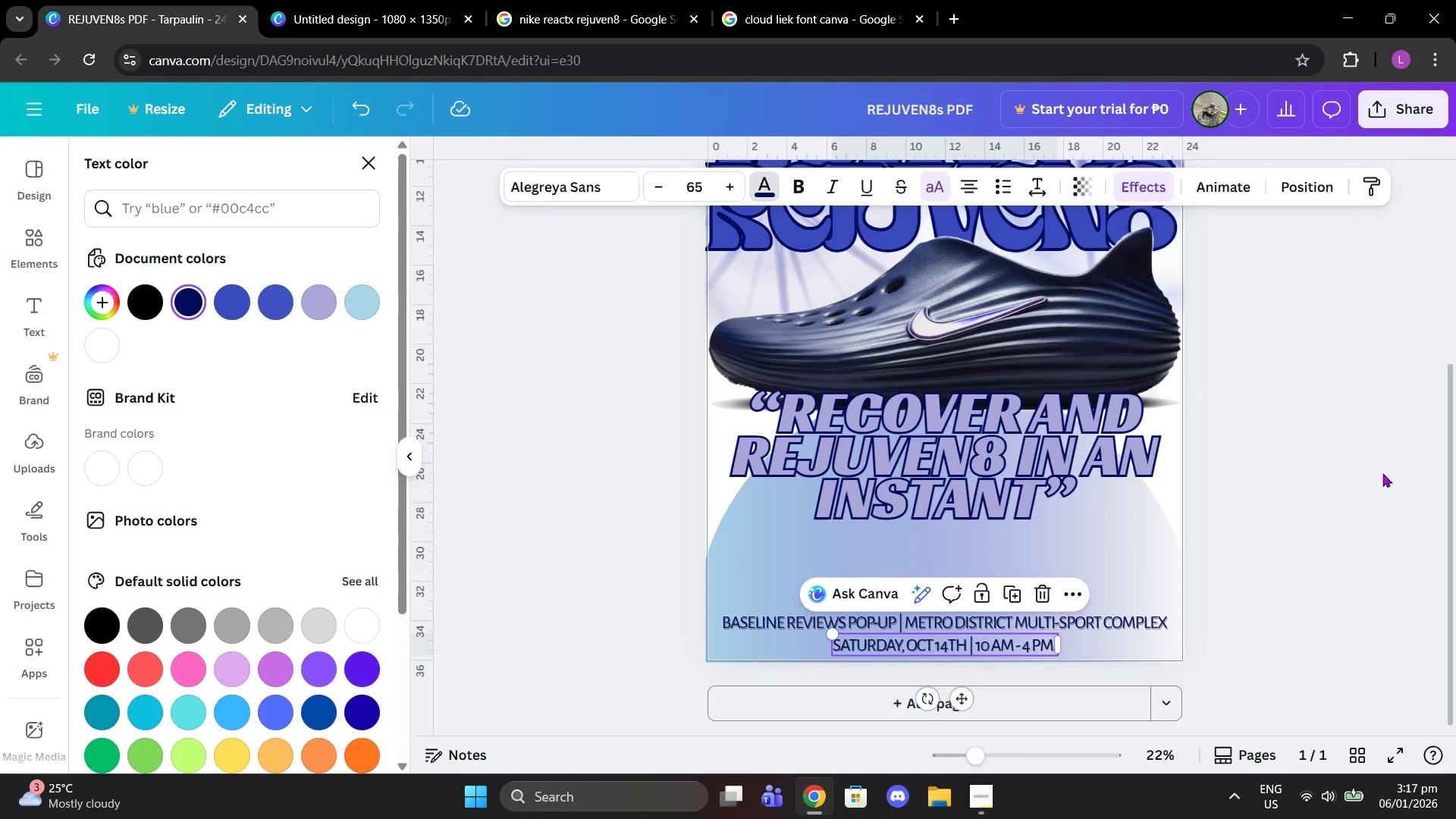 
double_click([1379, 472])
 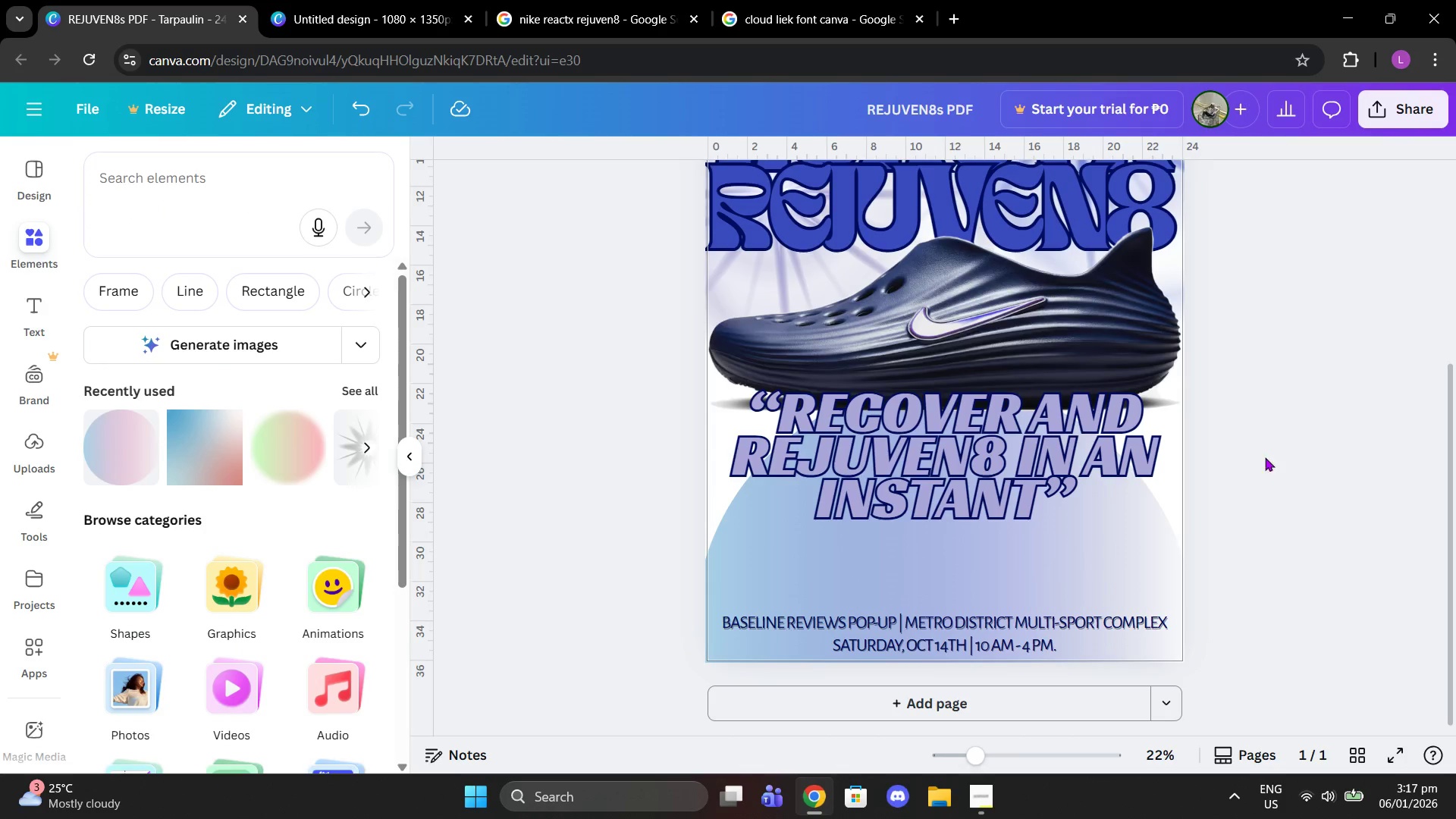 
scroll: coordinate [1262, 501], scroll_direction: up, amount: 3.0
 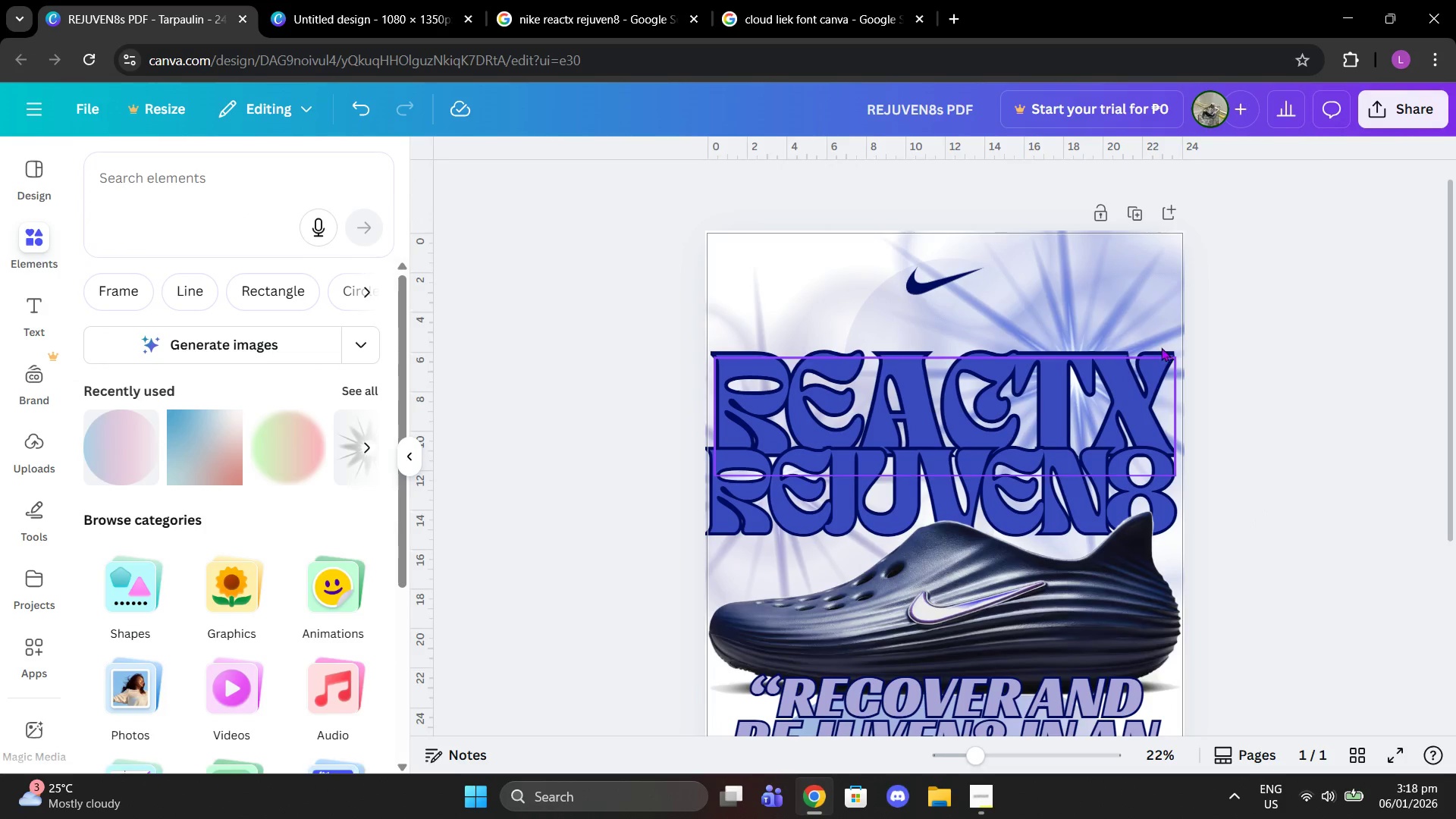 
left_click([1131, 328])
 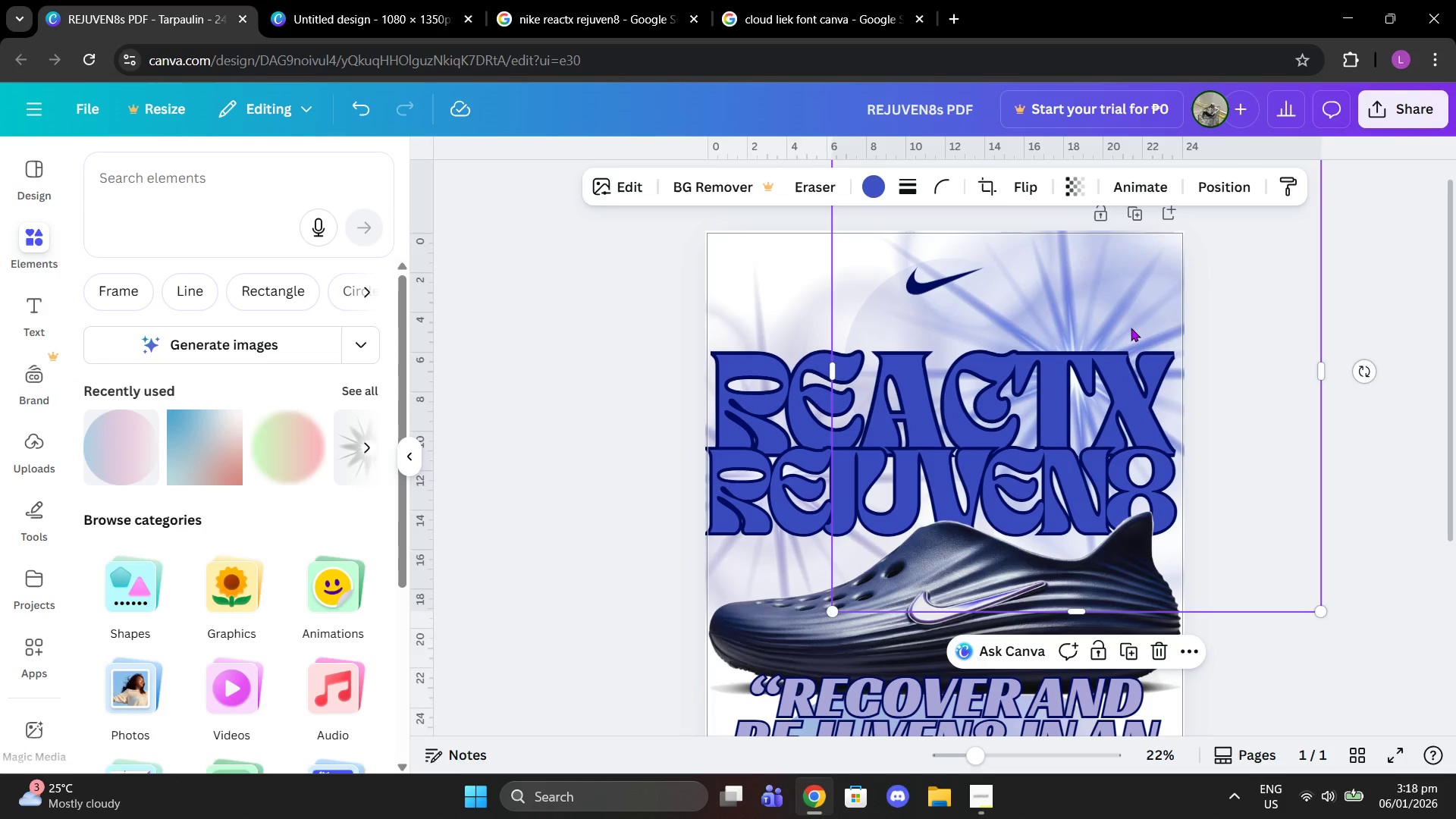 
key(Delete)
 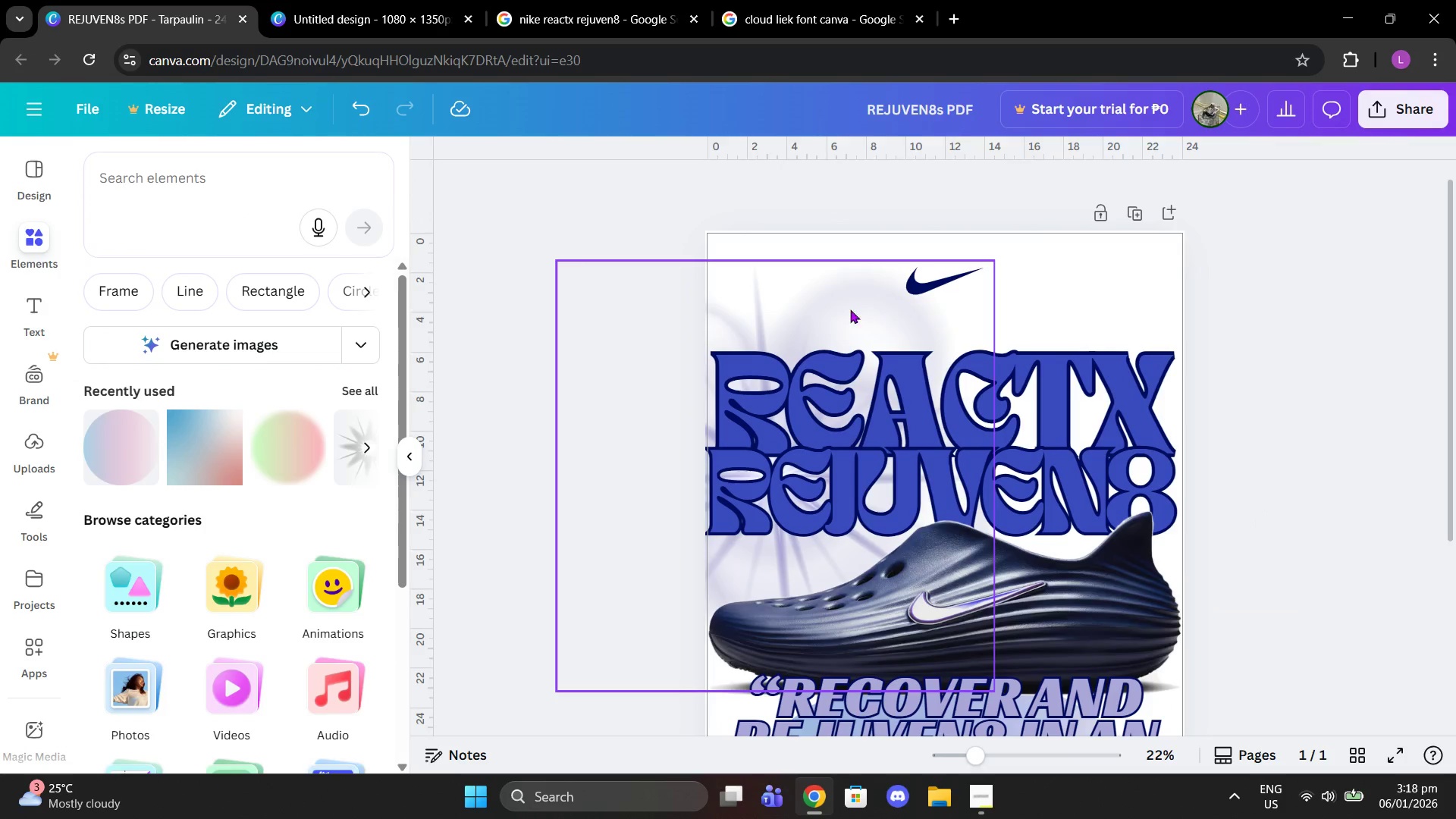 
left_click([830, 308])
 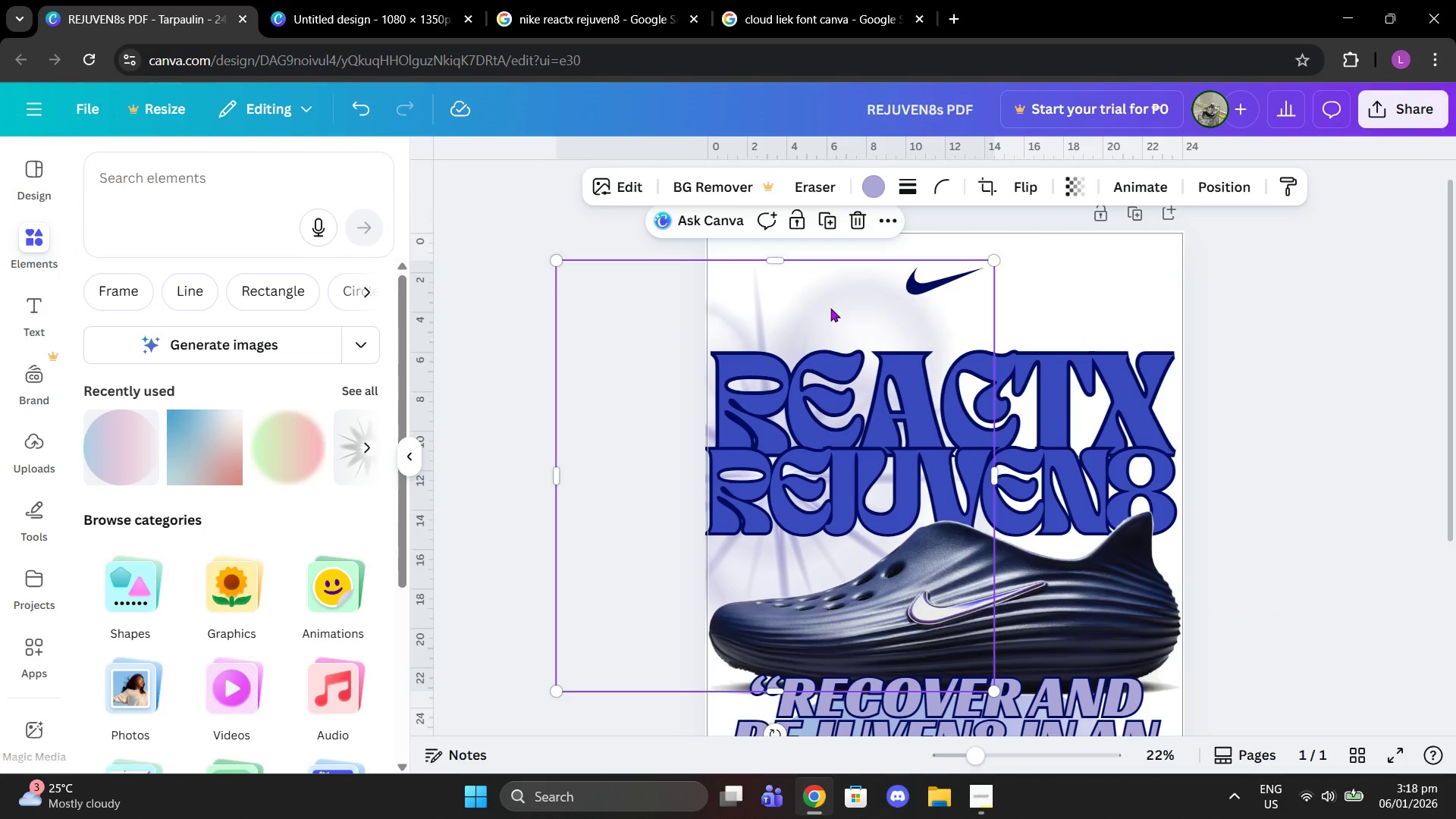 
key(Delete)
 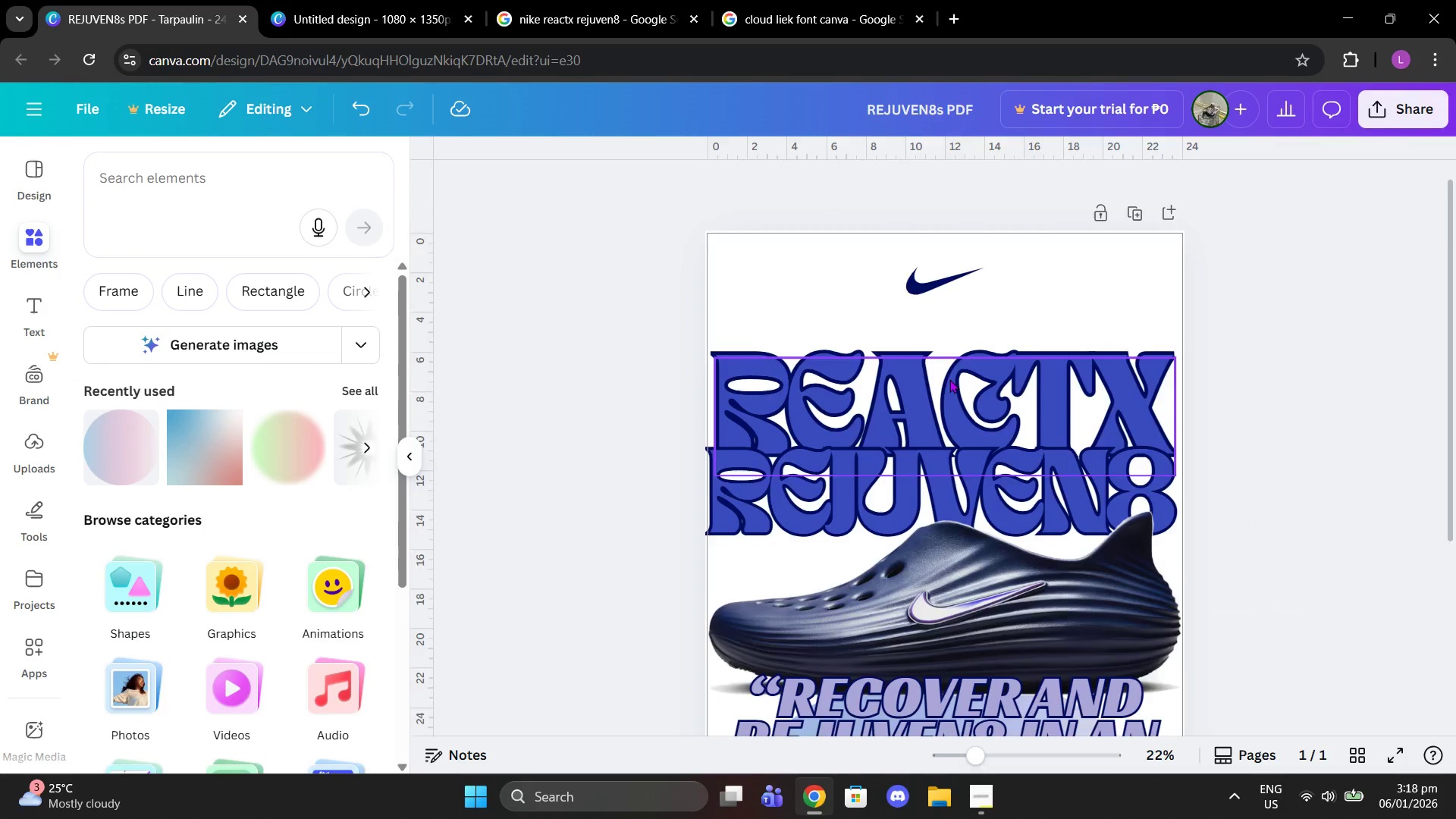 
scroll: coordinate [968, 381], scroll_direction: down, amount: 3.0
 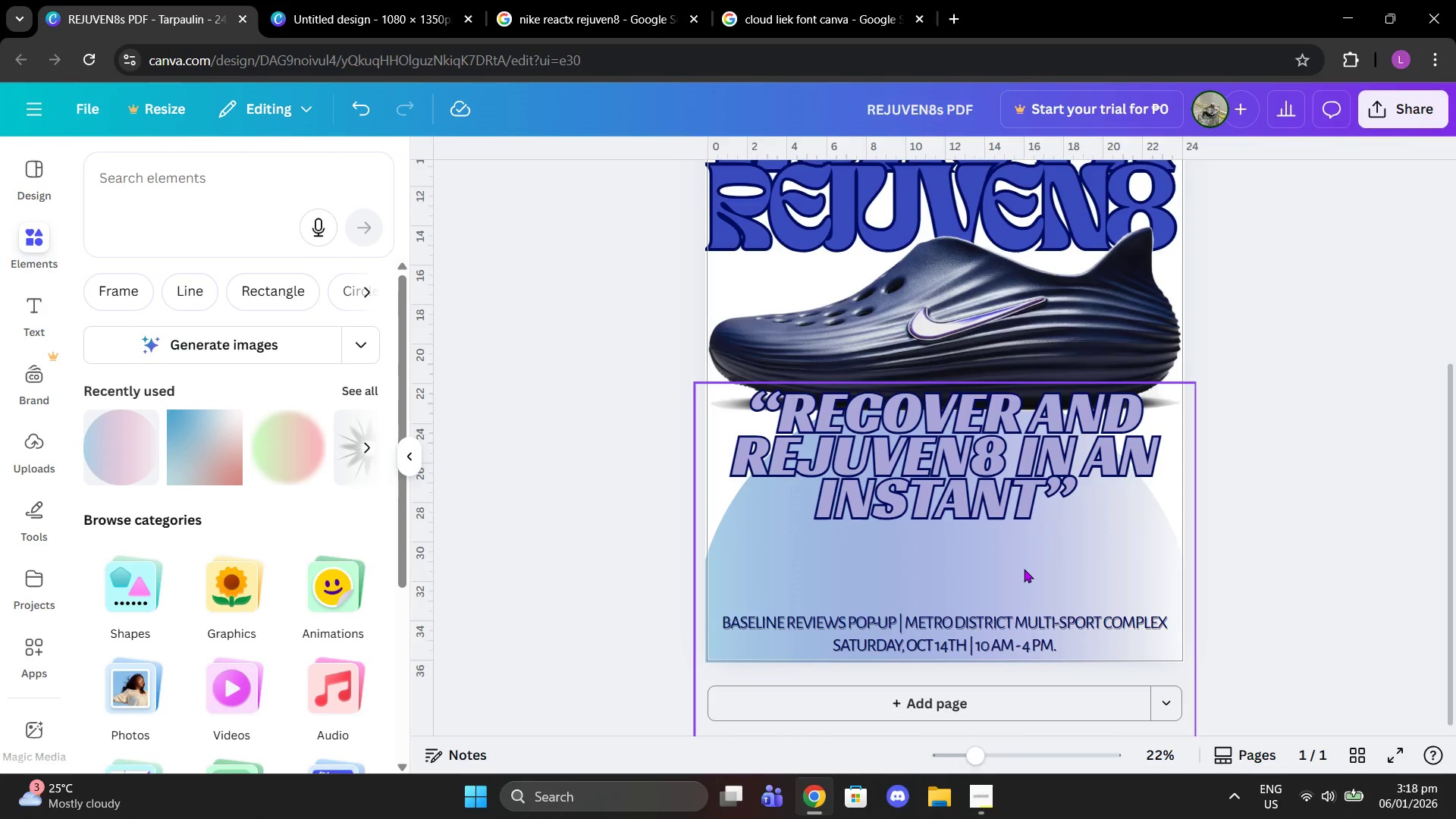 
left_click([1024, 569])
 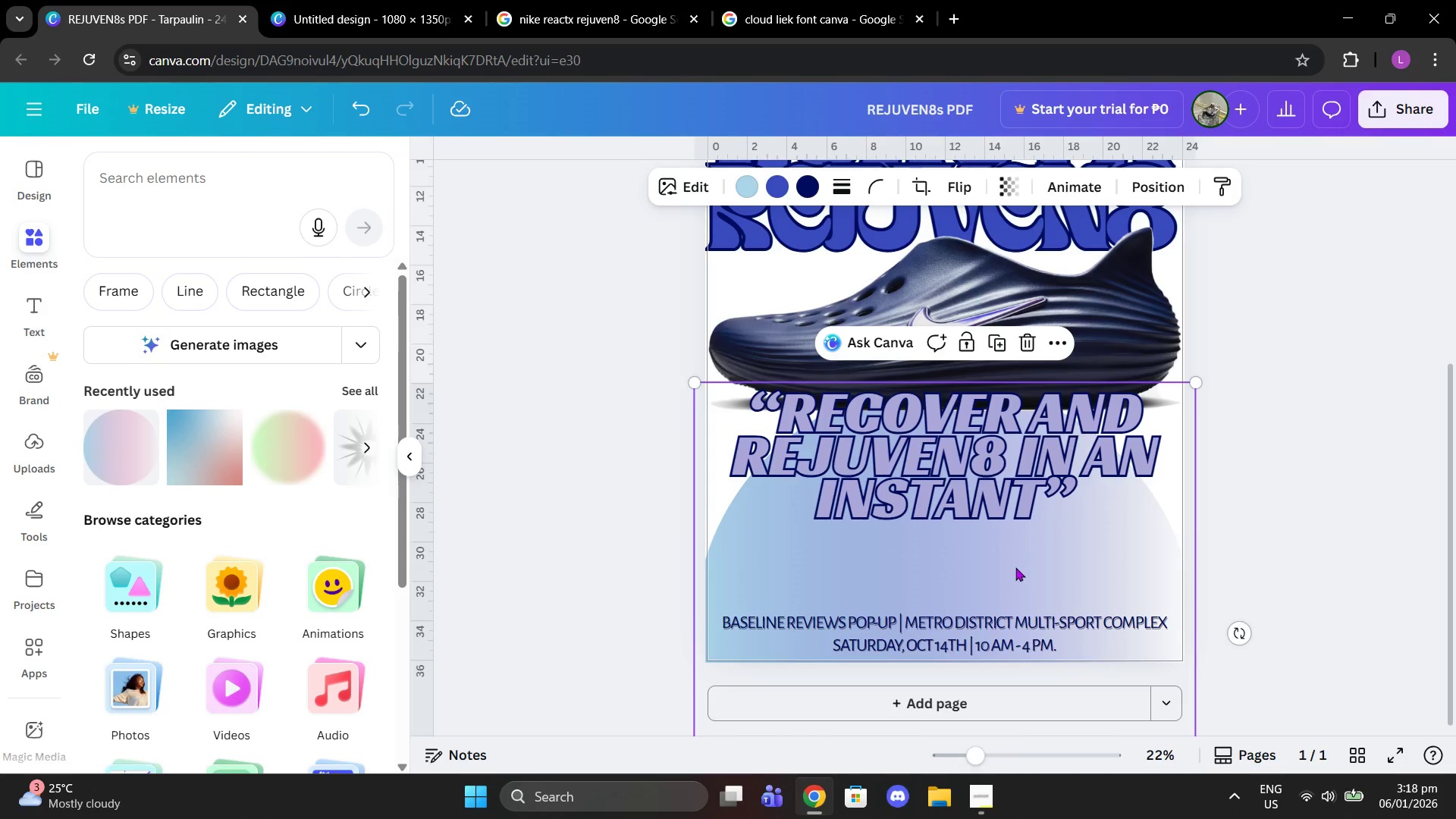 
key(Control+C)
 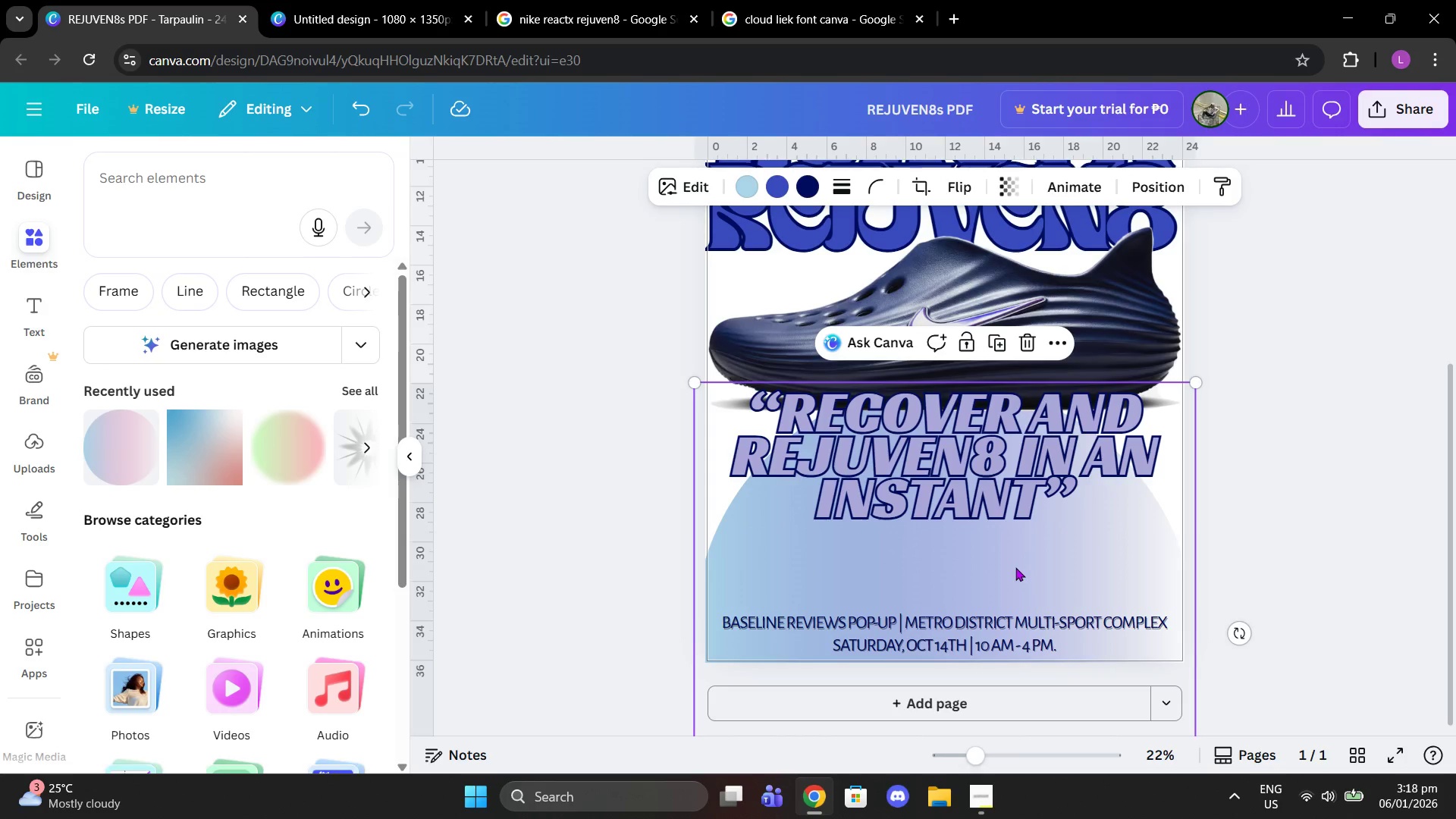 
key(Control+ControlLeft)
 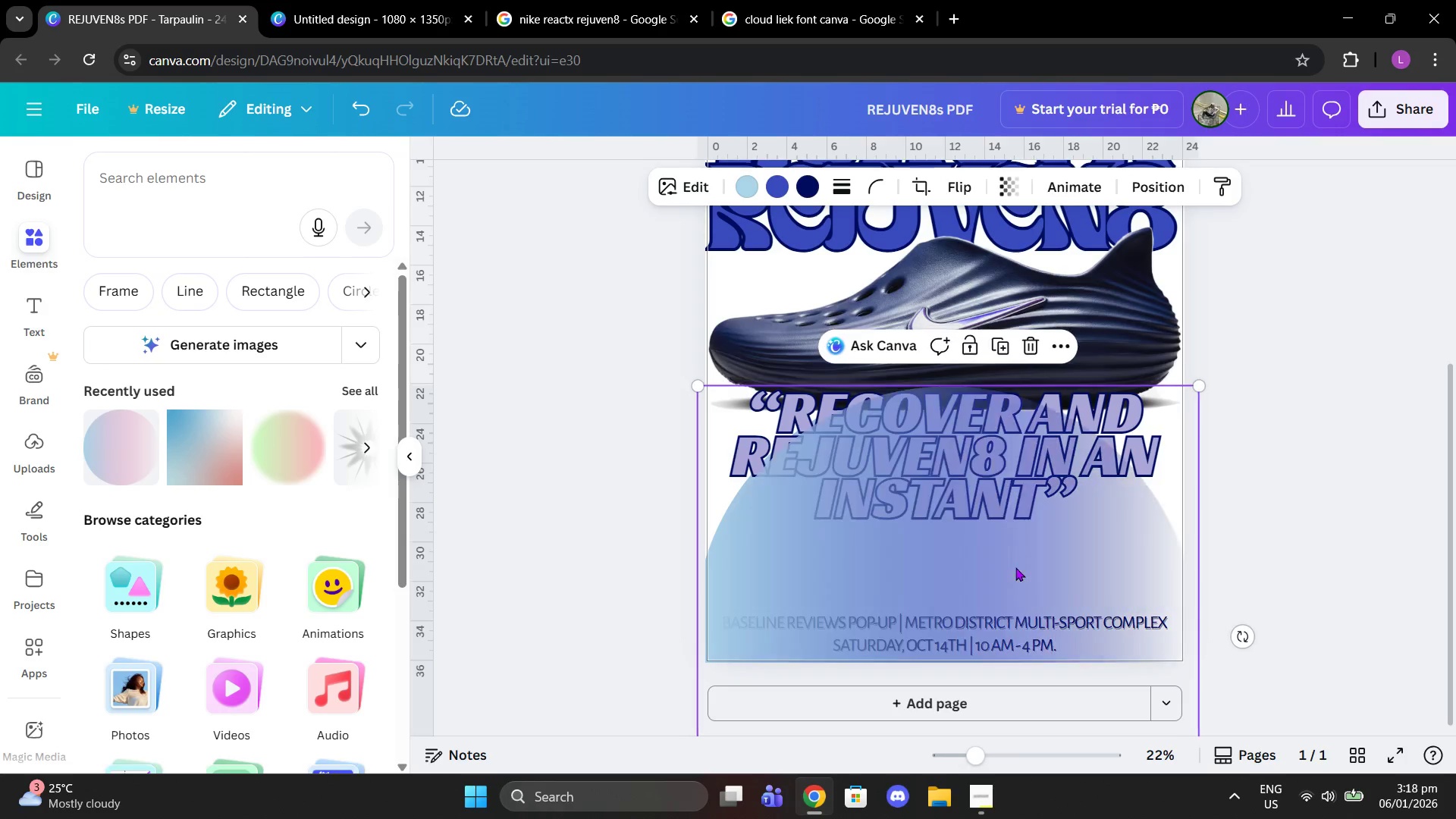 
key(Control+V)
 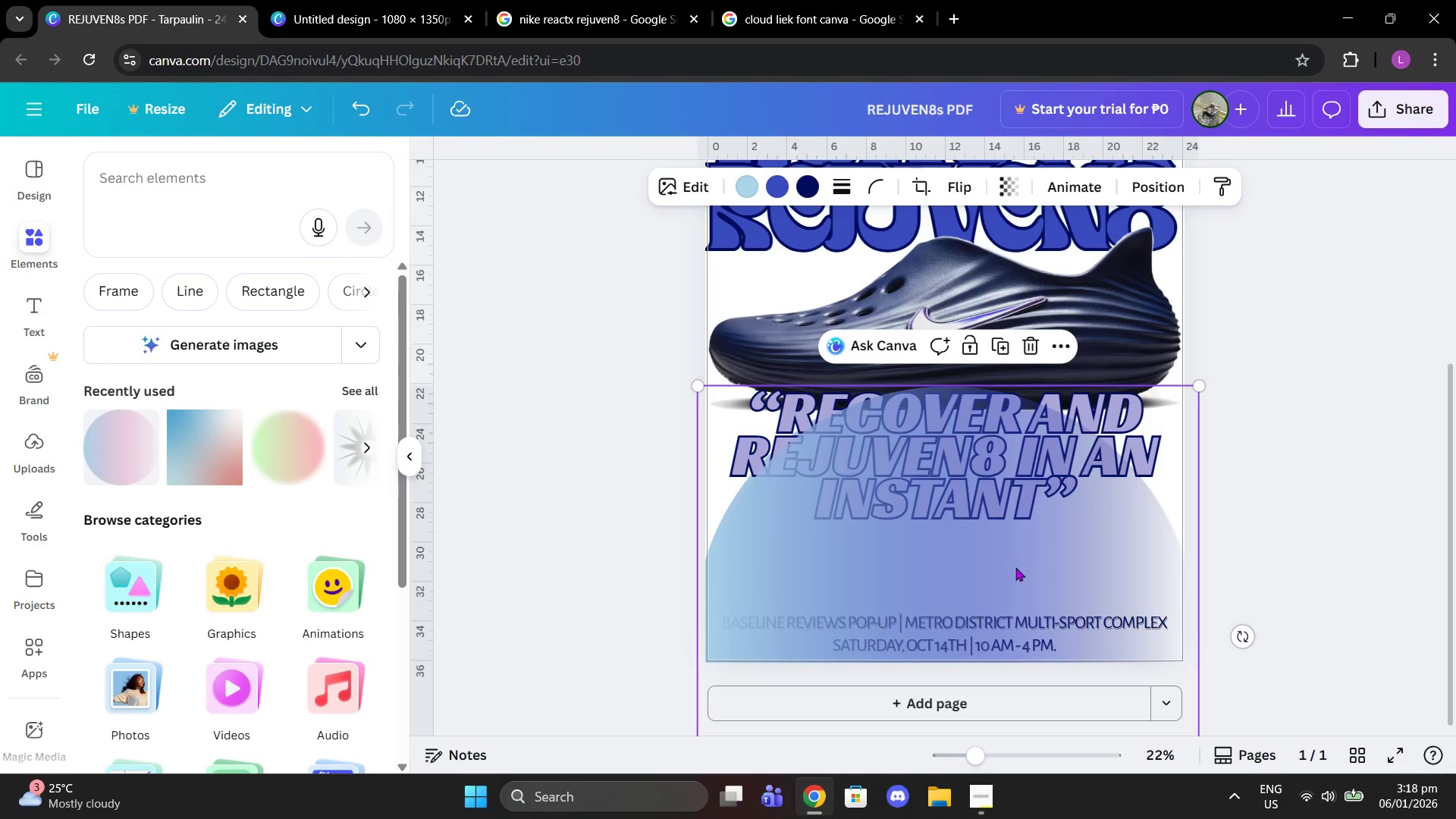 
left_click_drag(start_coordinate=[1015, 567], to_coordinate=[1003, 366])
 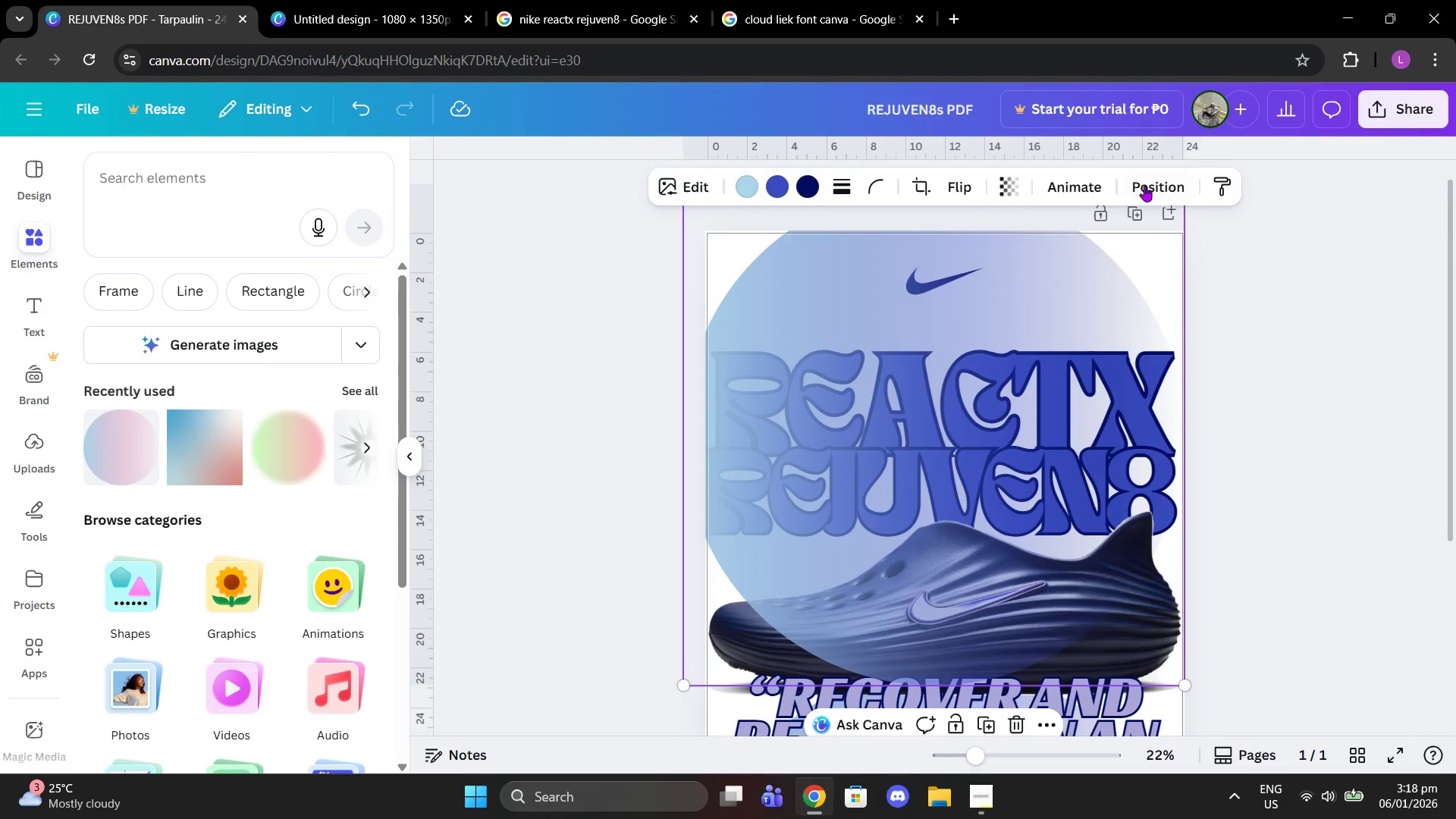 
scroll: coordinate [999, 345], scroll_direction: up, amount: 3.0
 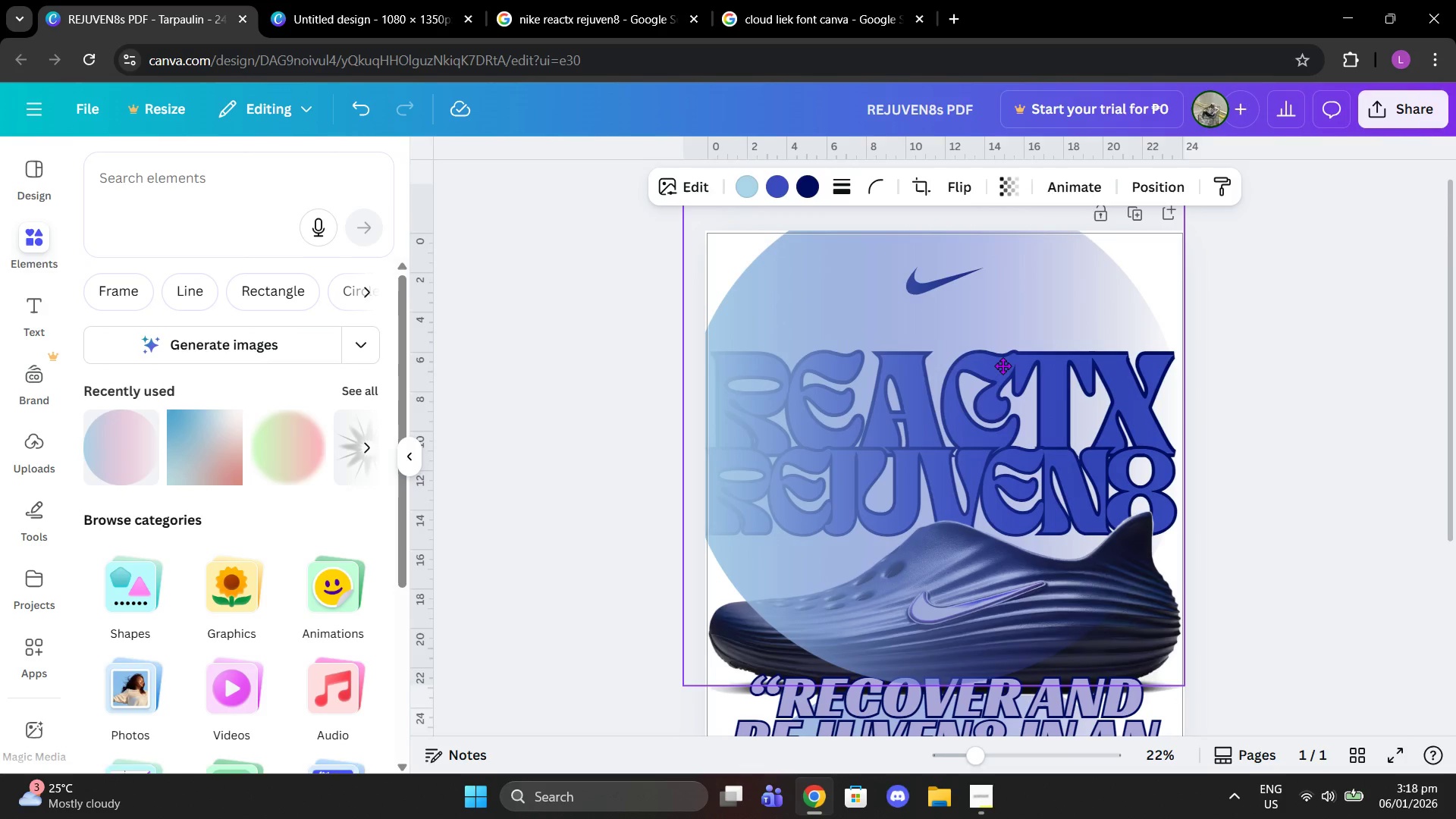 
left_click([1153, 187])
 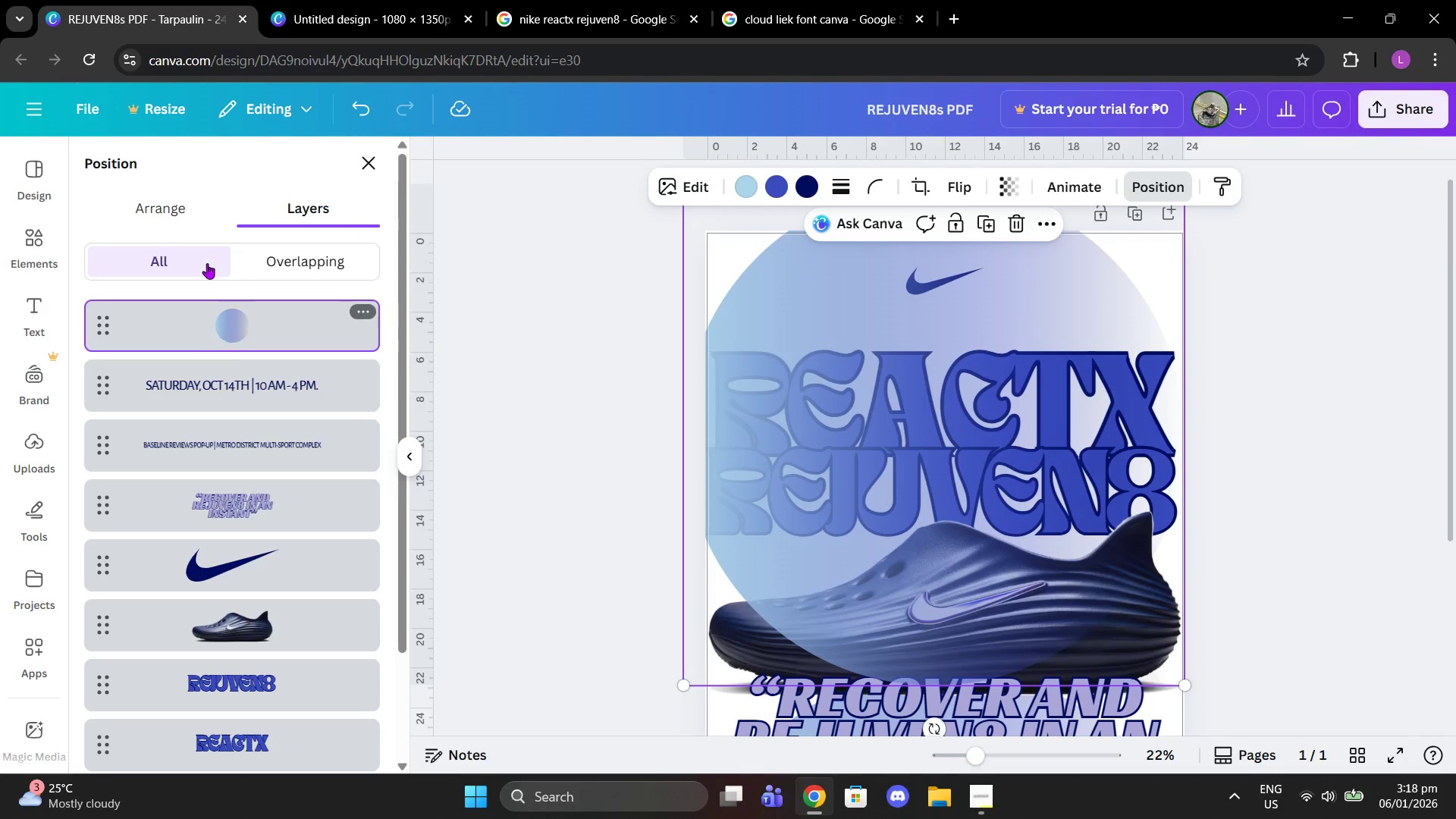 
left_click([215, 223])
 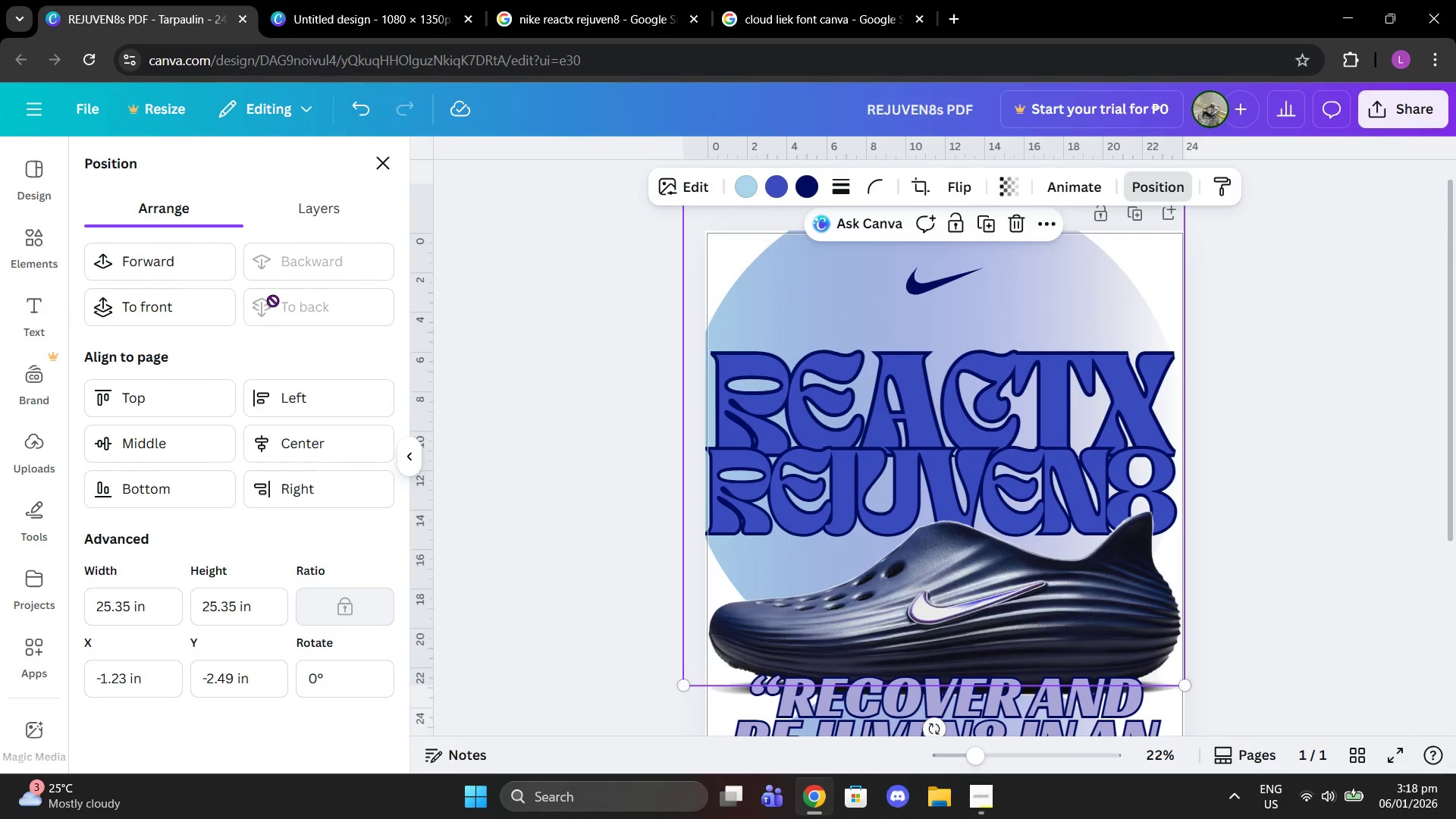 
left_click([1455, 425])
 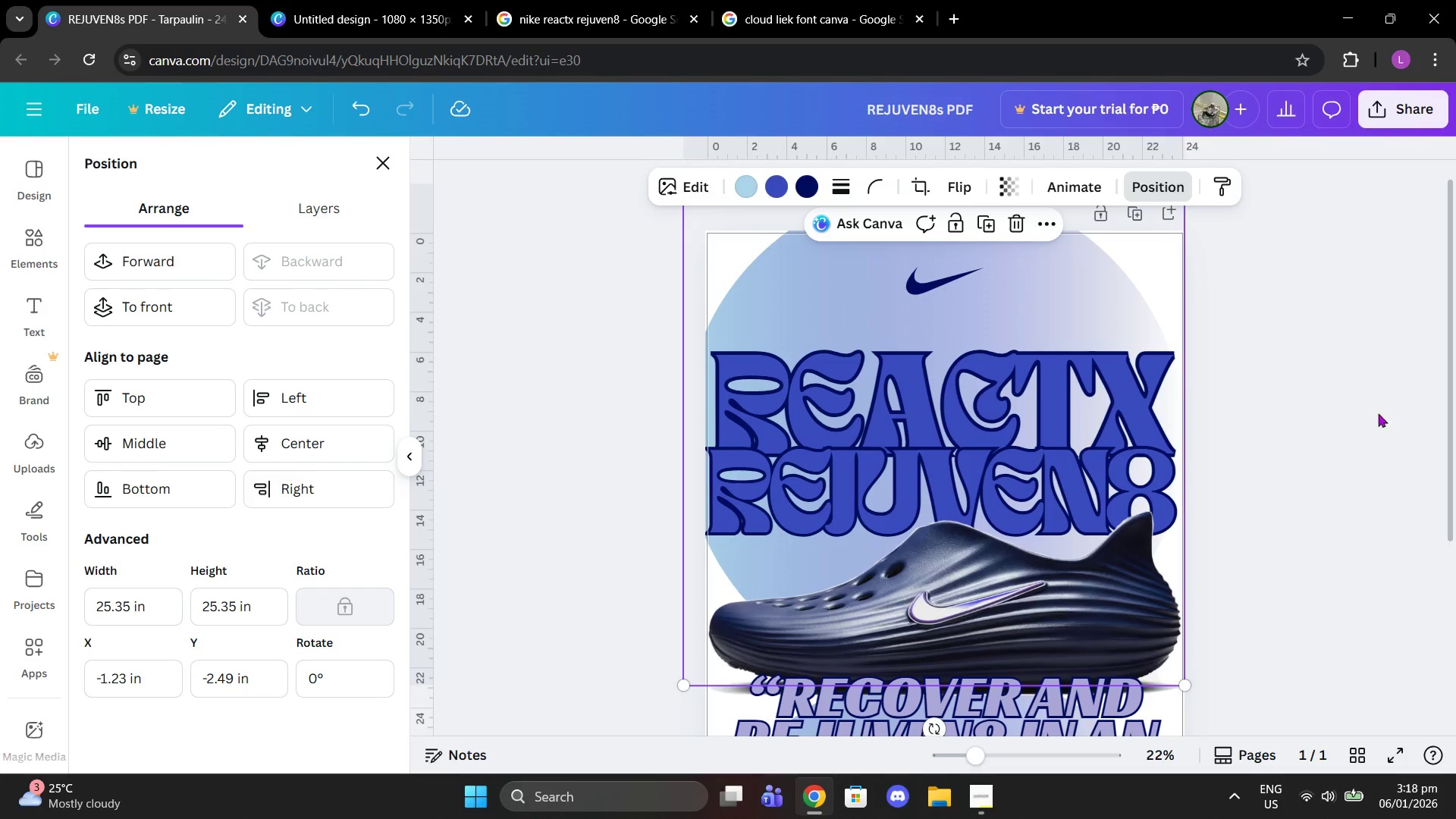 
left_click_drag(start_coordinate=[1351, 412], to_coordinate=[1348, 412])
 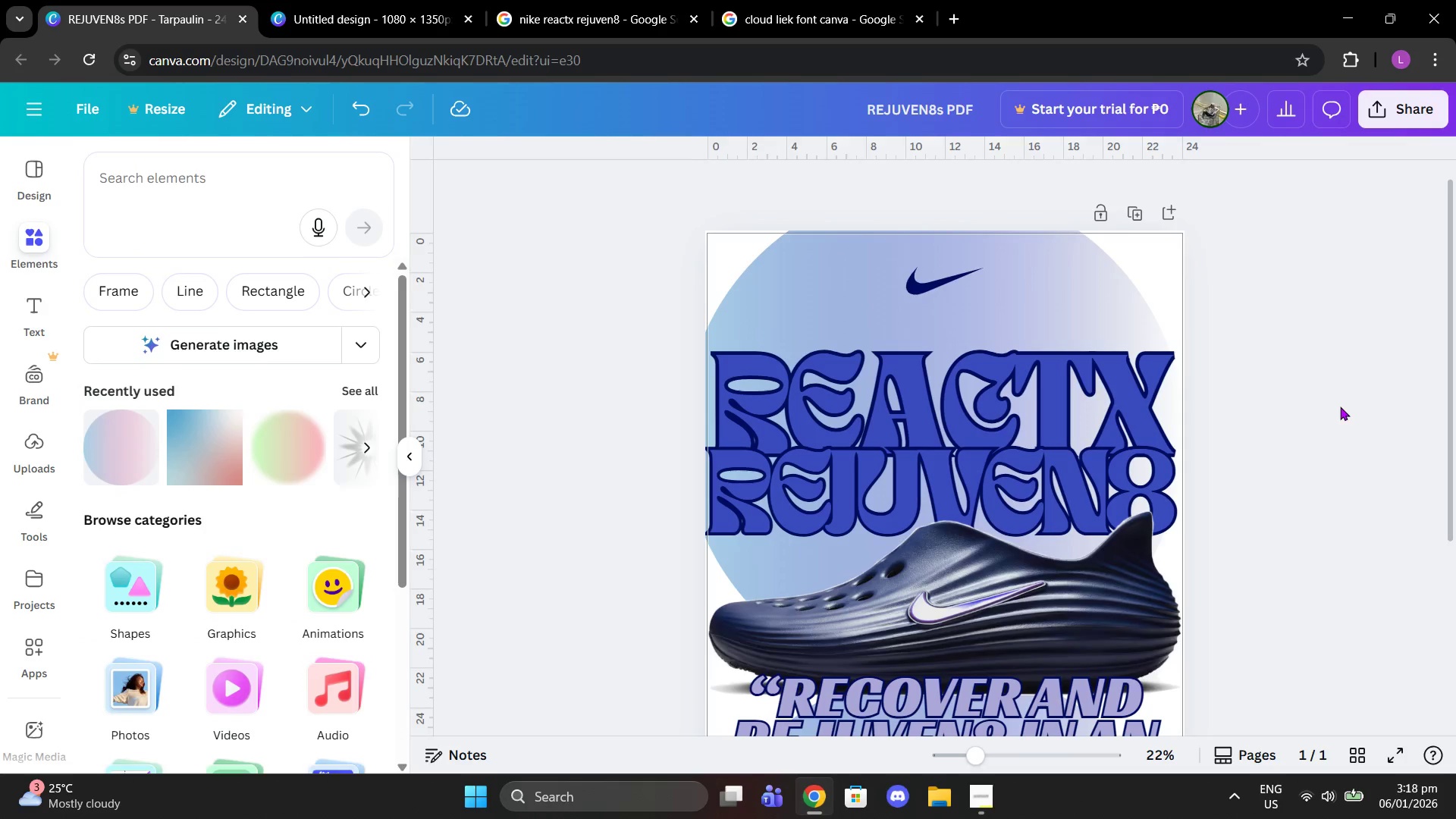 
triple_click([1340, 406])
 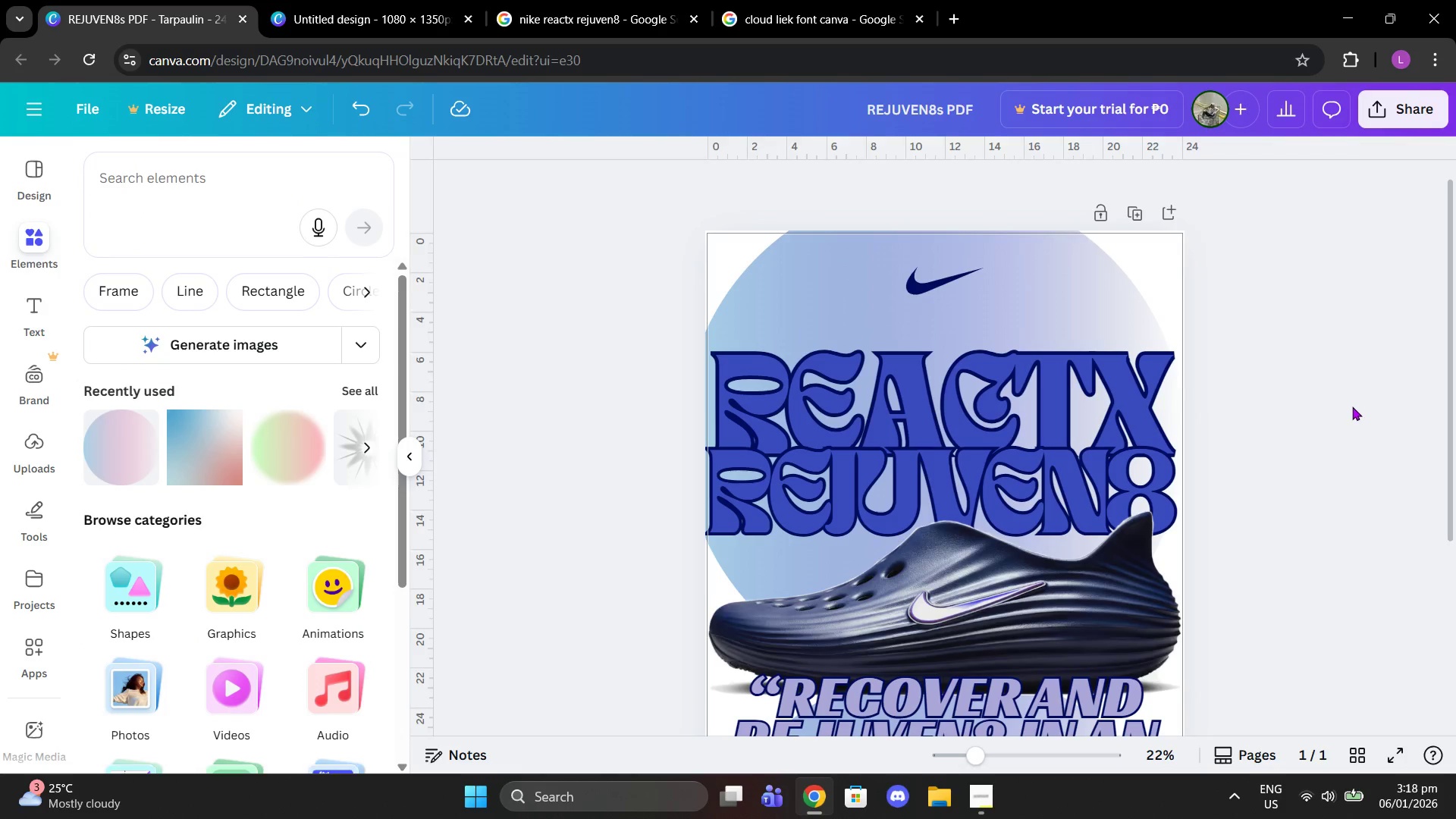 
scroll: coordinate [1352, 406], scroll_direction: down, amount: 2.0
 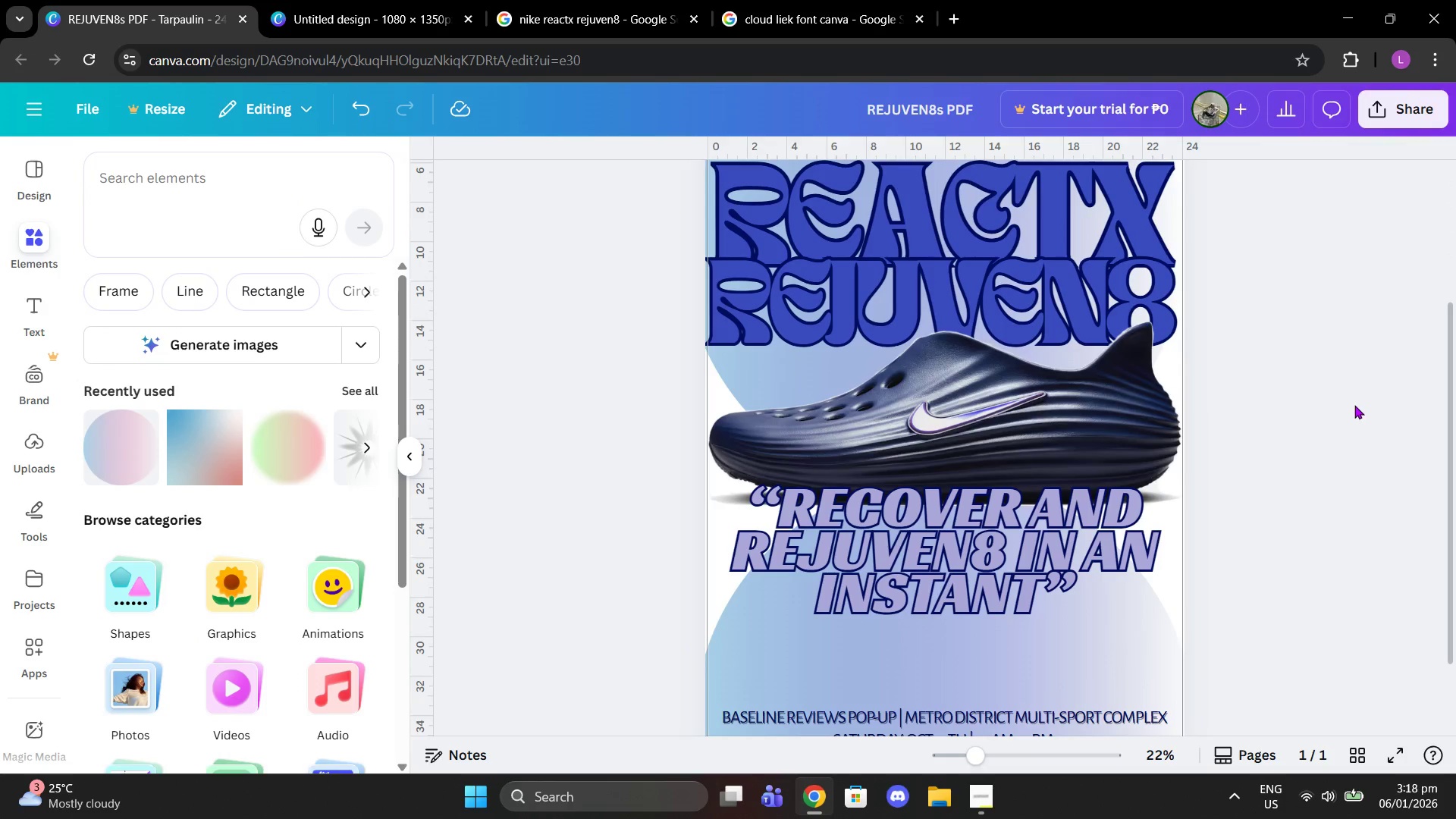 
scroll: coordinate [1358, 405], scroll_direction: up, amount: 2.0
 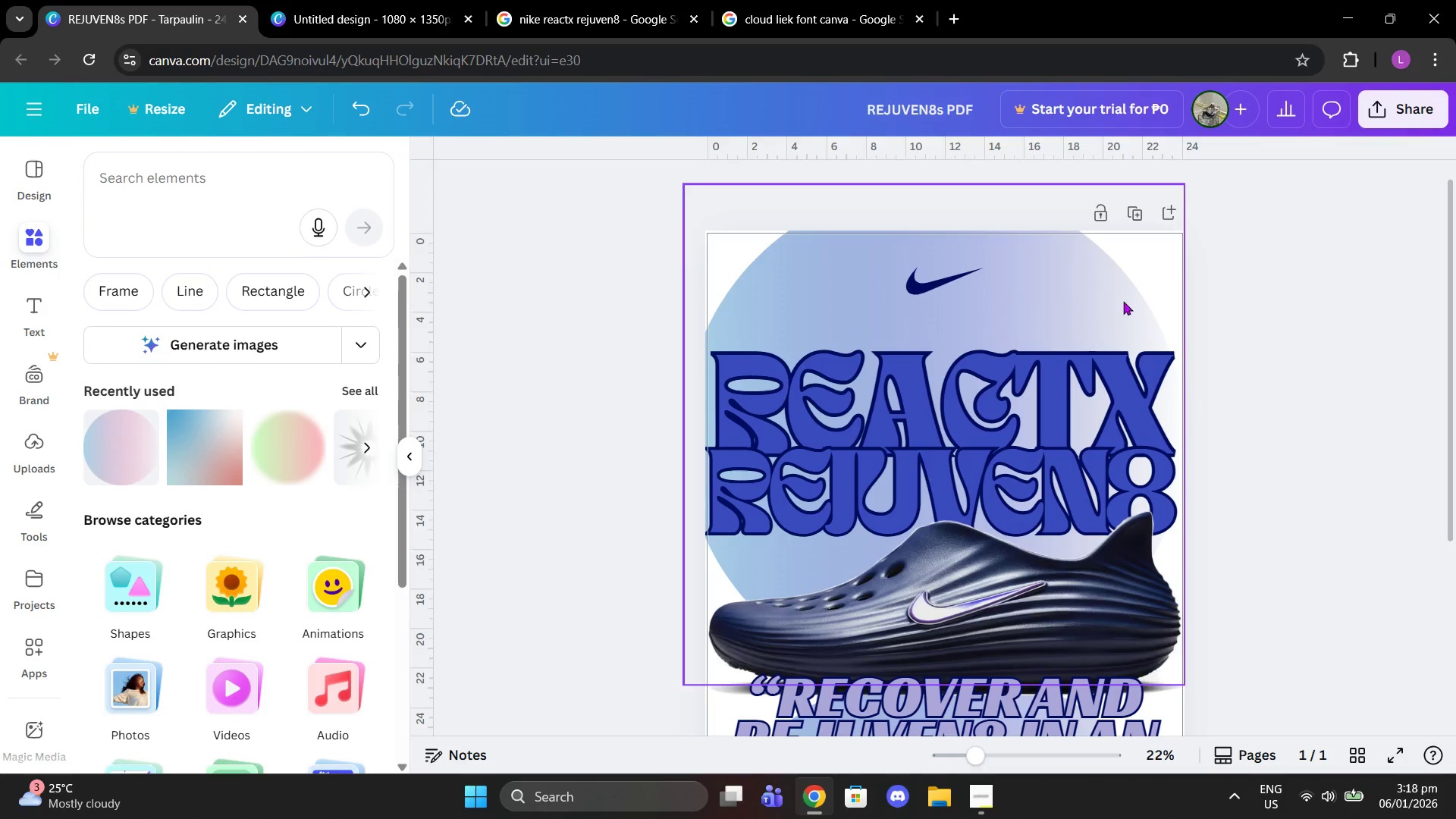 
left_click_drag(start_coordinate=[1097, 297], to_coordinate=[1108, 347])
 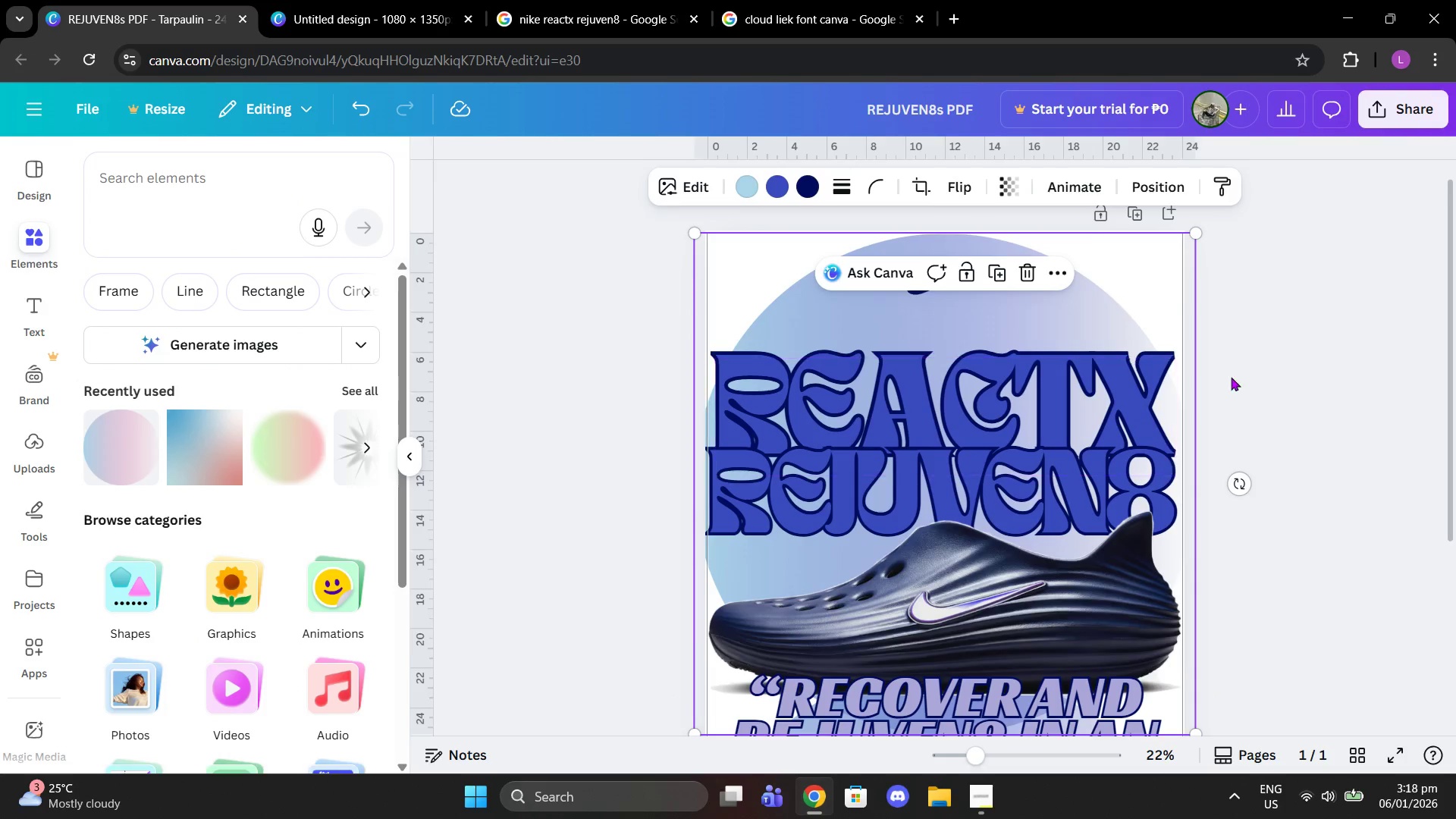 
scroll: coordinate [1237, 381], scroll_direction: down, amount: 3.0
 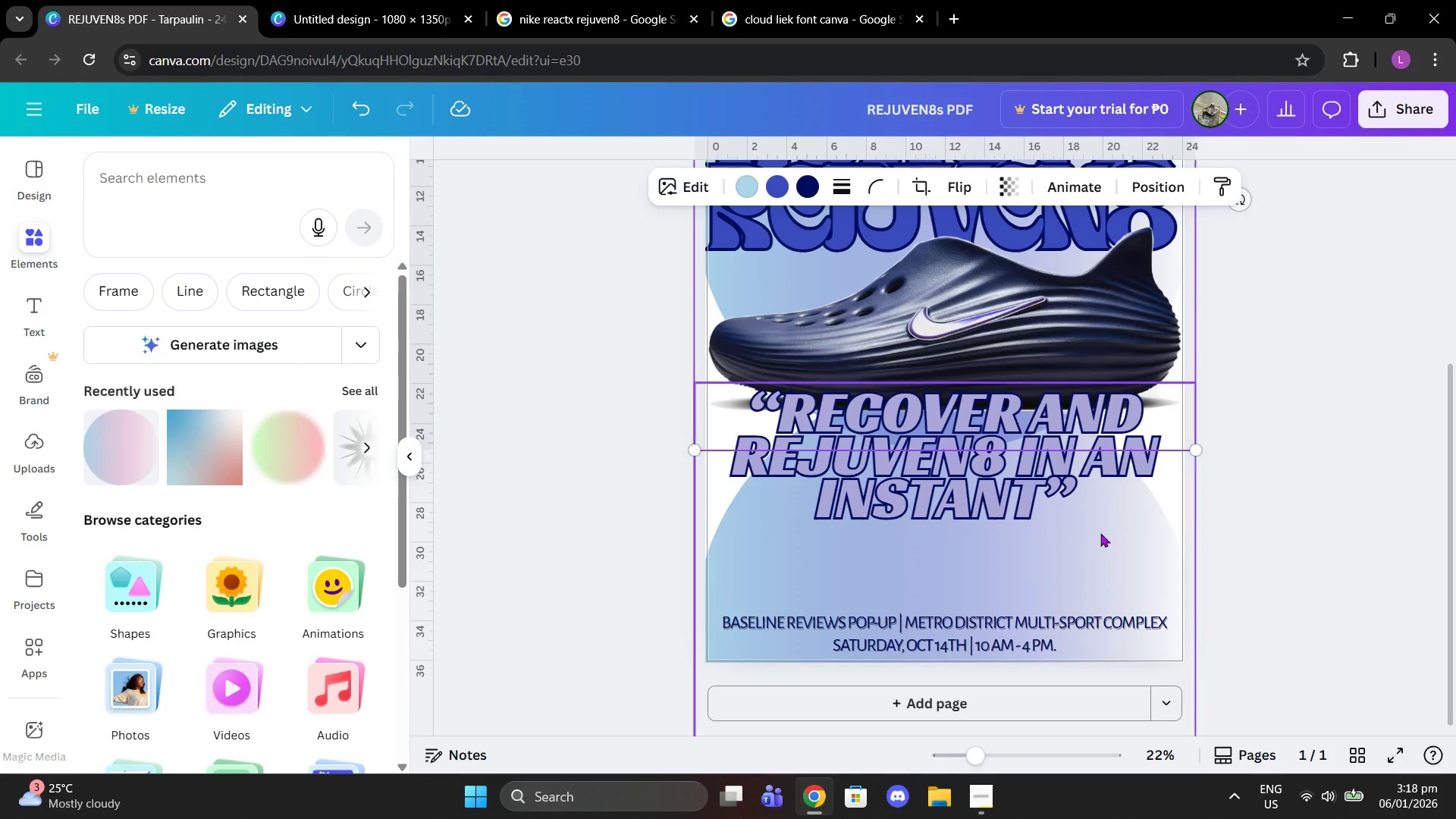 
left_click_drag(start_coordinate=[1106, 546], to_coordinate=[1111, 602])
 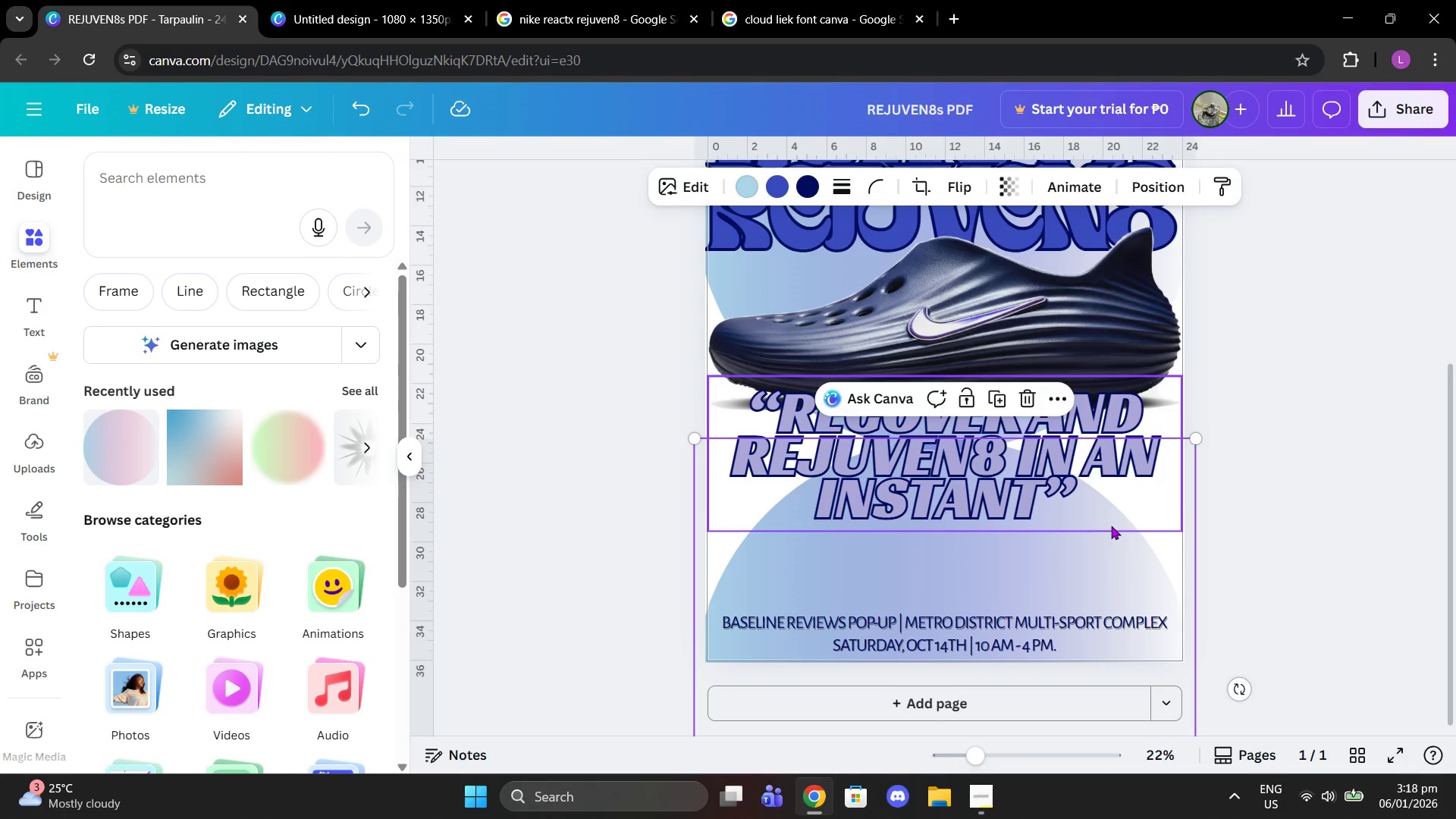 
scroll: coordinate [1111, 523], scroll_direction: up, amount: 3.0
 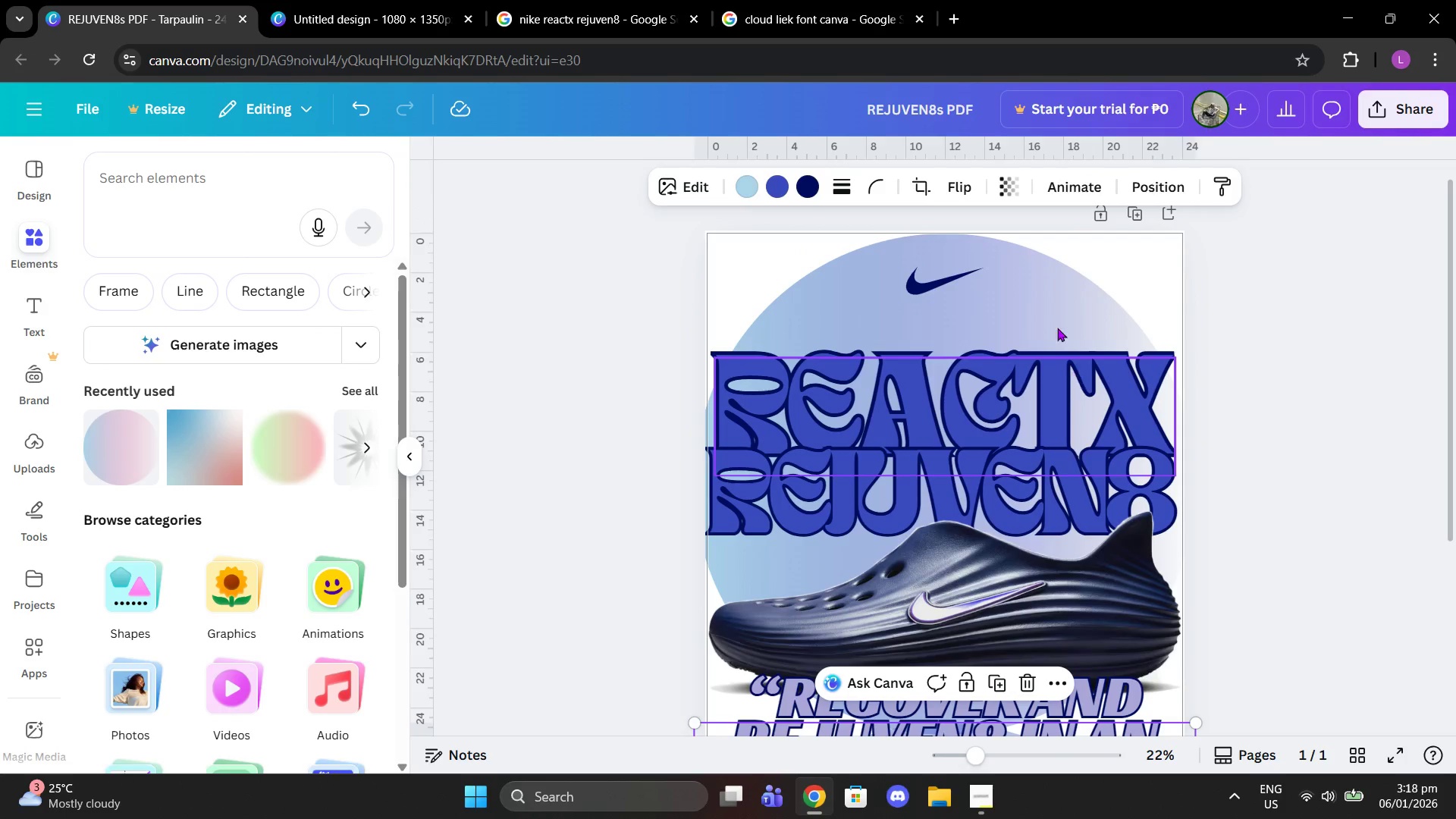 
left_click([1044, 298])
 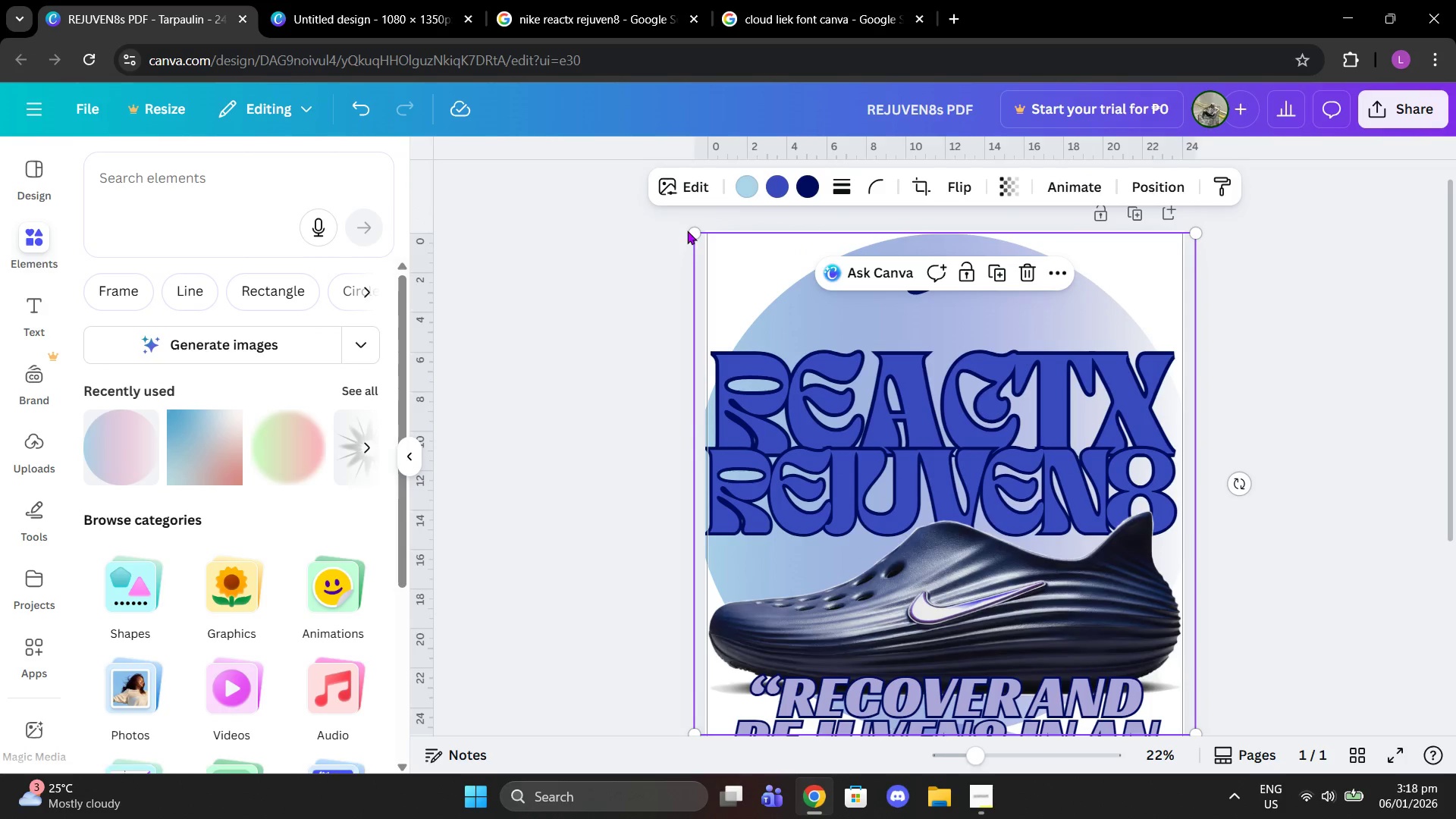 
left_click_drag(start_coordinate=[691, 233], to_coordinate=[757, 295])
 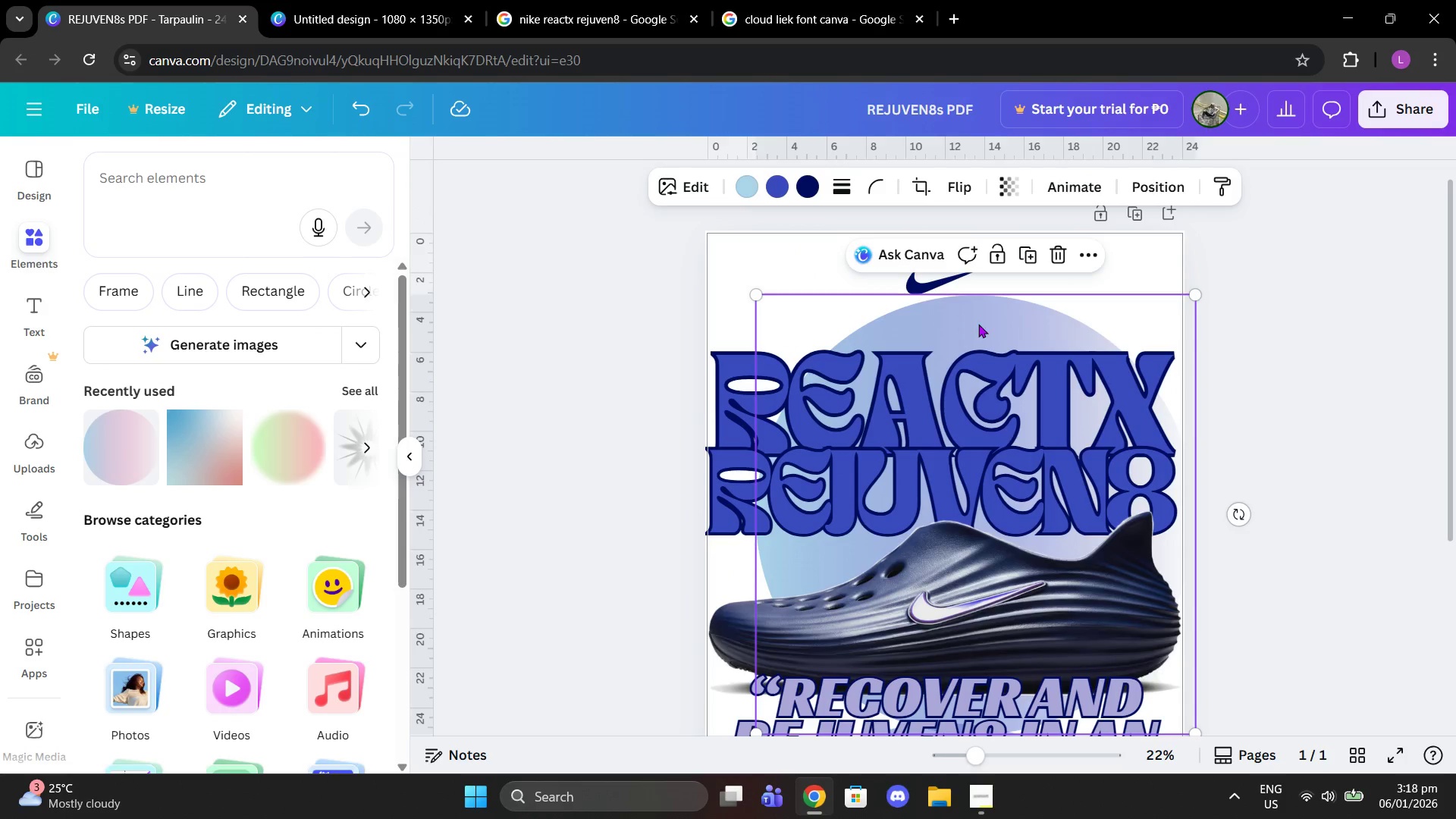 
left_click_drag(start_coordinate=[984, 326], to_coordinate=[956, 266])
 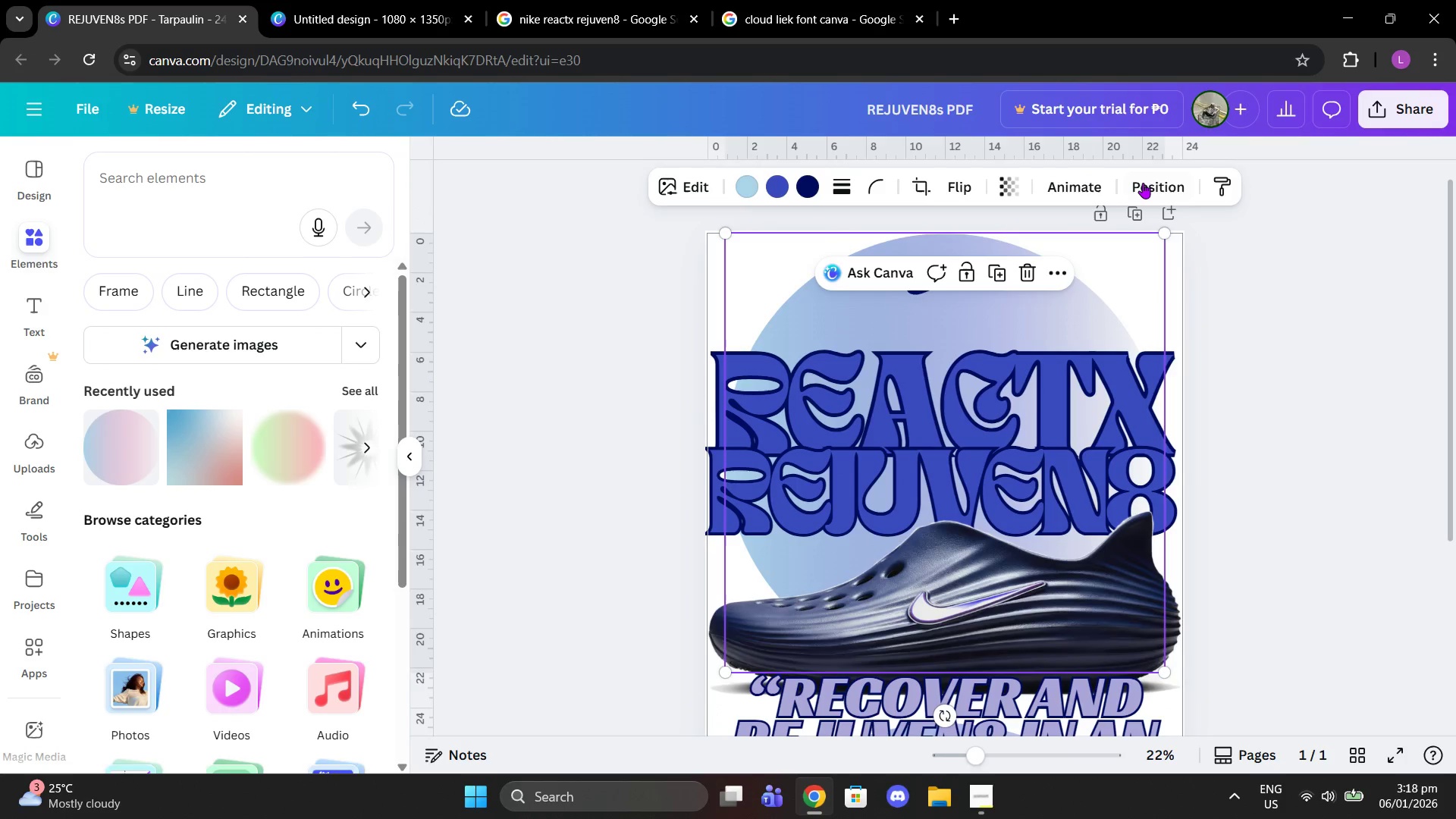 
left_click([1143, 183])
 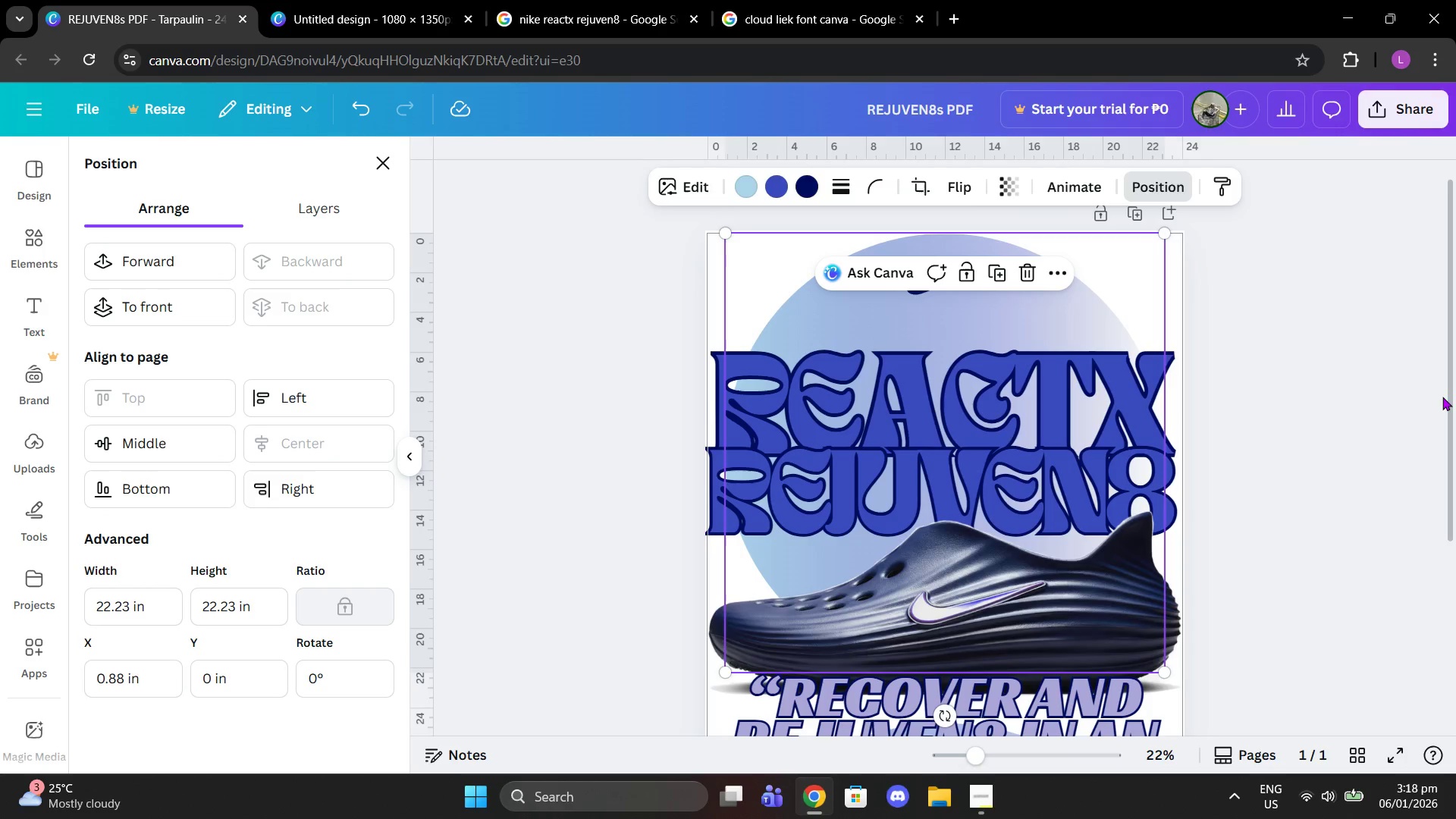 
scroll: coordinate [1166, 446], scroll_direction: down, amount: 2.0
 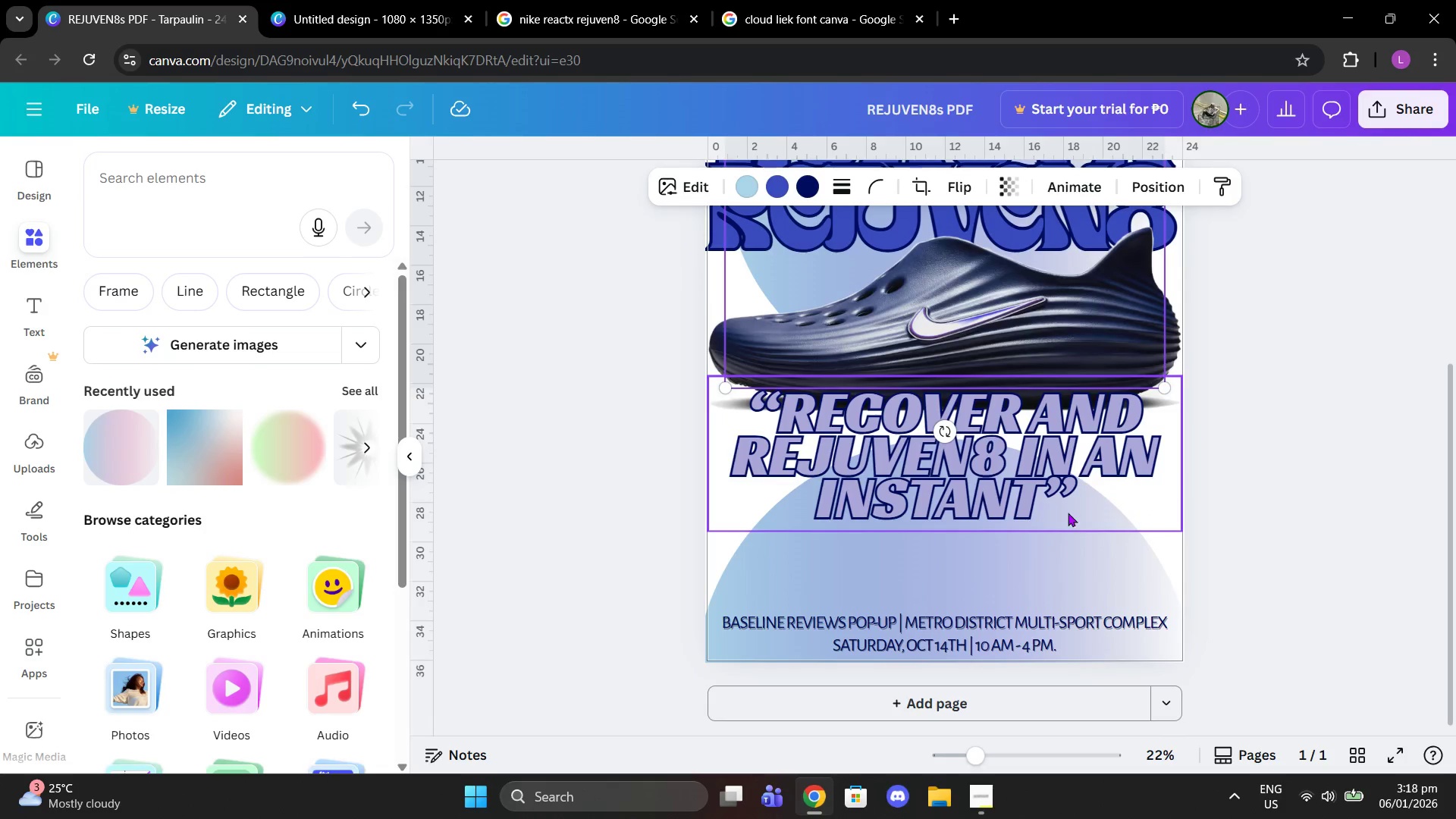 
left_click([1049, 557])
 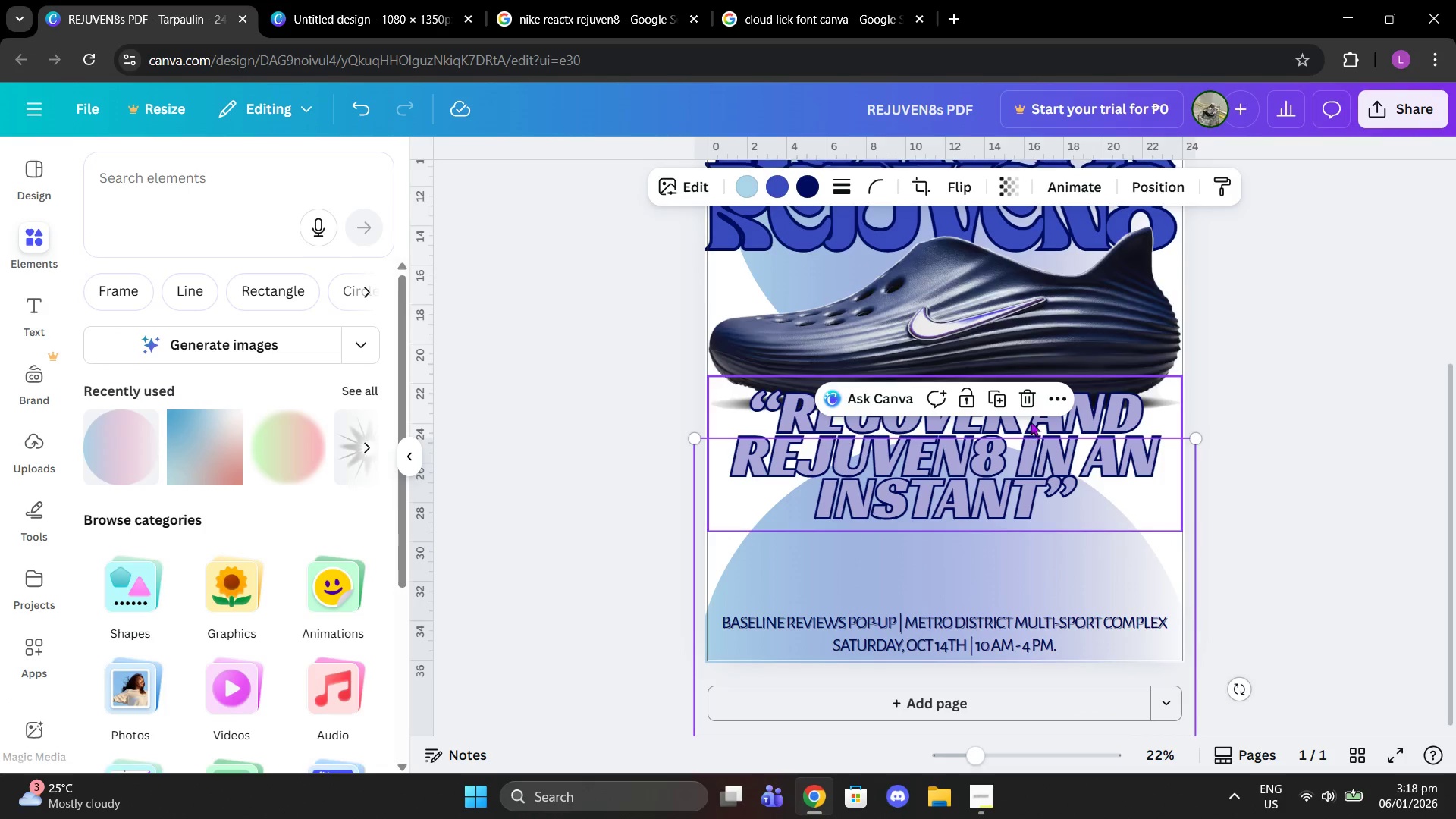 
left_click([1035, 406])
 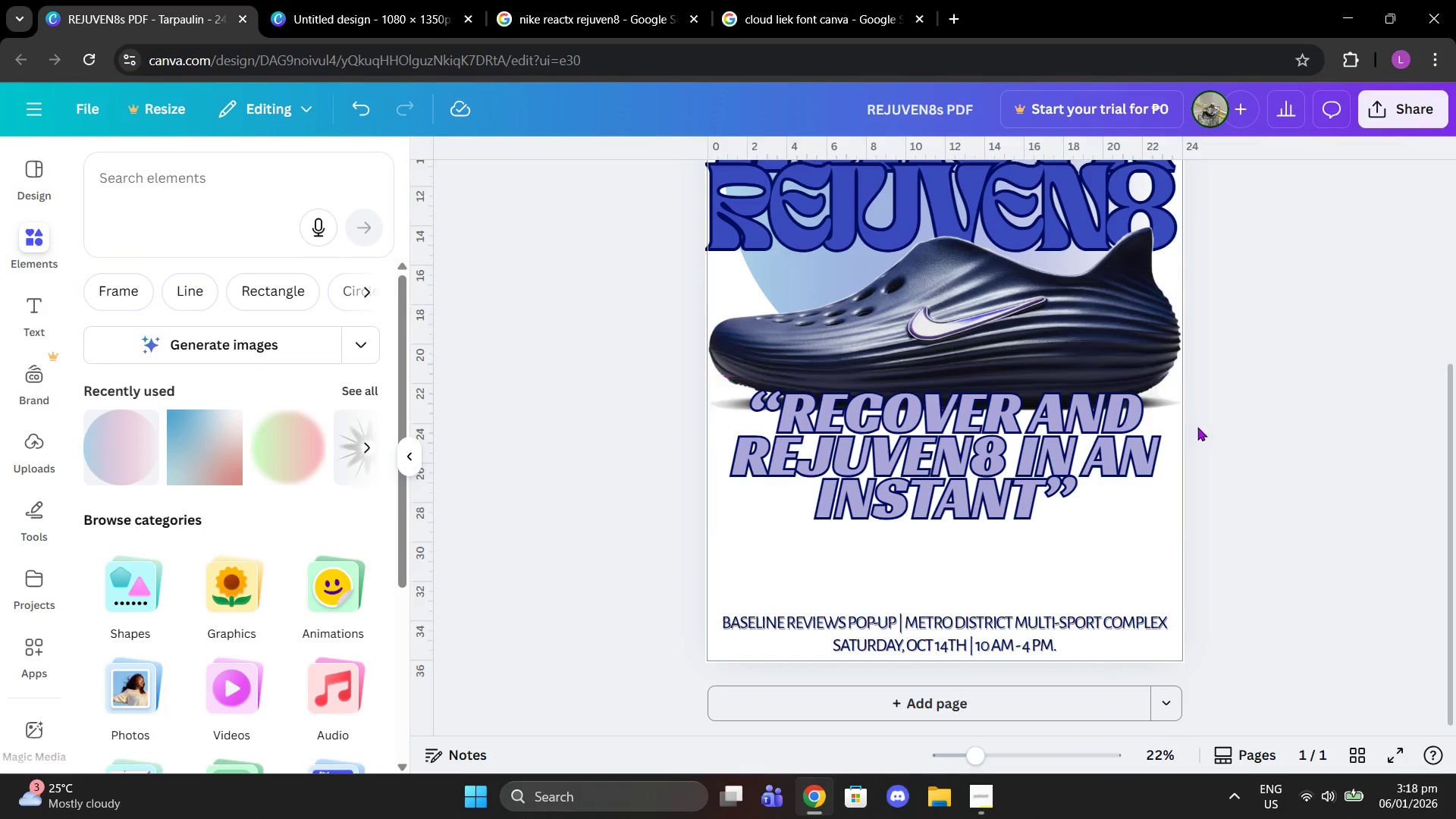 
scroll: coordinate [1200, 391], scroll_direction: up, amount: 2.0
 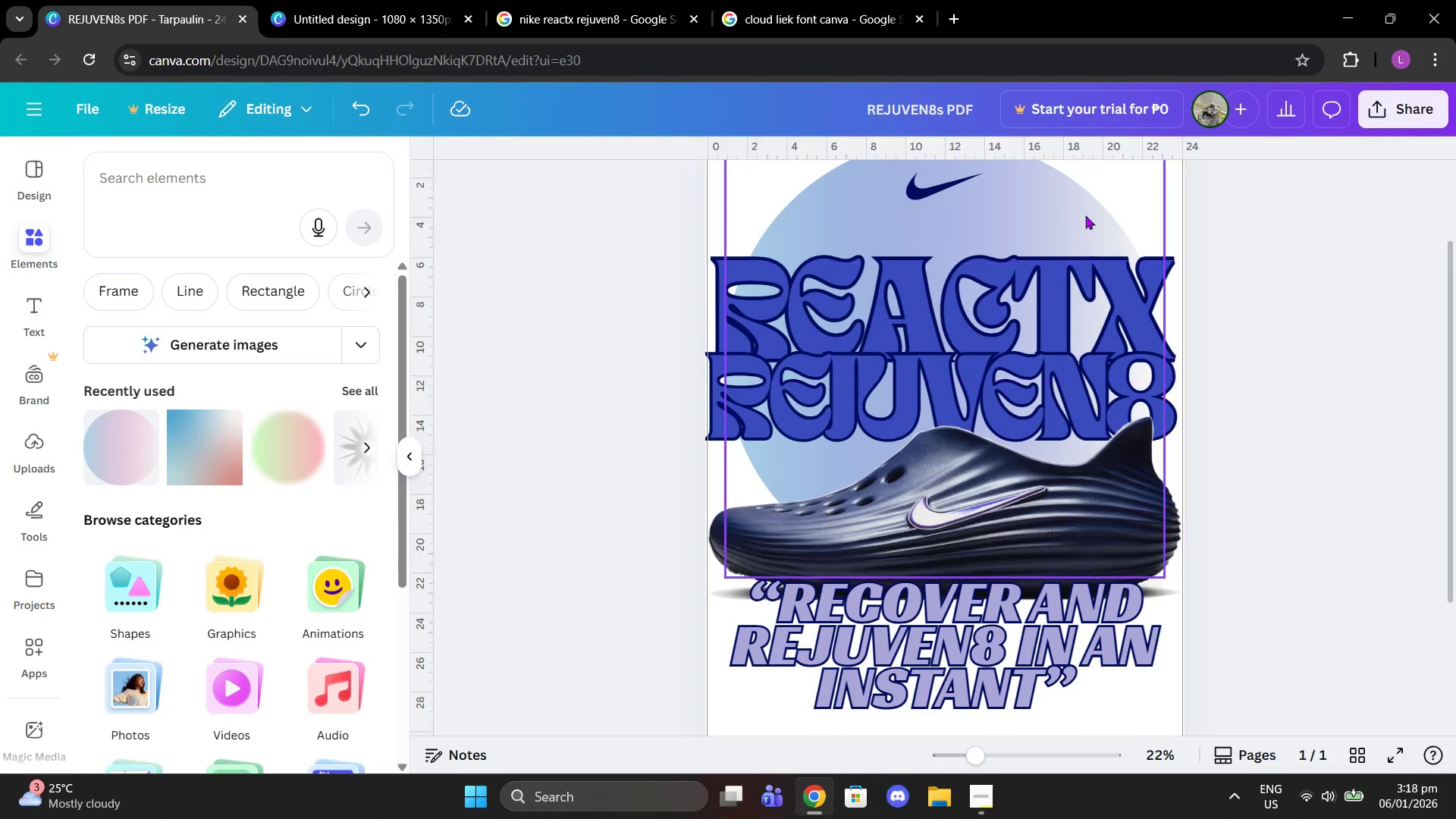 
left_click([1081, 213])
 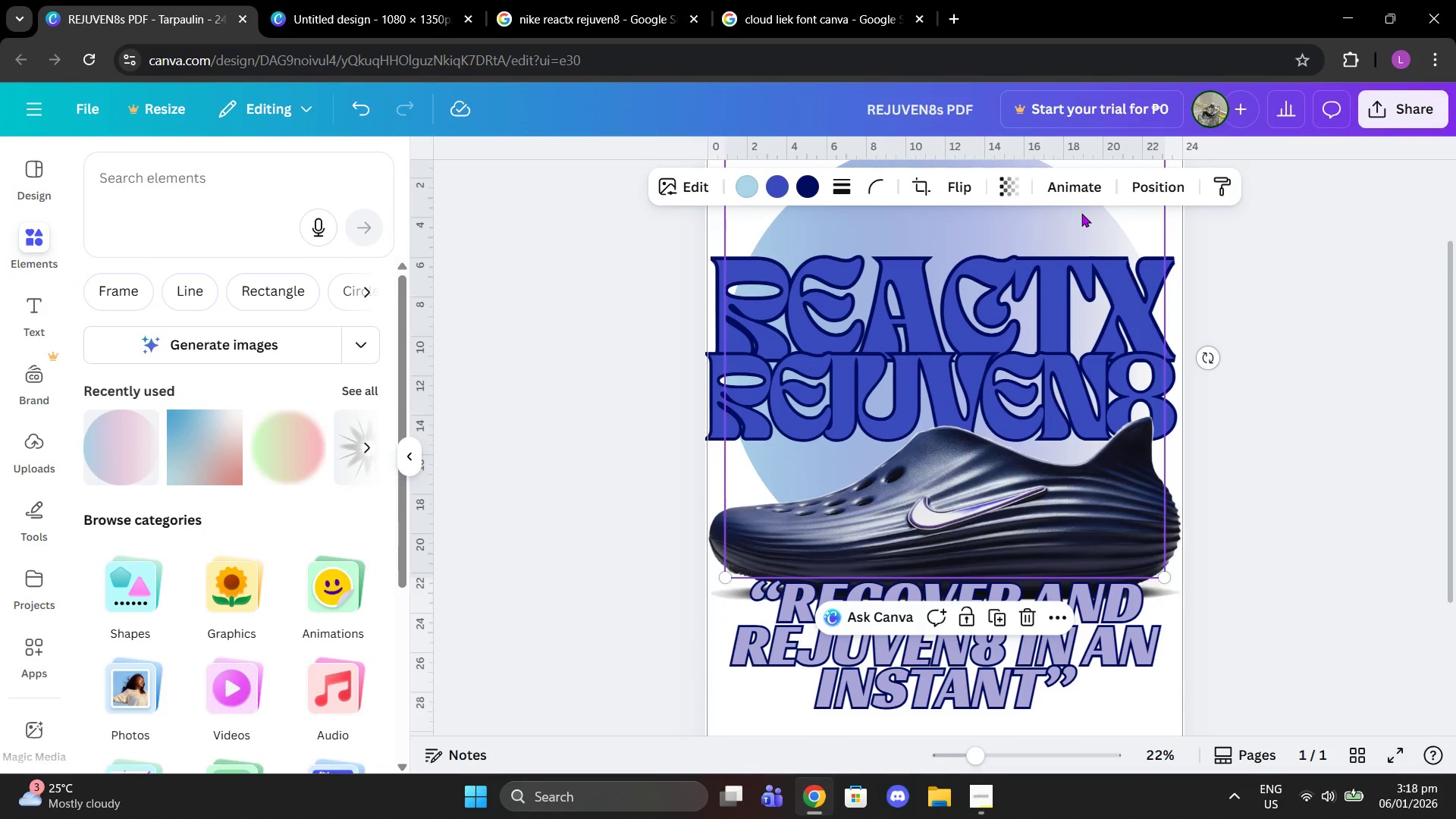 
key(Control+C)
 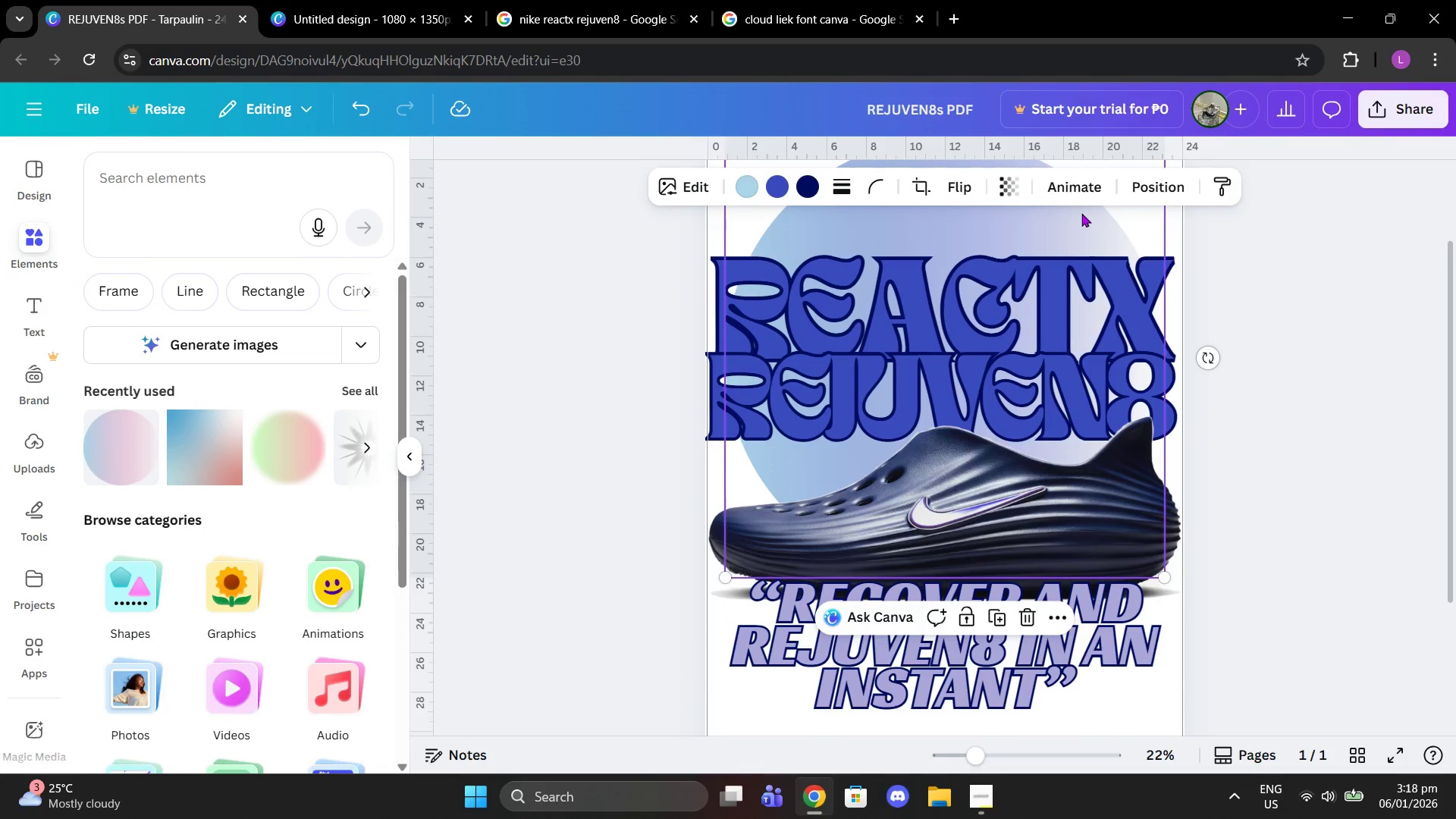 
key(Control+ControlLeft)
 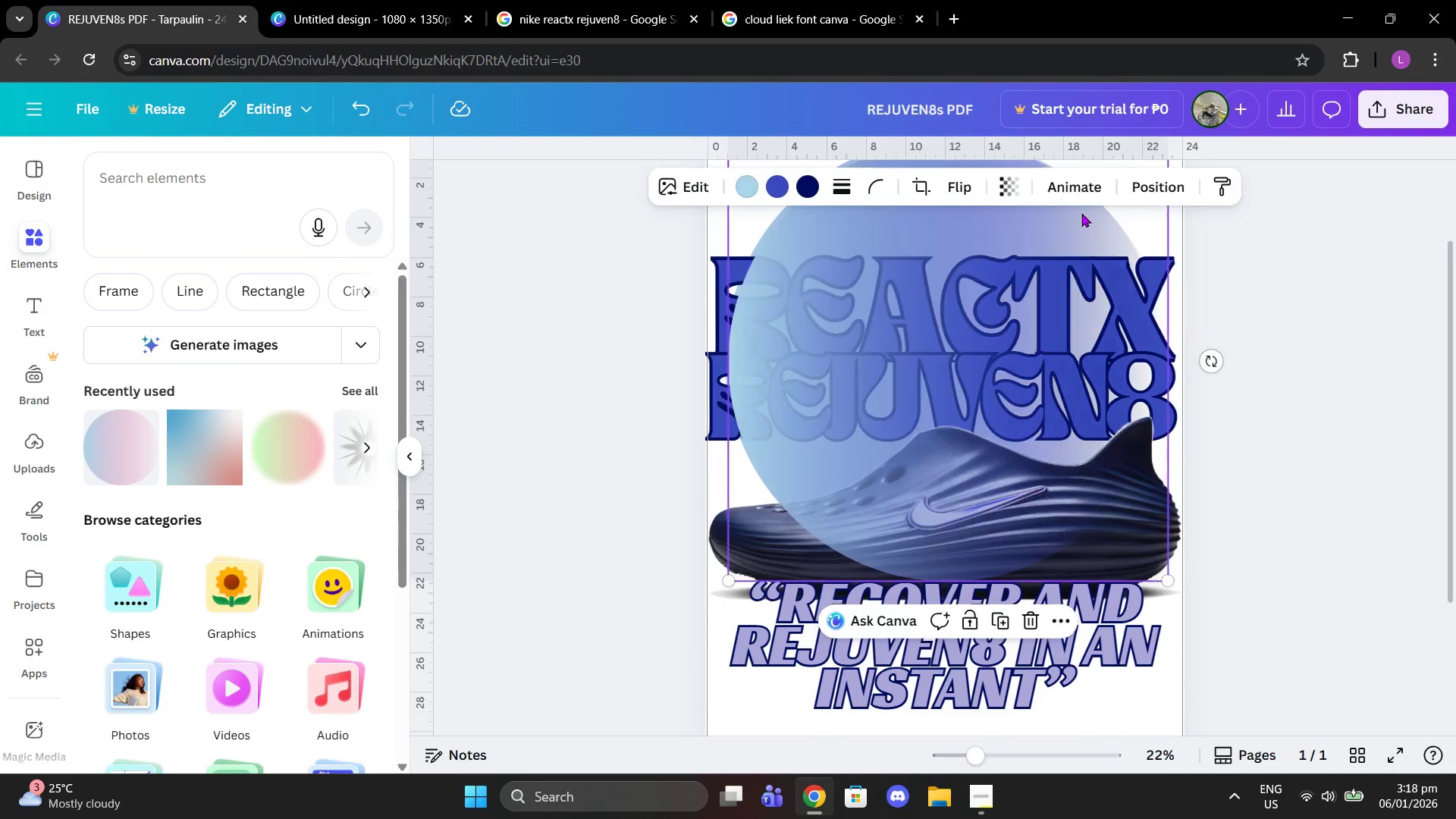 
key(Control+V)
 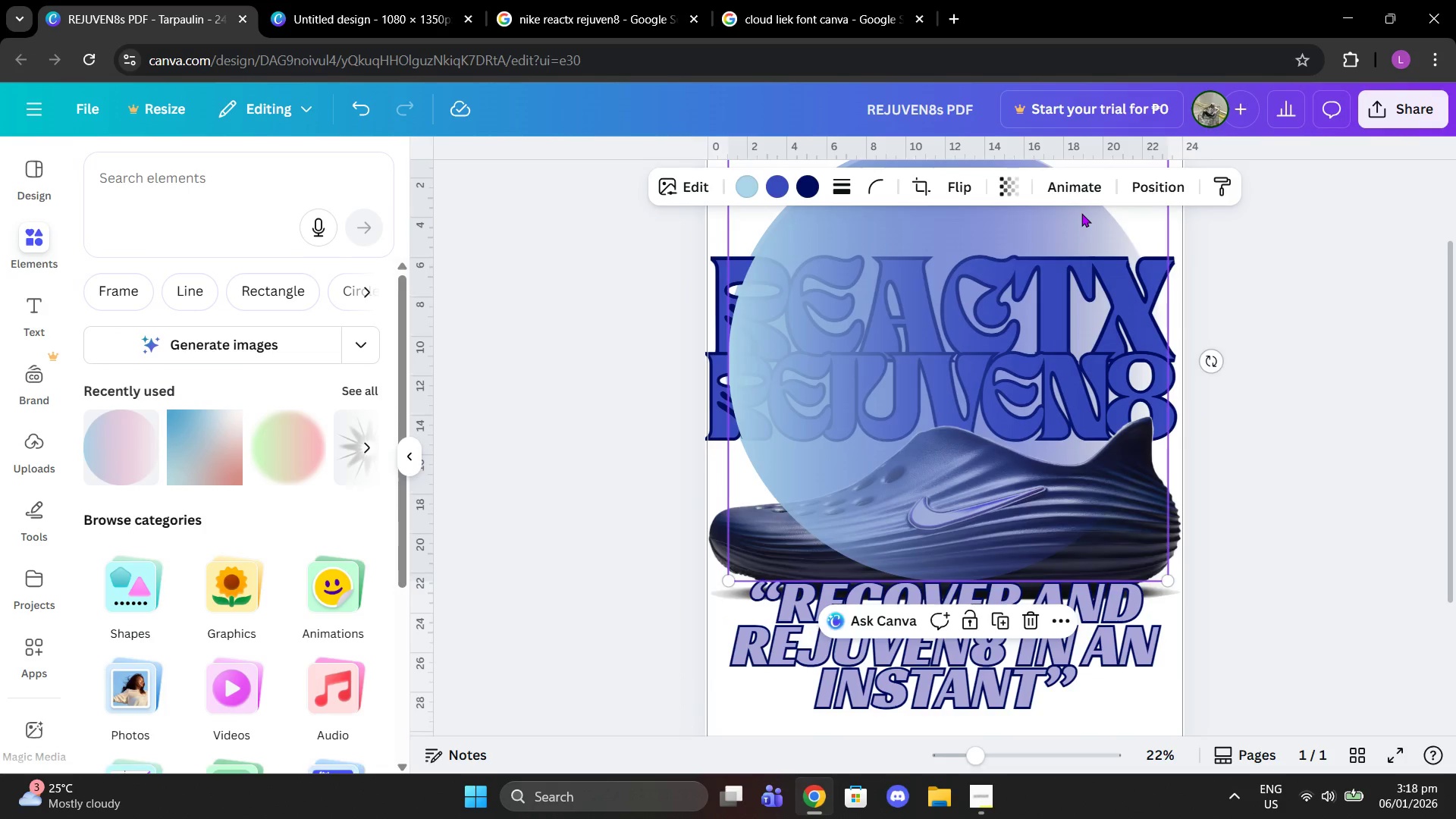 
left_click_drag(start_coordinate=[1081, 213], to_coordinate=[1078, 485])
 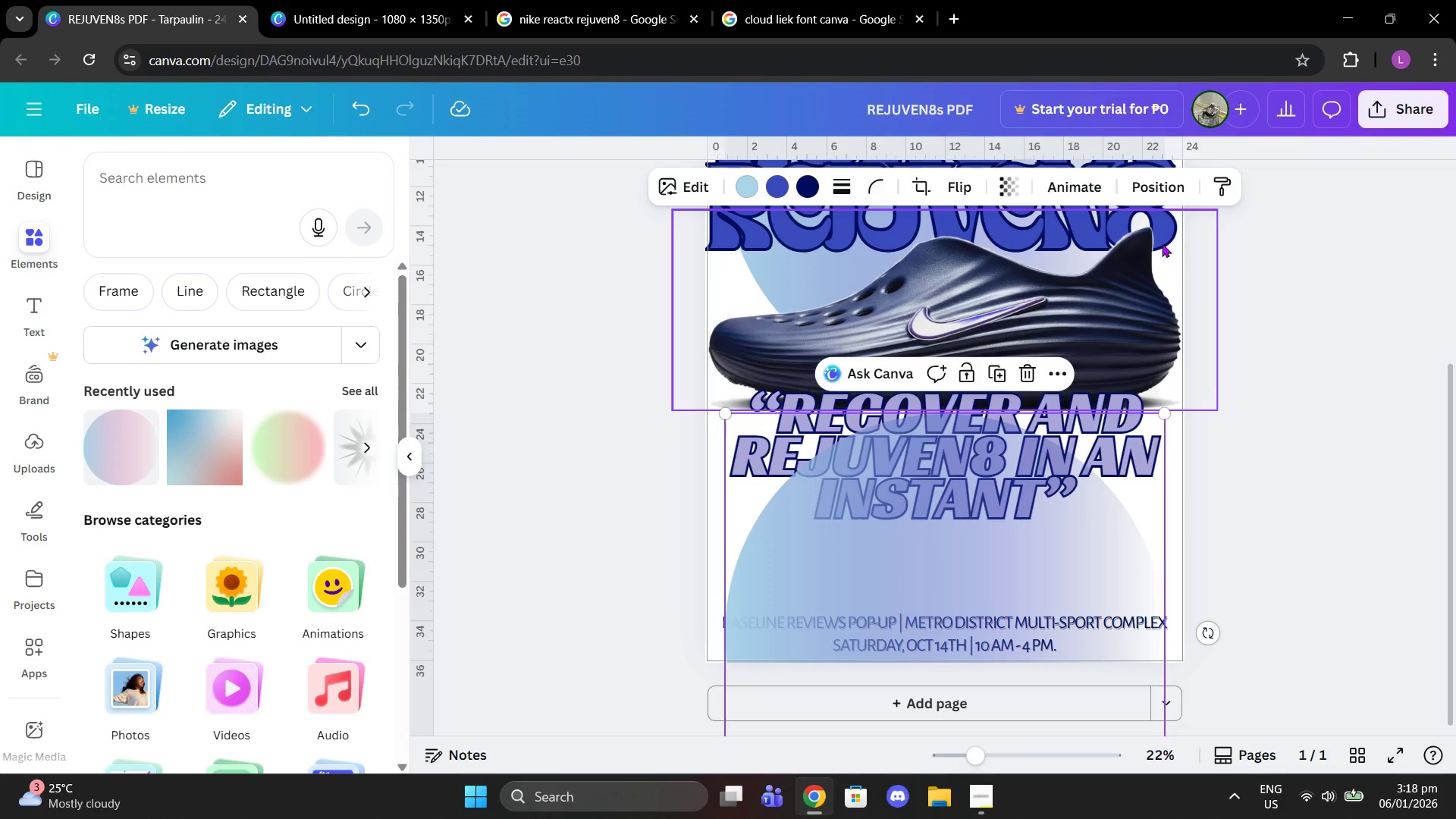 
scroll: coordinate [1131, 530], scroll_direction: down, amount: 2.0
 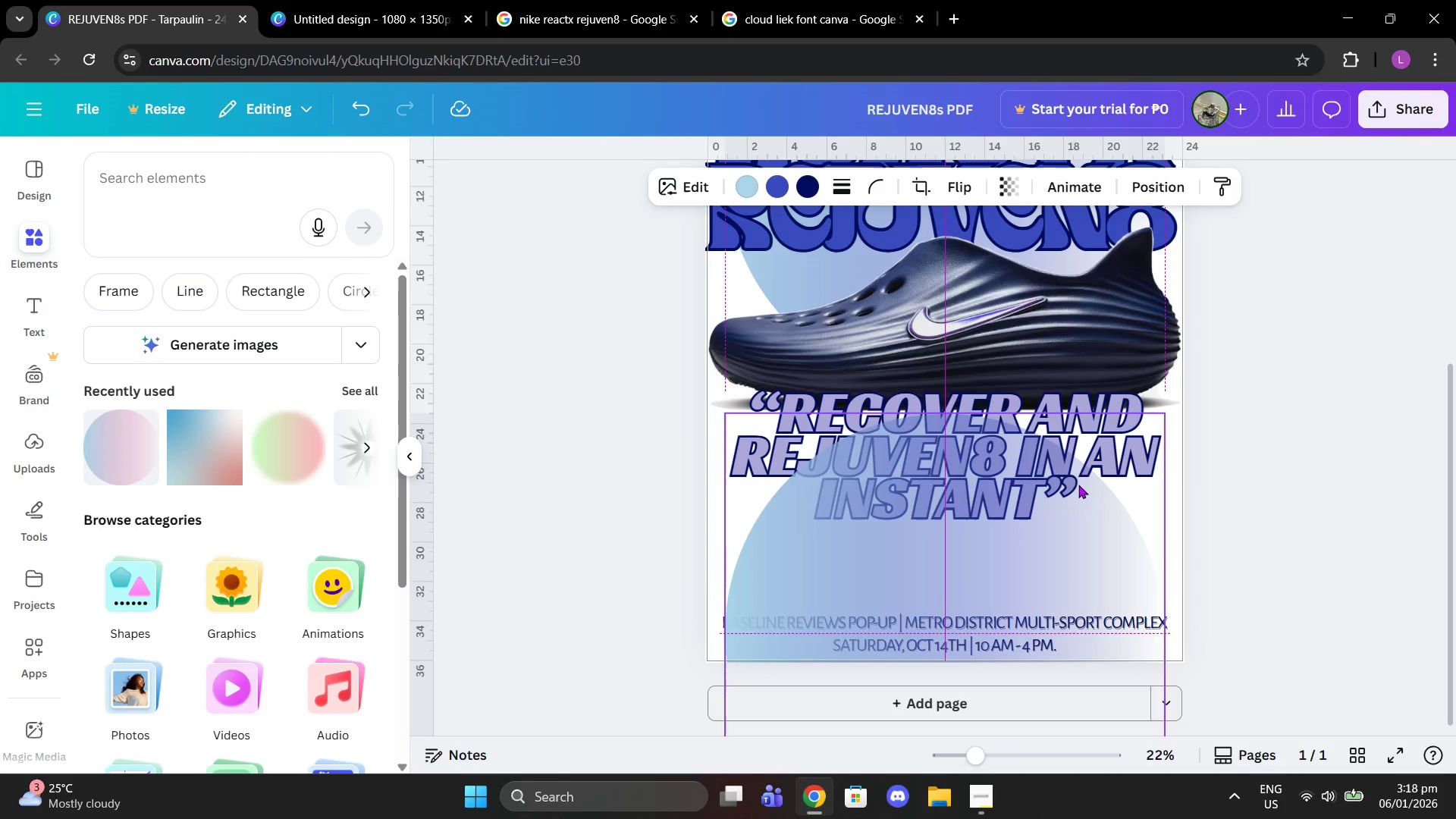 
left_click([1147, 176])
 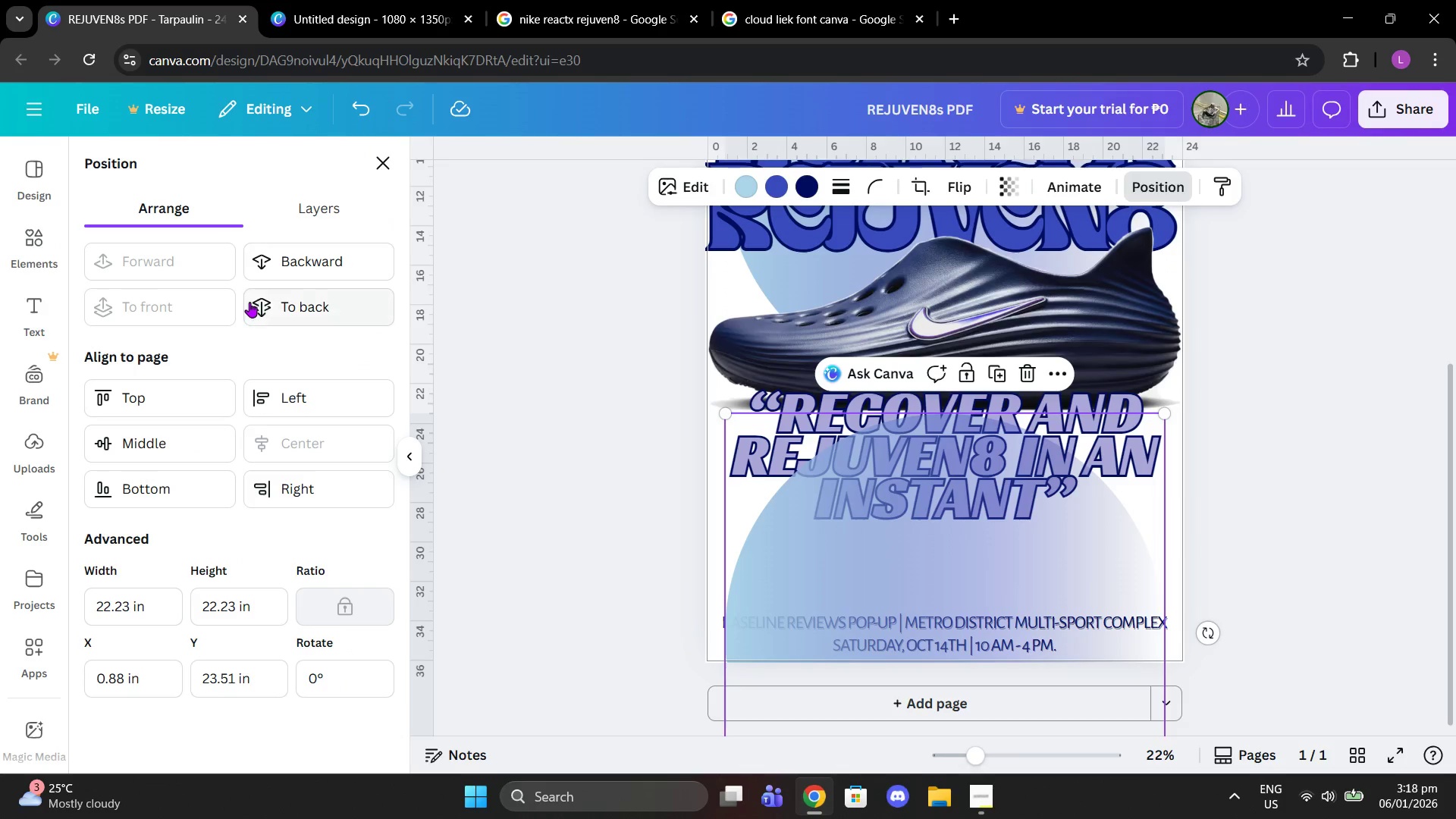 
left_click([256, 305])
 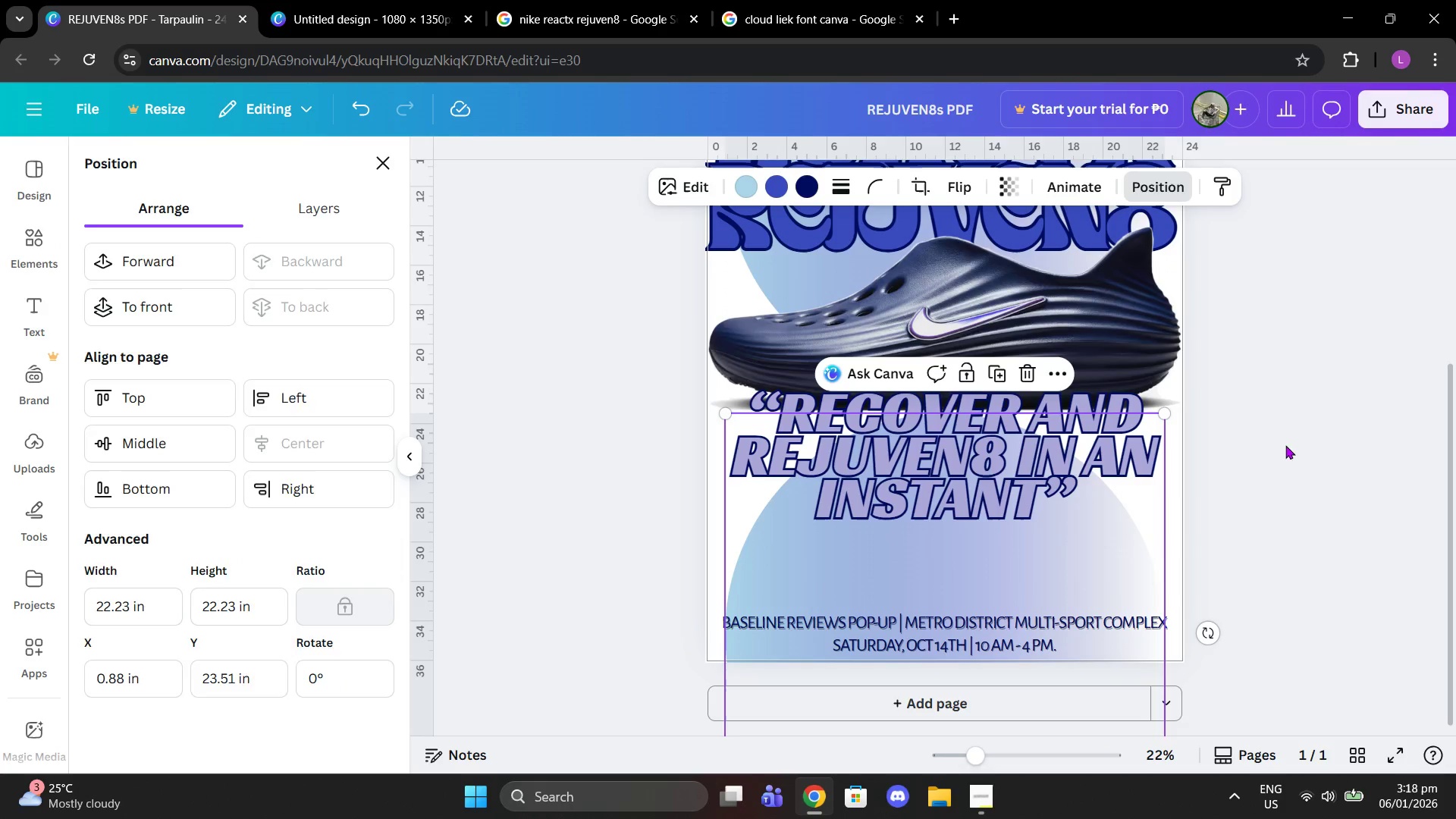 
left_click([1296, 445])
 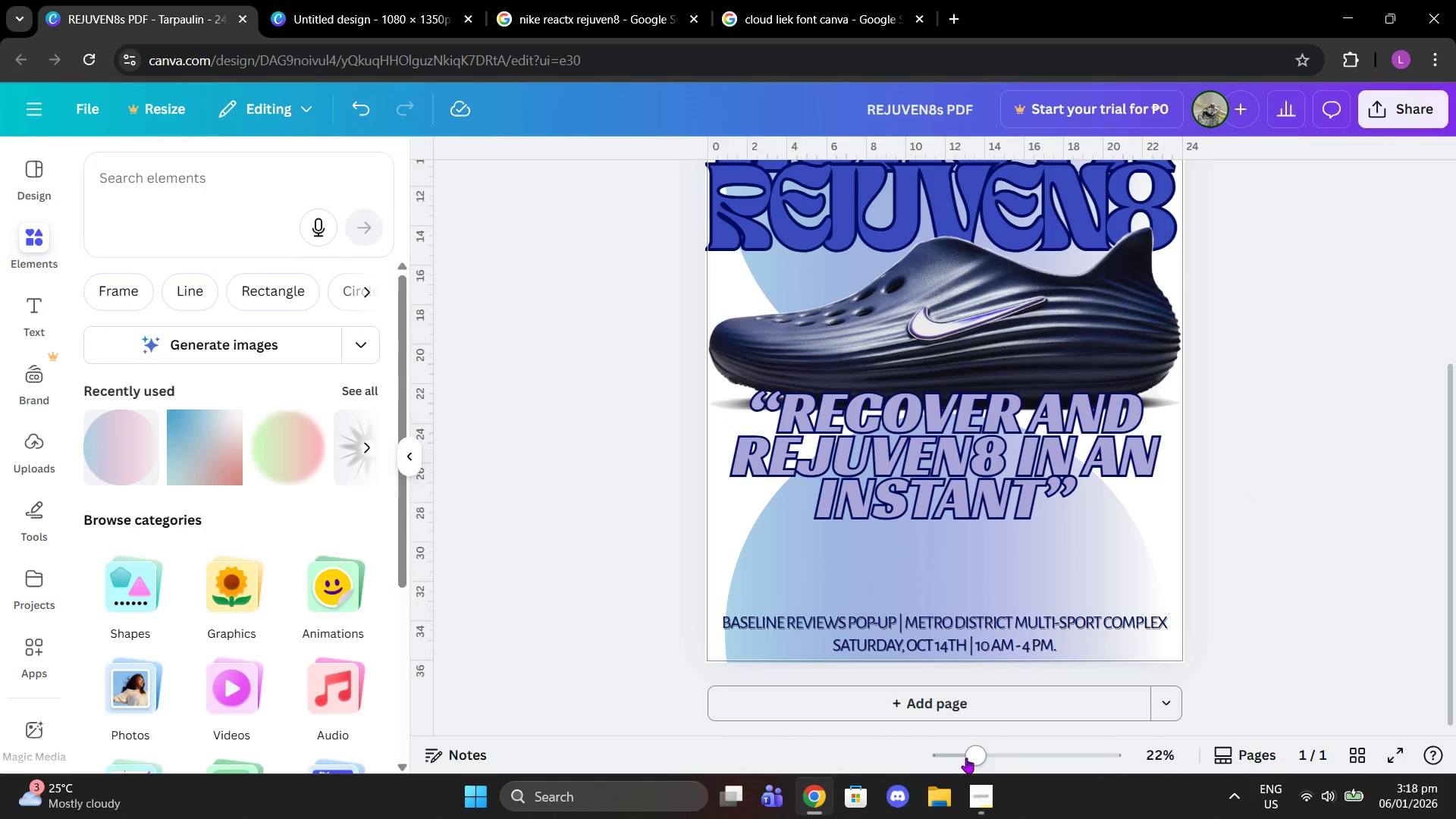 
left_click_drag(start_coordinate=[971, 758], to_coordinate=[958, 758])
 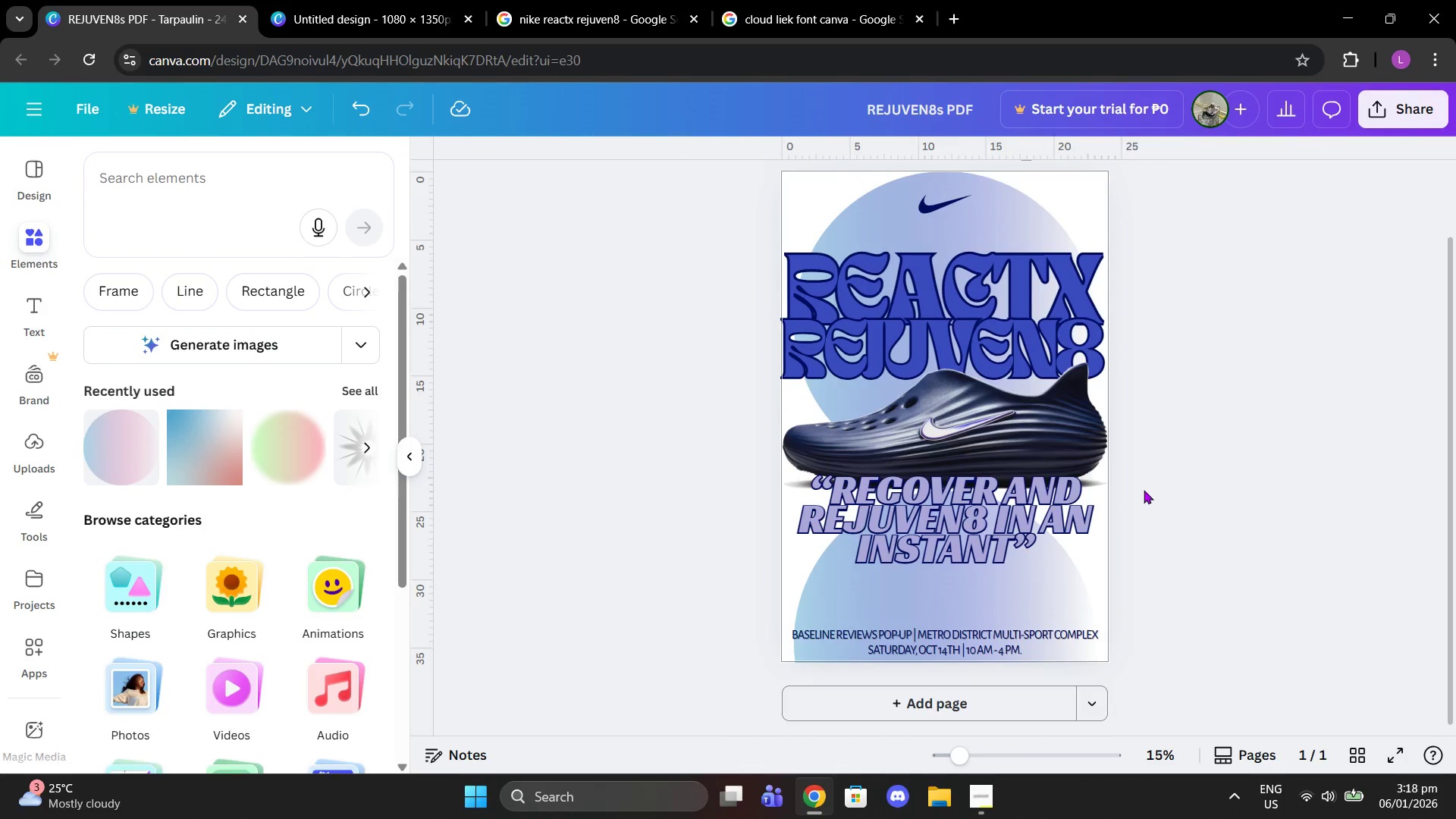 
scroll: coordinate [1174, 483], scroll_direction: none, amount: 0.0
 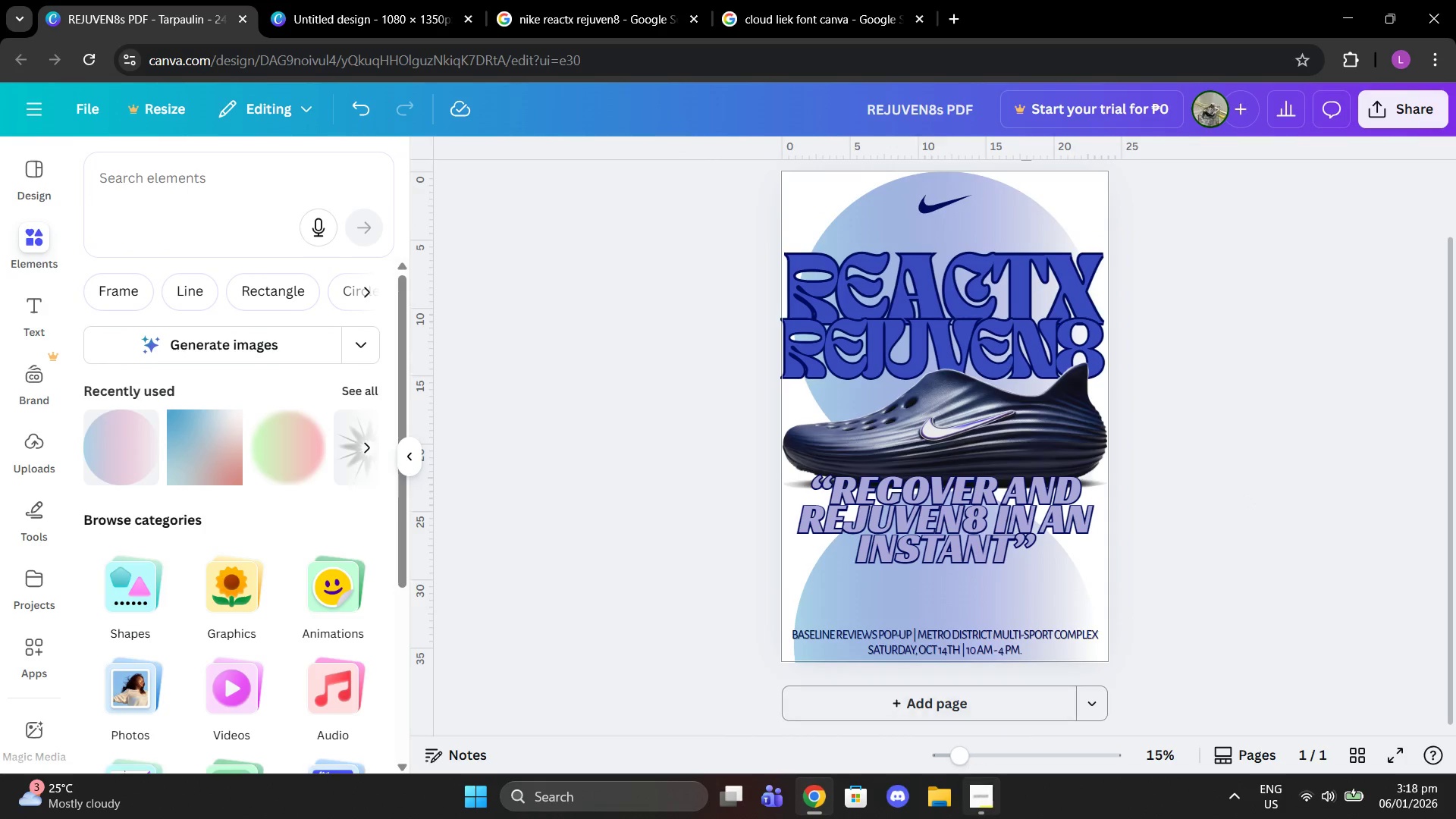 
left_click_drag(start_coordinate=[946, 211], to_coordinate=[941, 206])
 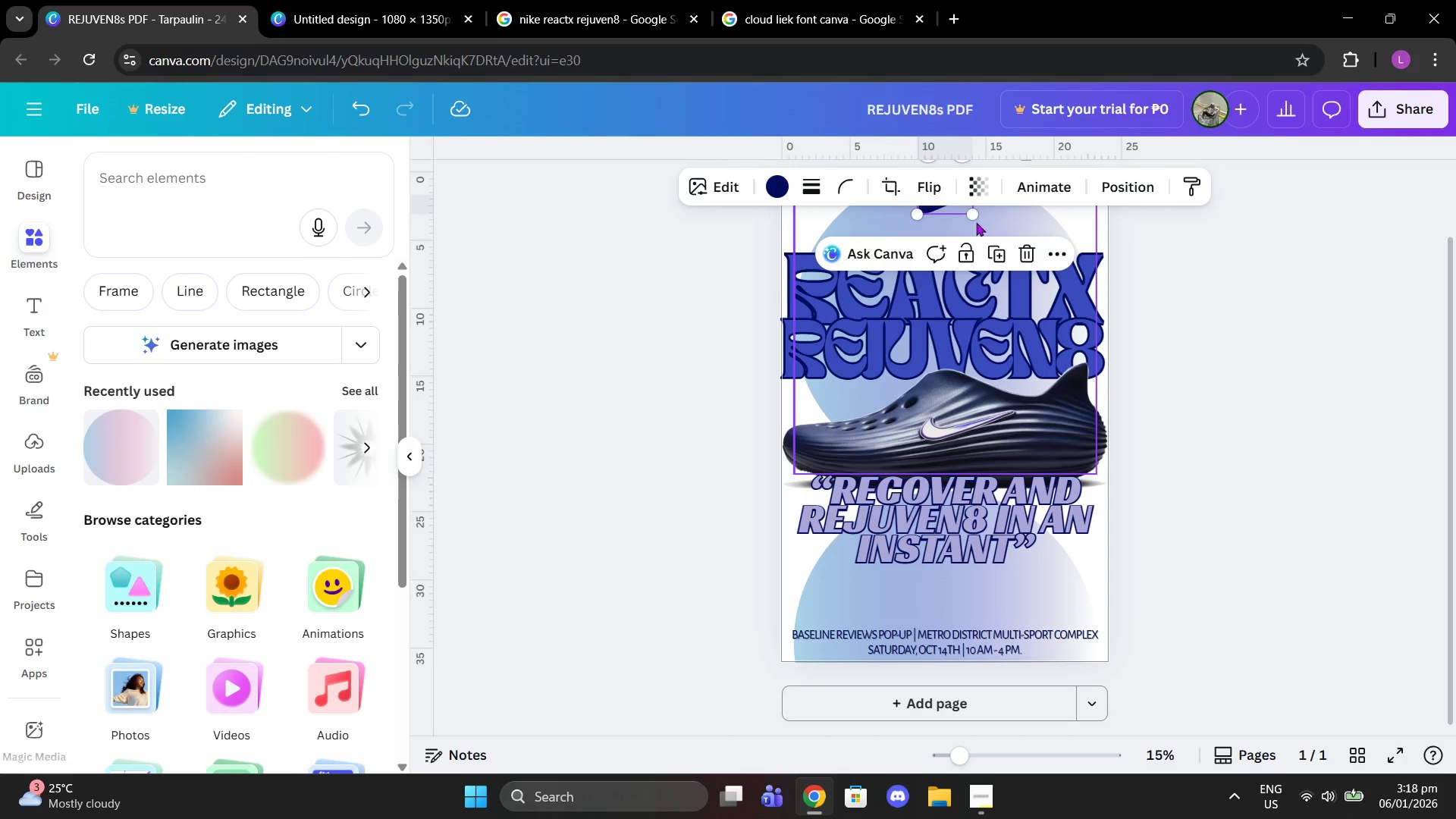 
left_click([976, 222])
 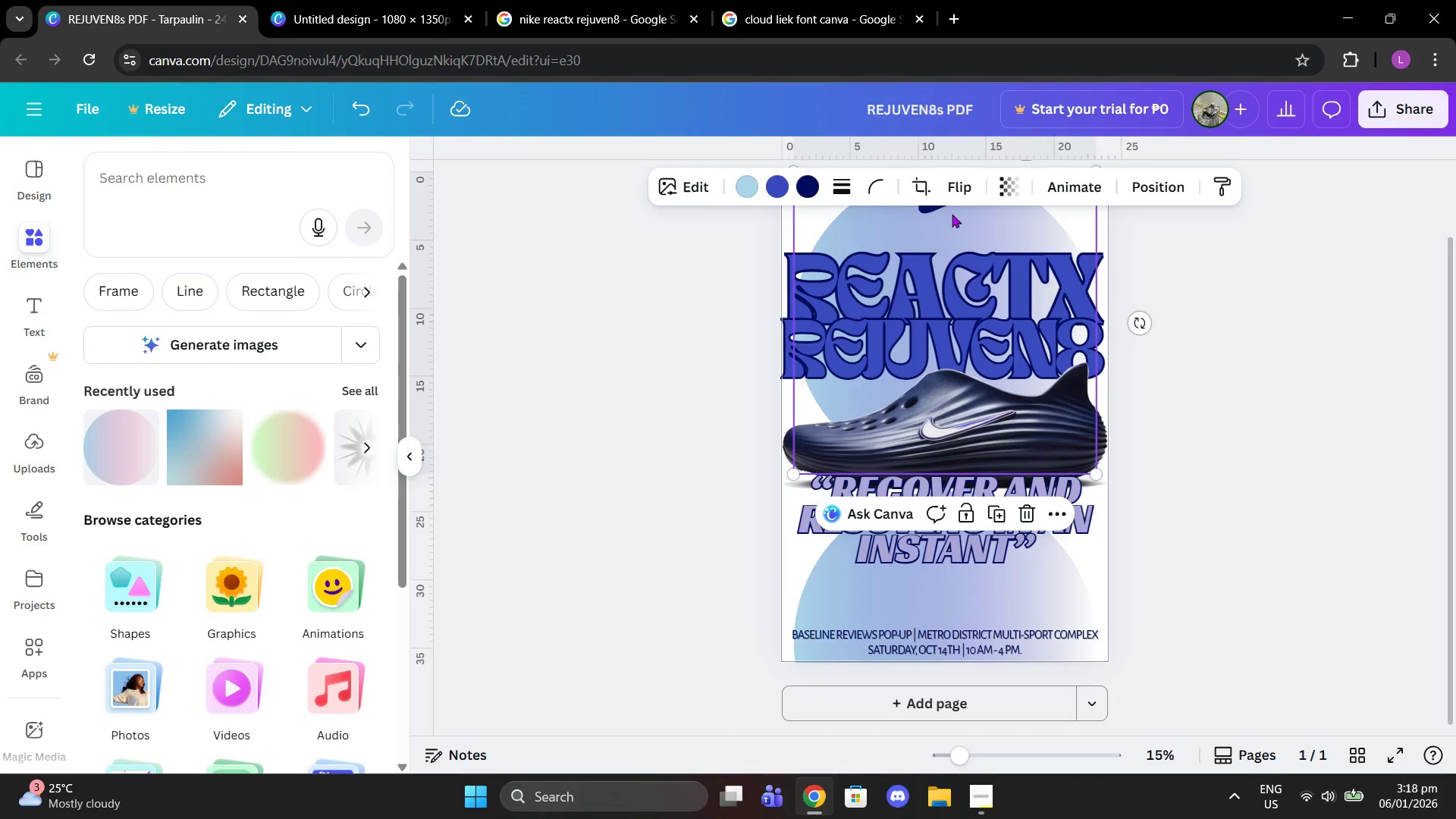 
left_click([952, 214])
 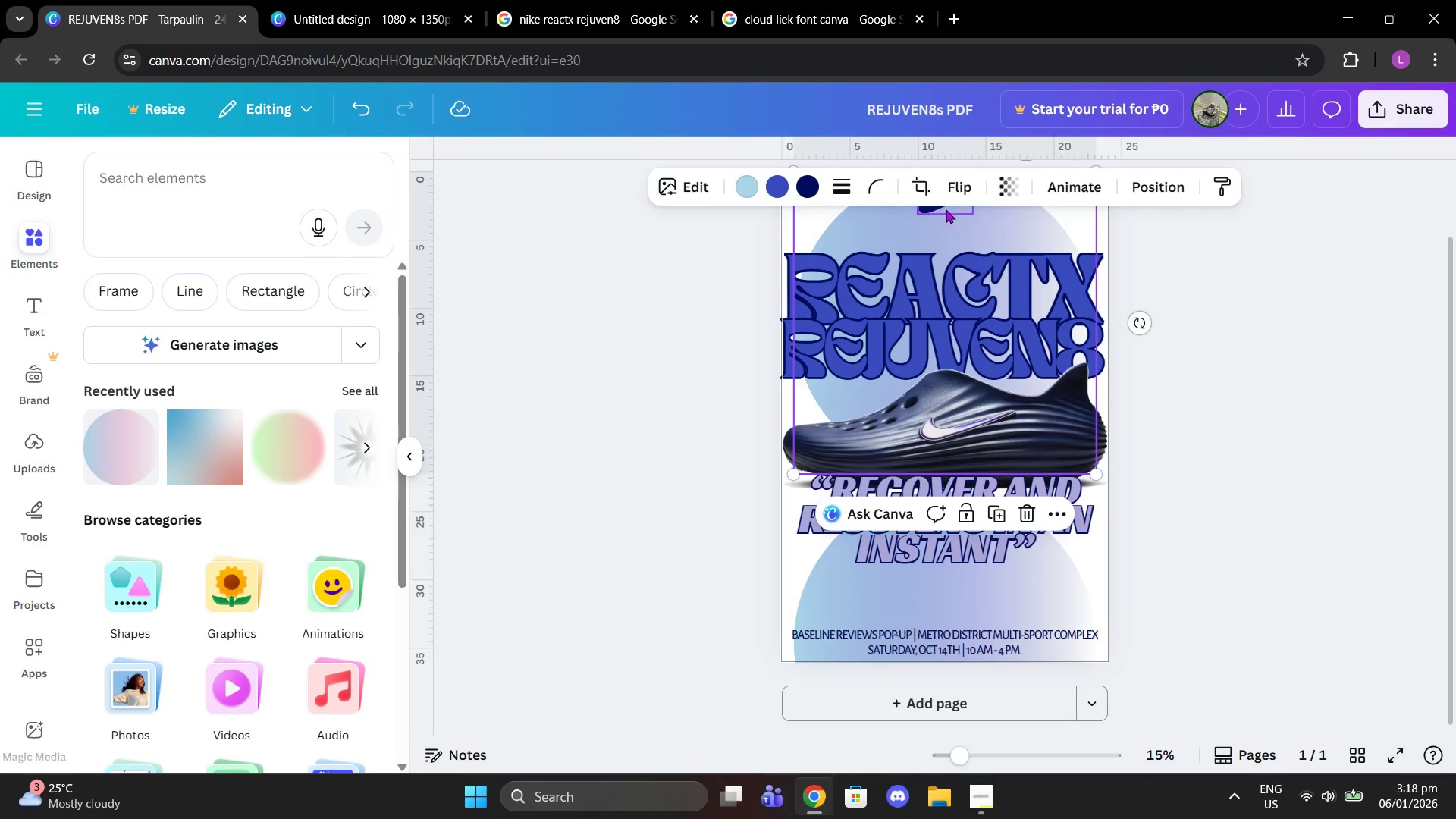 
left_click([946, 209])
 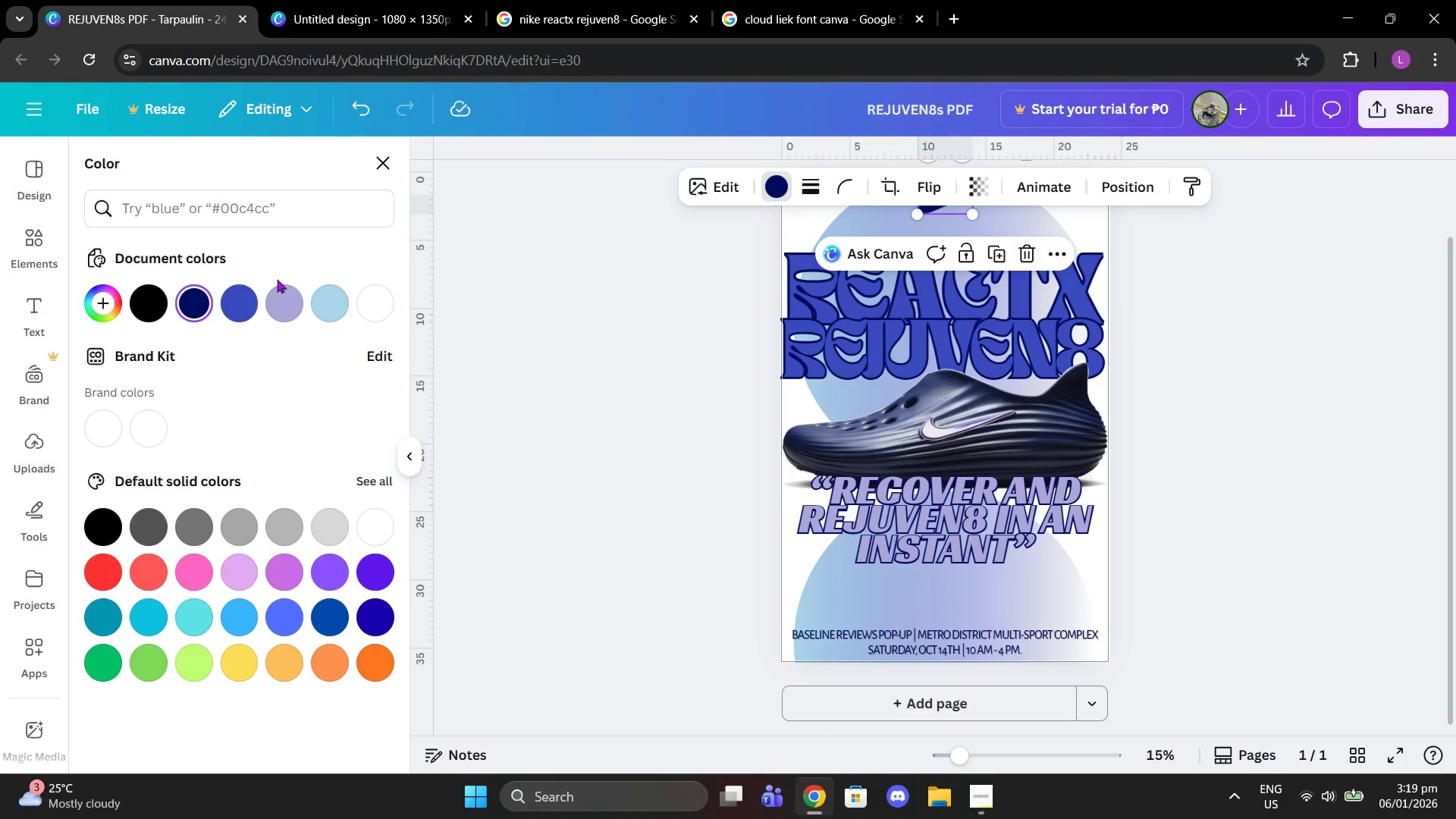 
left_click([225, 294])
 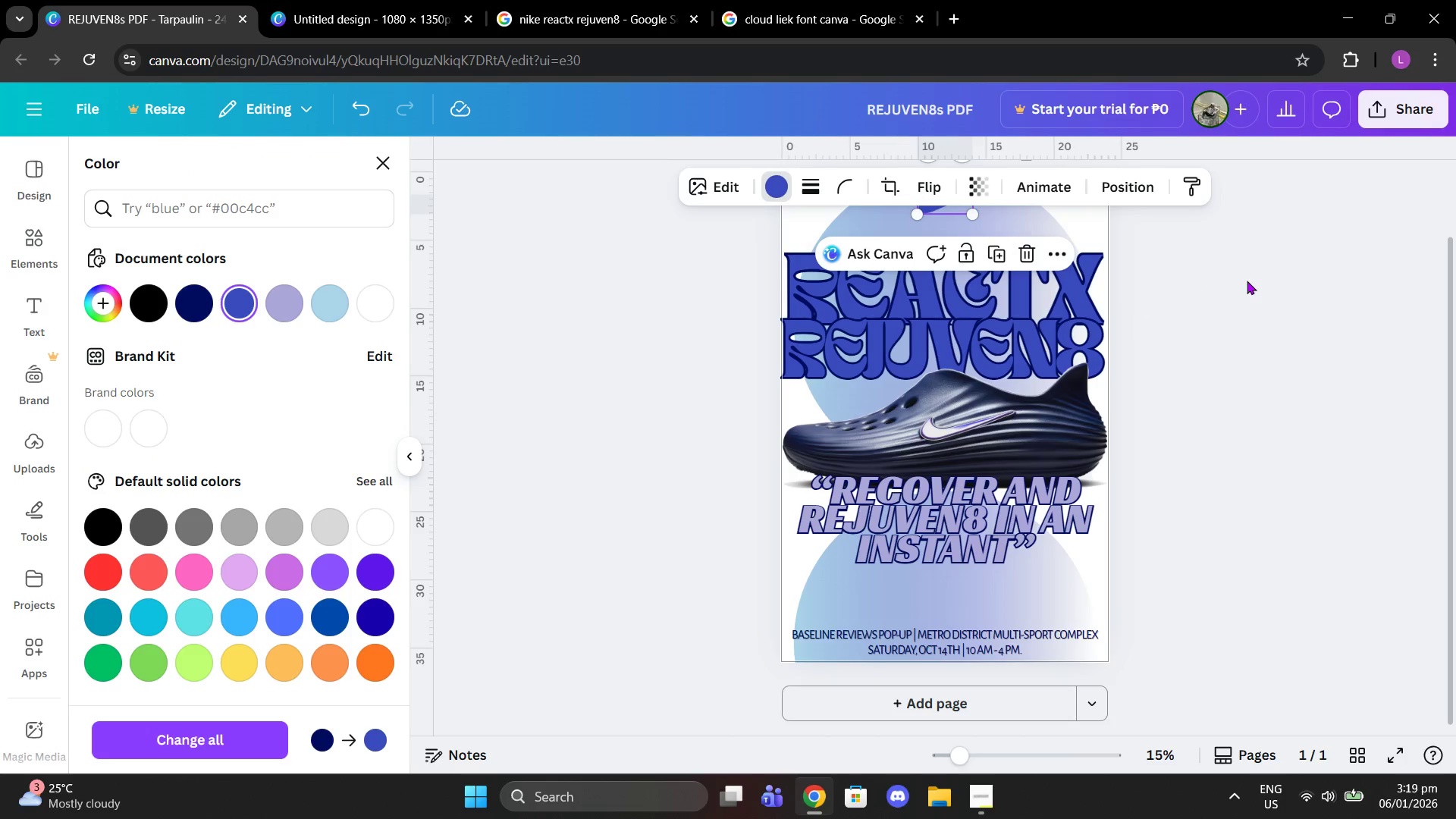 
double_click([1248, 281])
 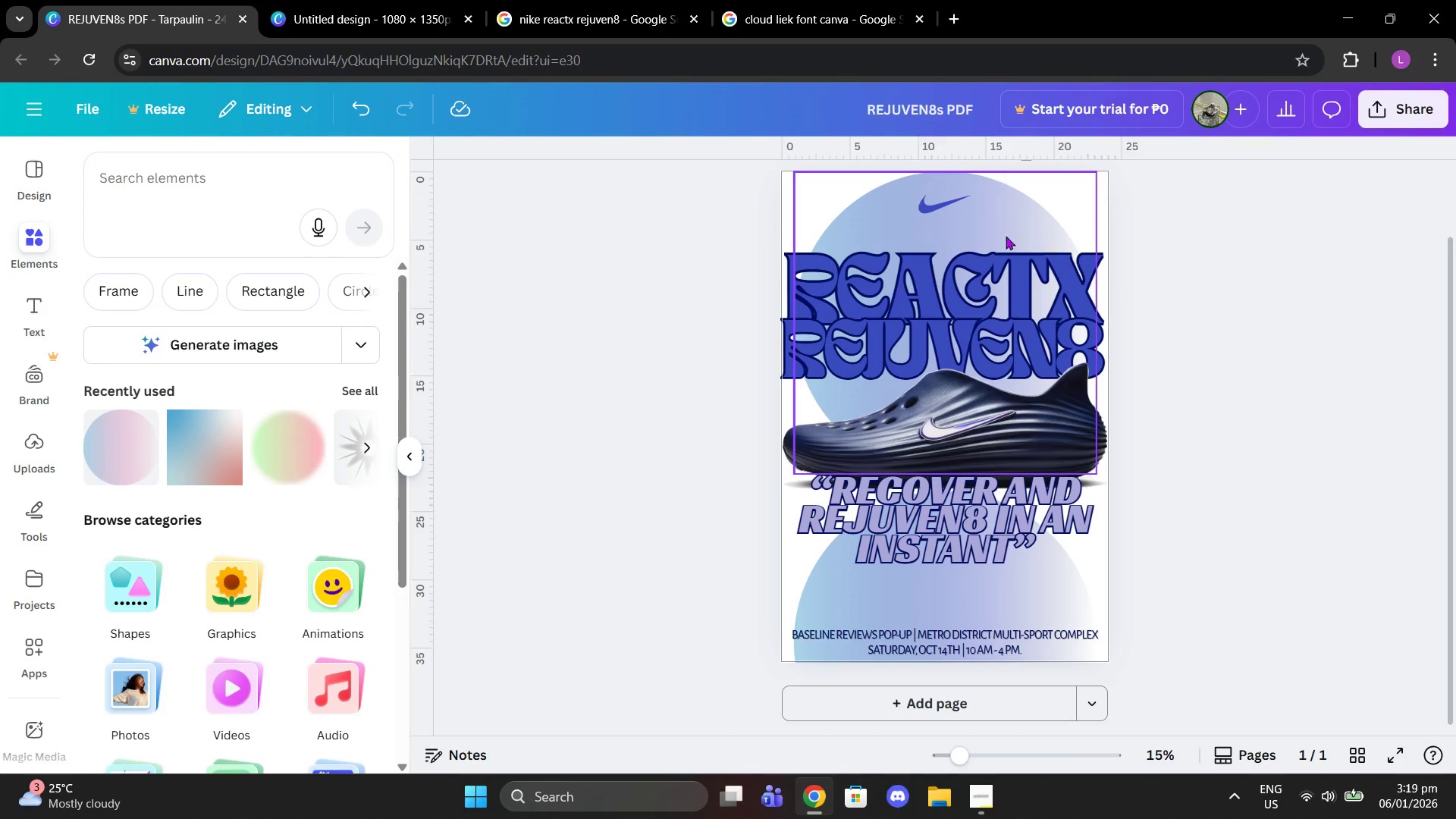 
mouse_move([967, 202])
 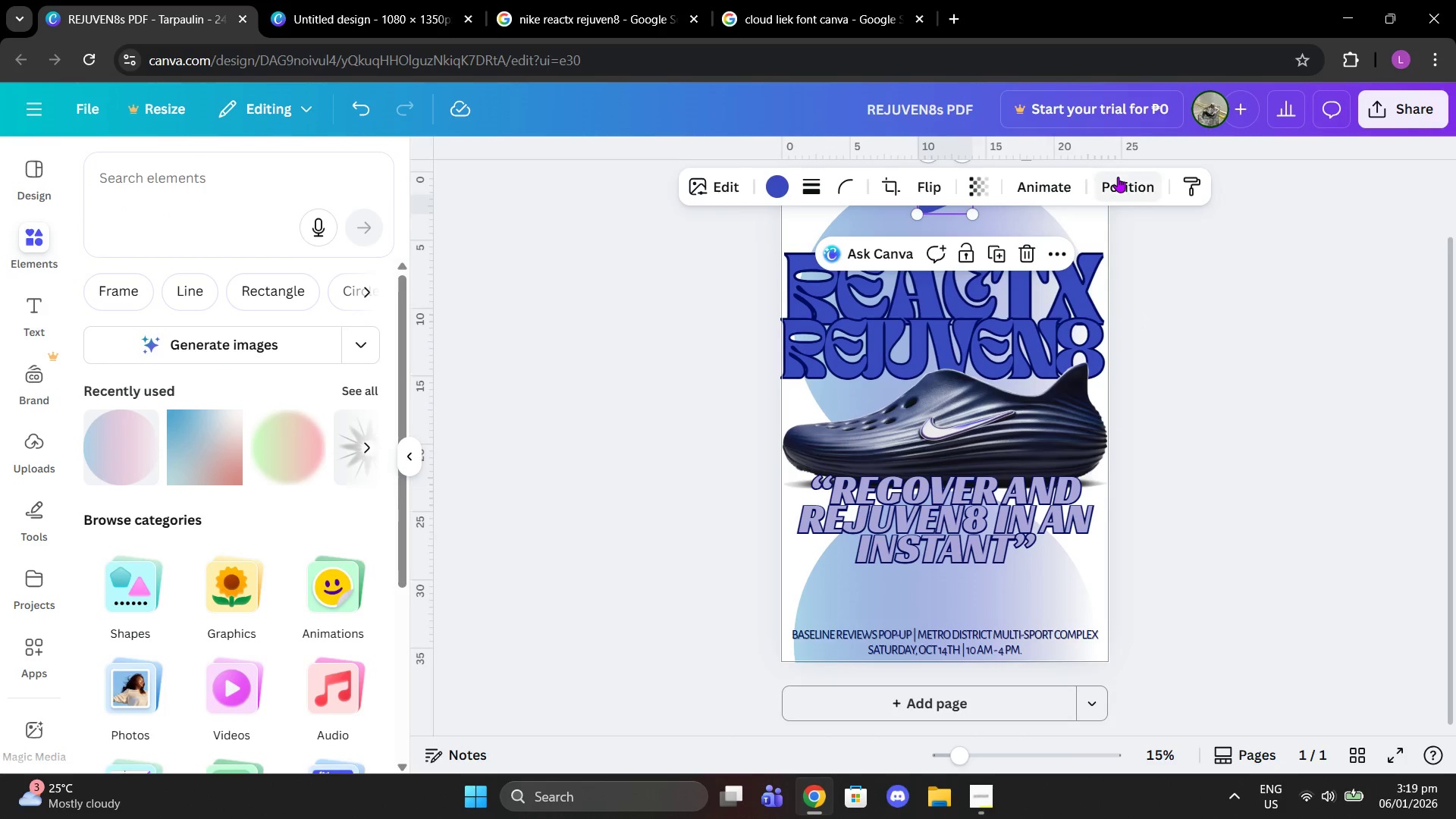 
left_click([1118, 177])
 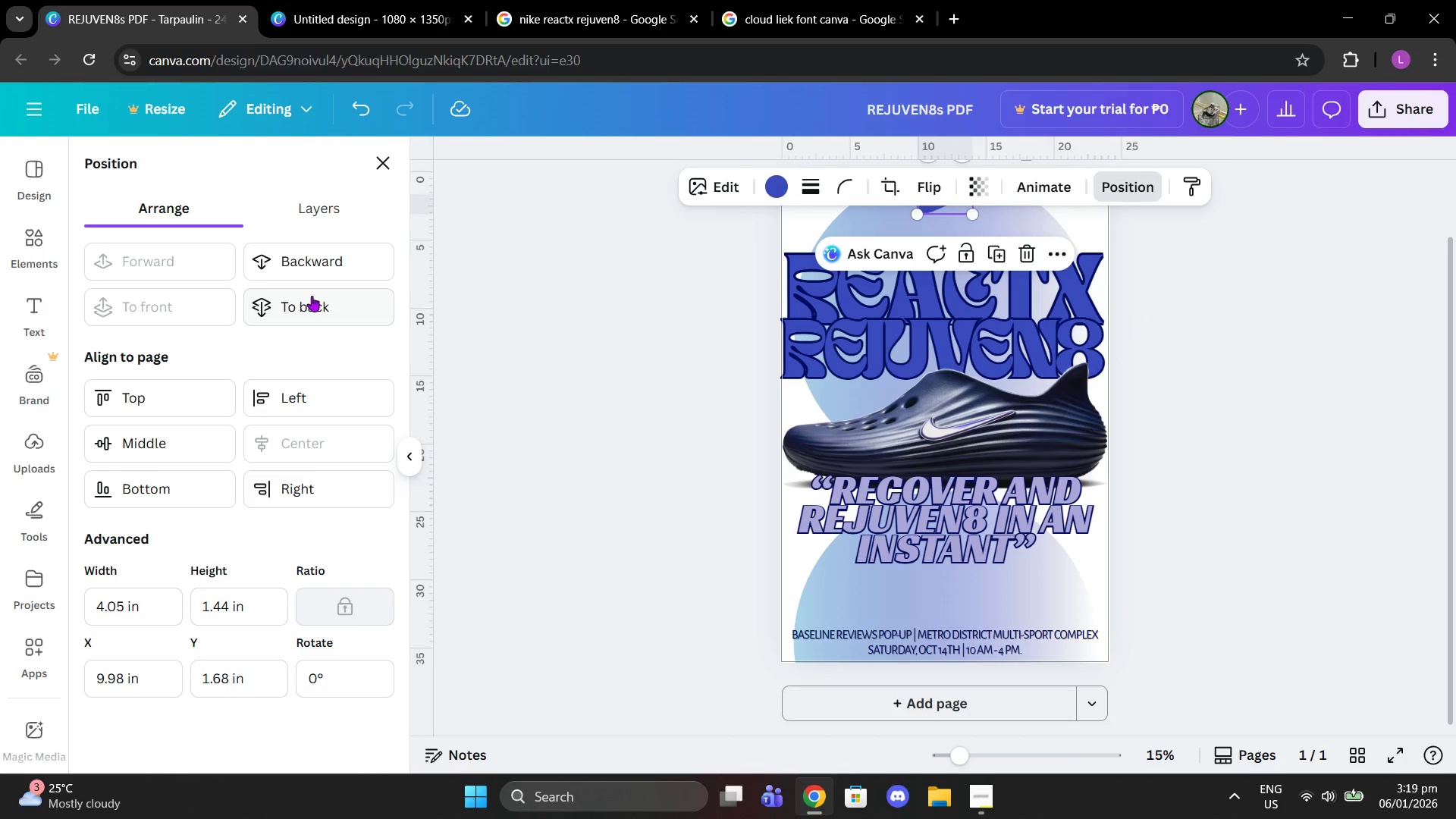 
left_click([573, 306])
 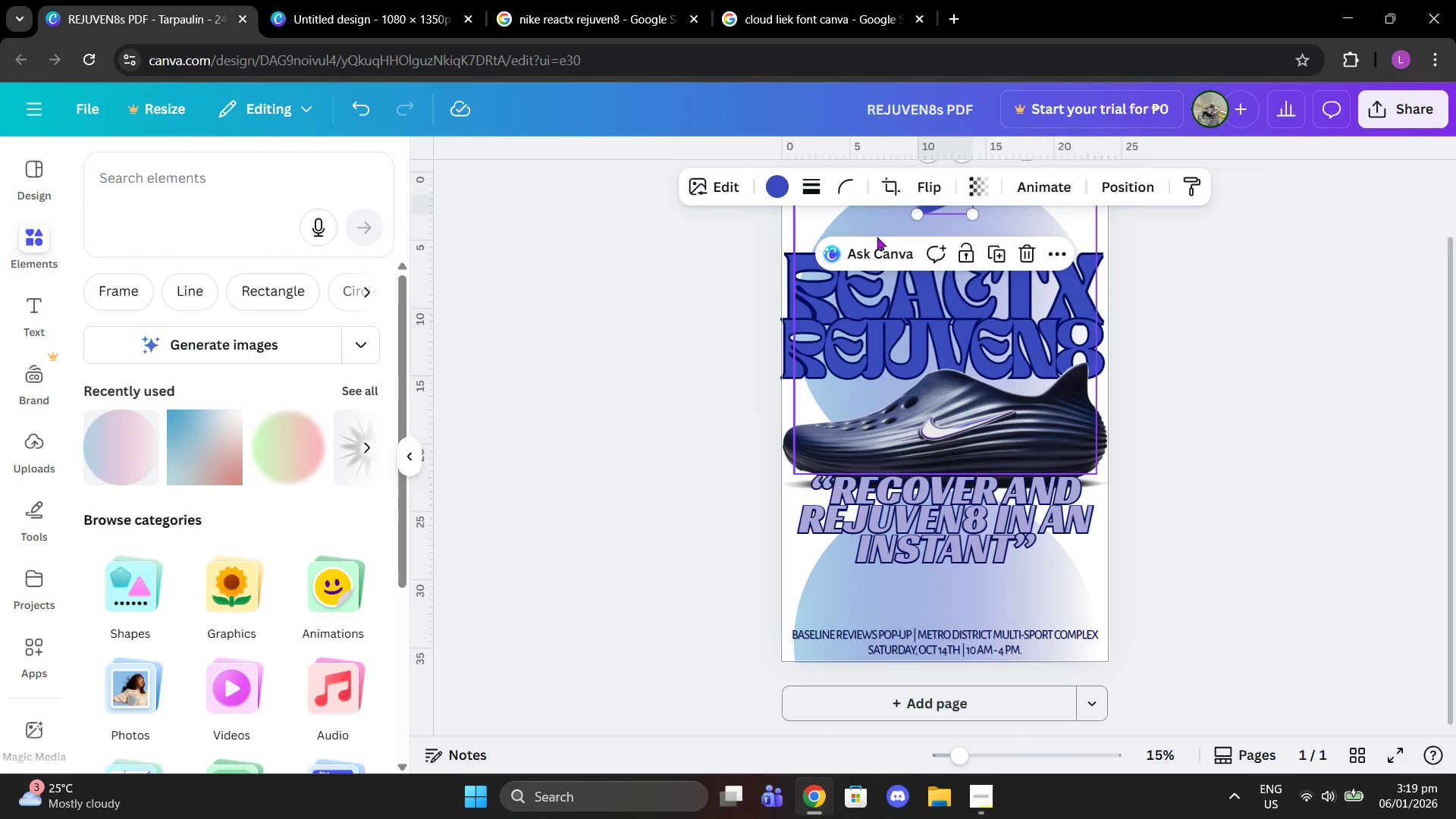 
left_click_drag(start_coordinate=[647, 256], to_coordinate=[643, 258])
 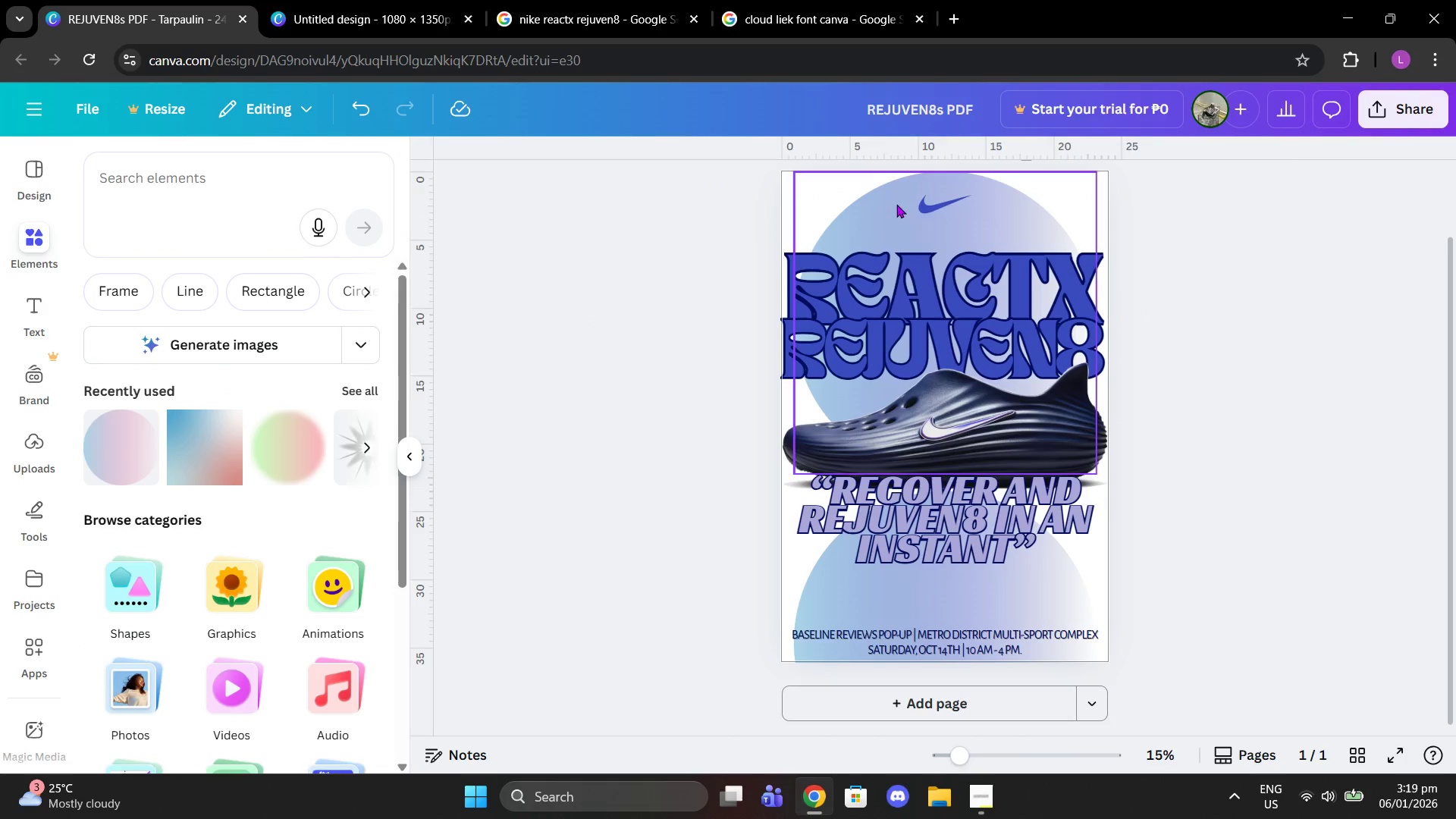 
left_click([927, 204])
 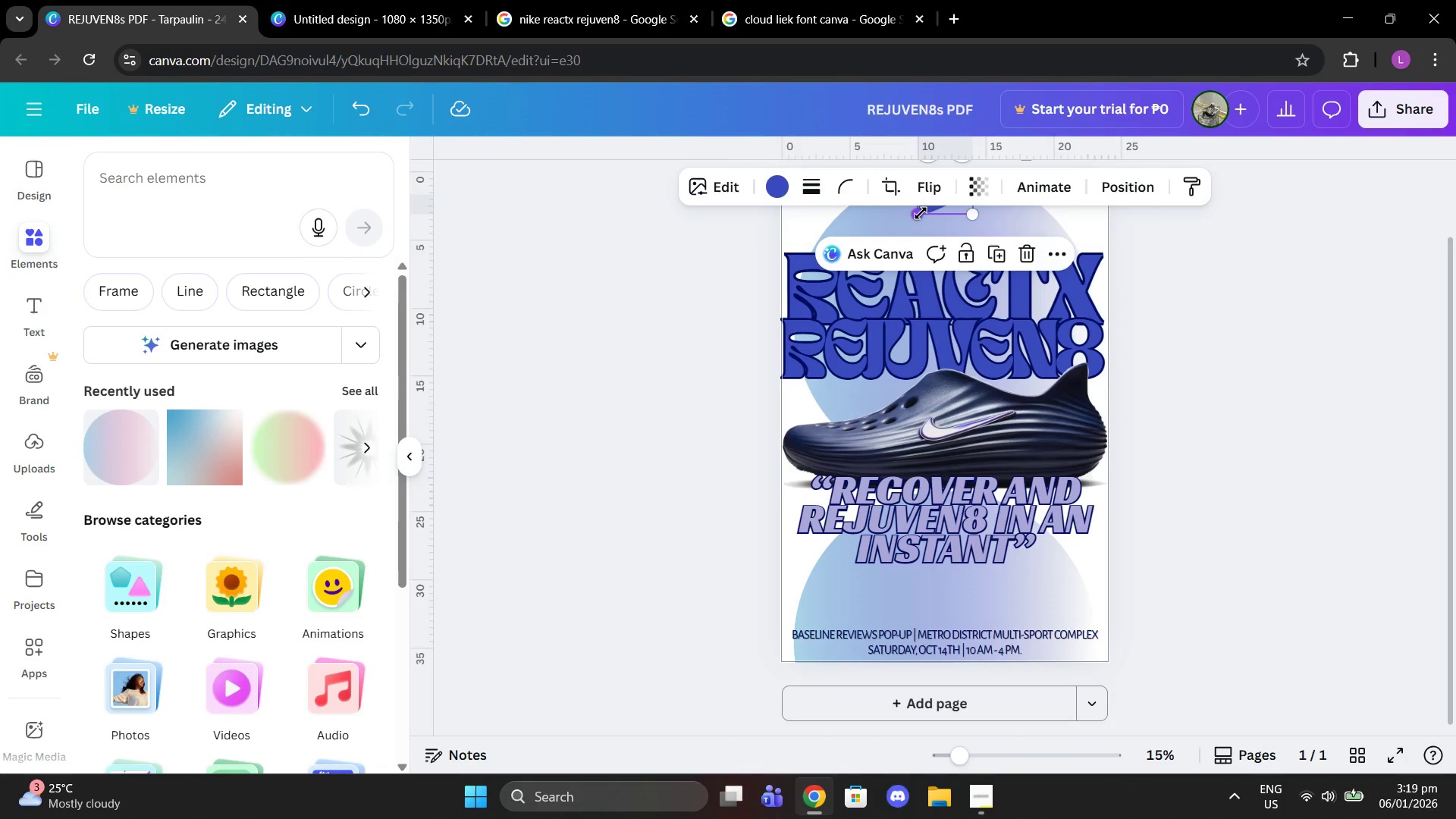 
left_click_drag(start_coordinate=[921, 213], to_coordinate=[901, 223])
 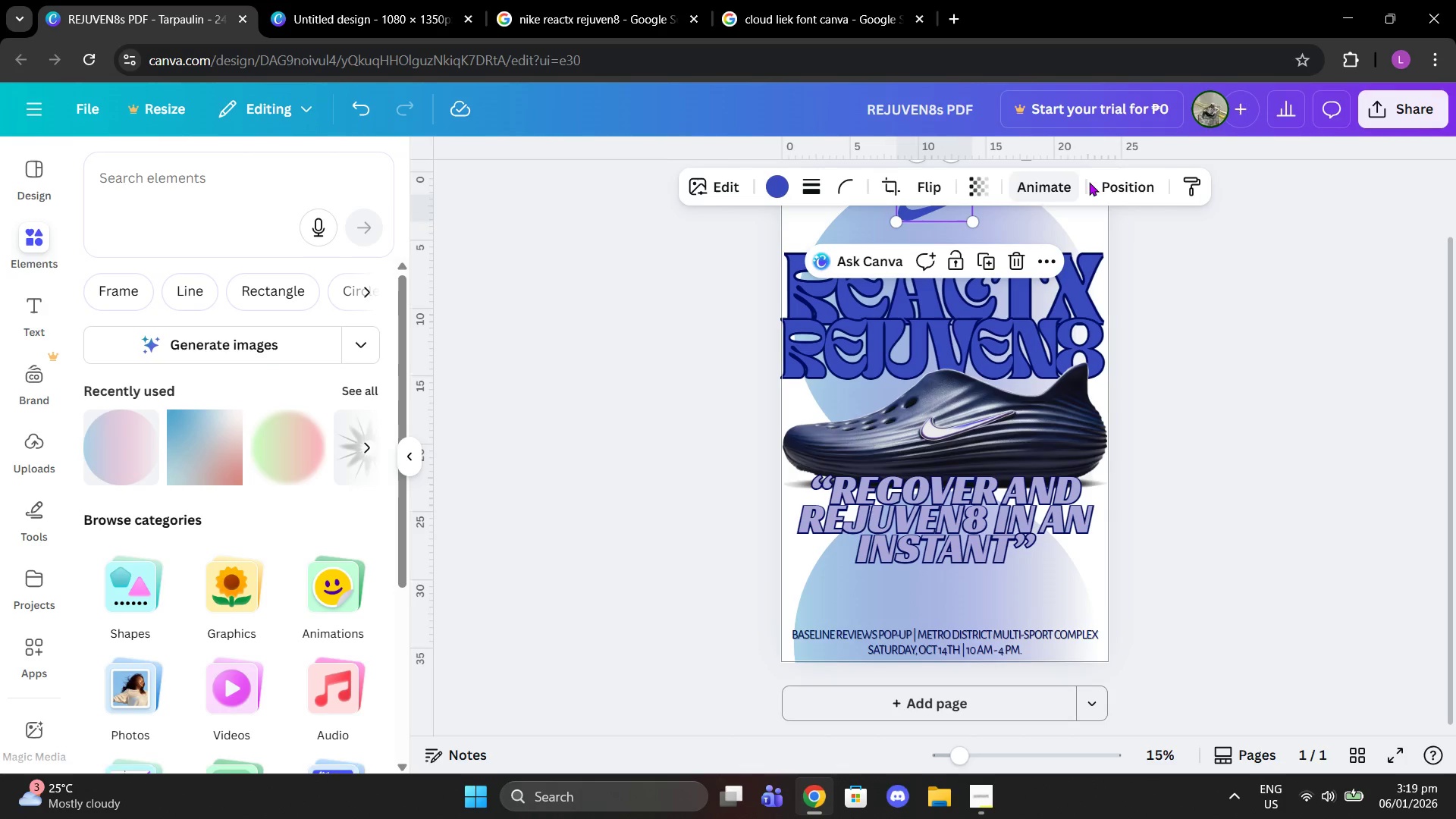 
left_click([1097, 182])
 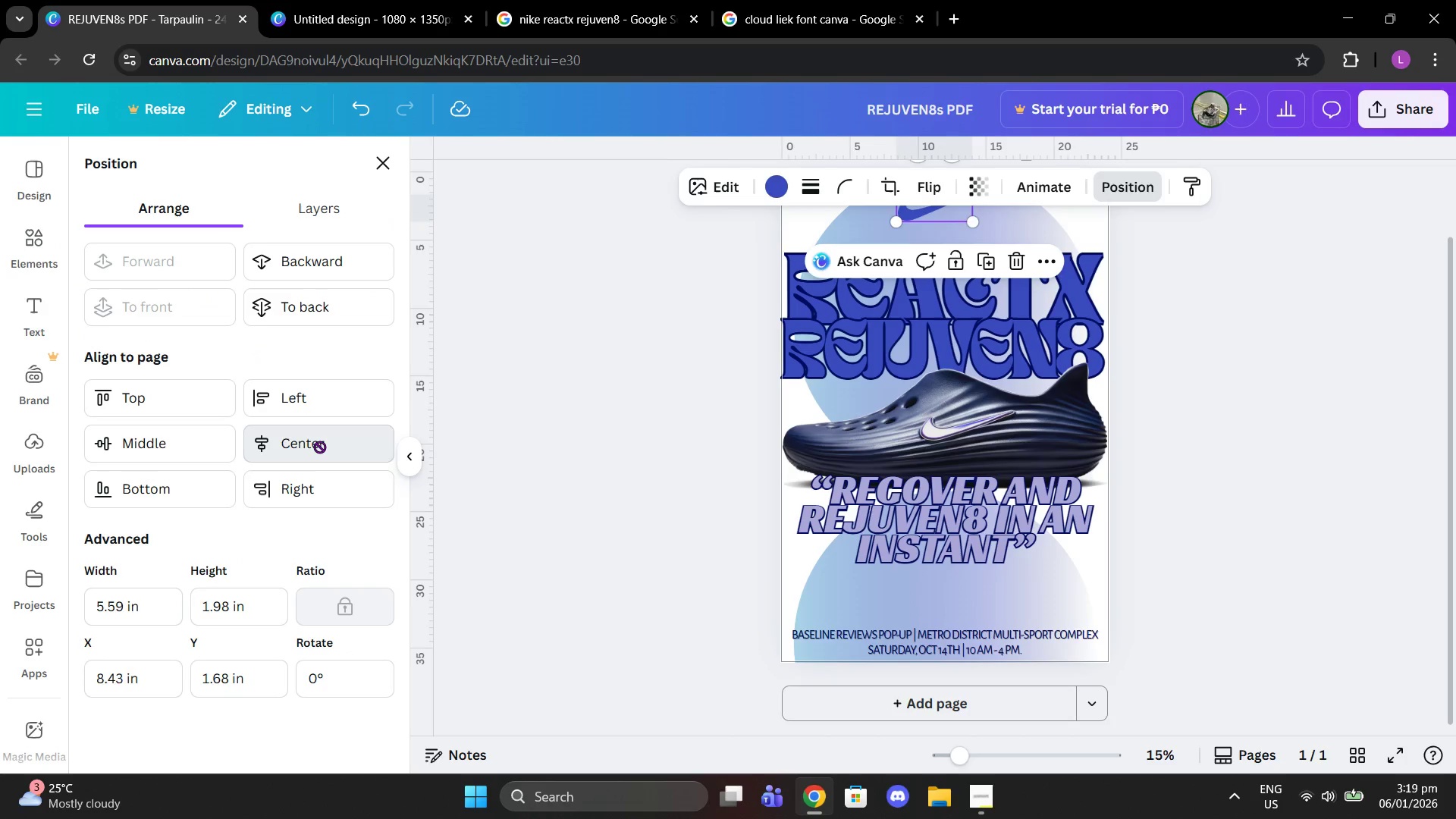 
double_click([541, 391])
 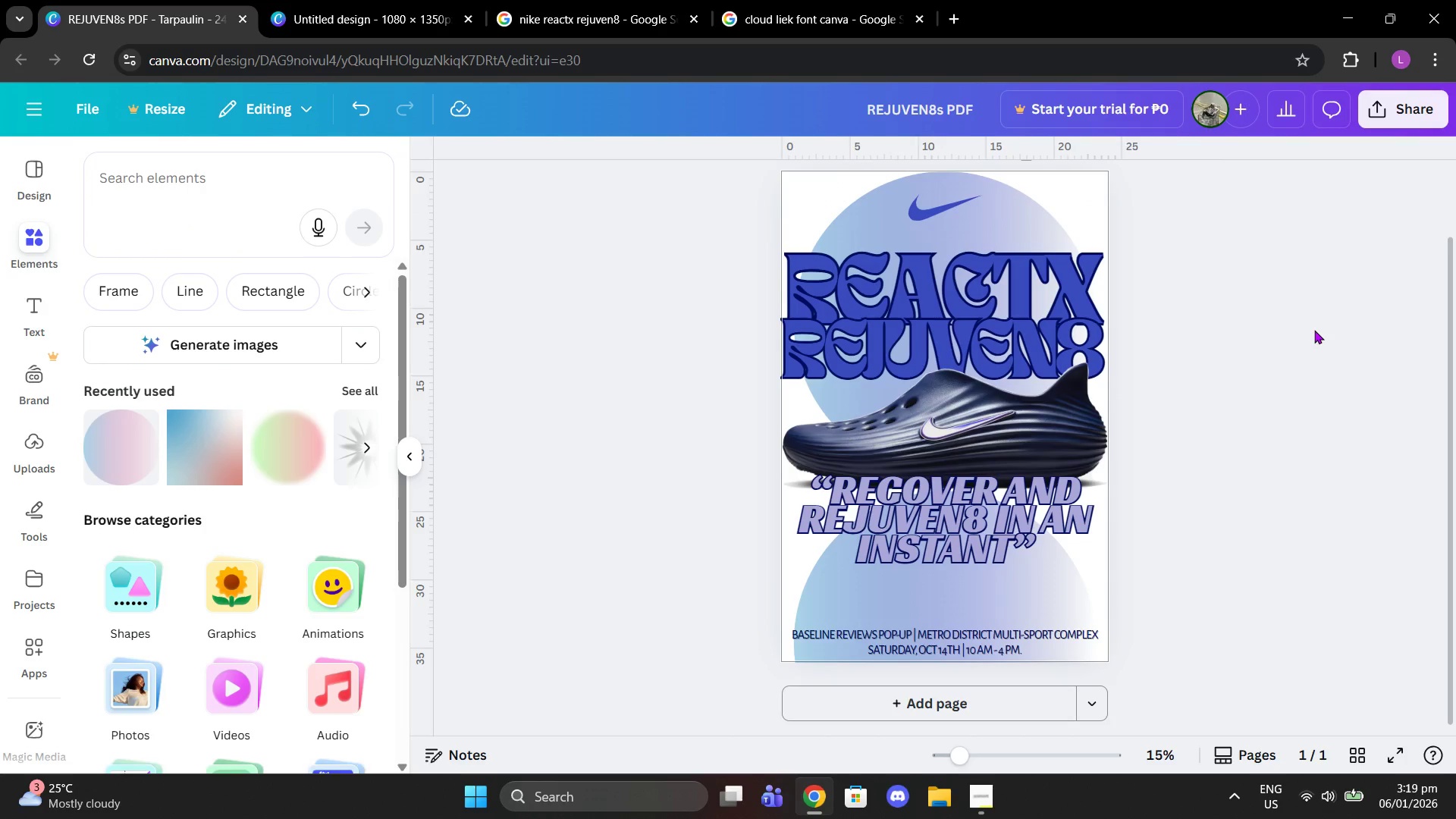 
scroll: coordinate [1313, 327], scroll_direction: down, amount: 1.0
 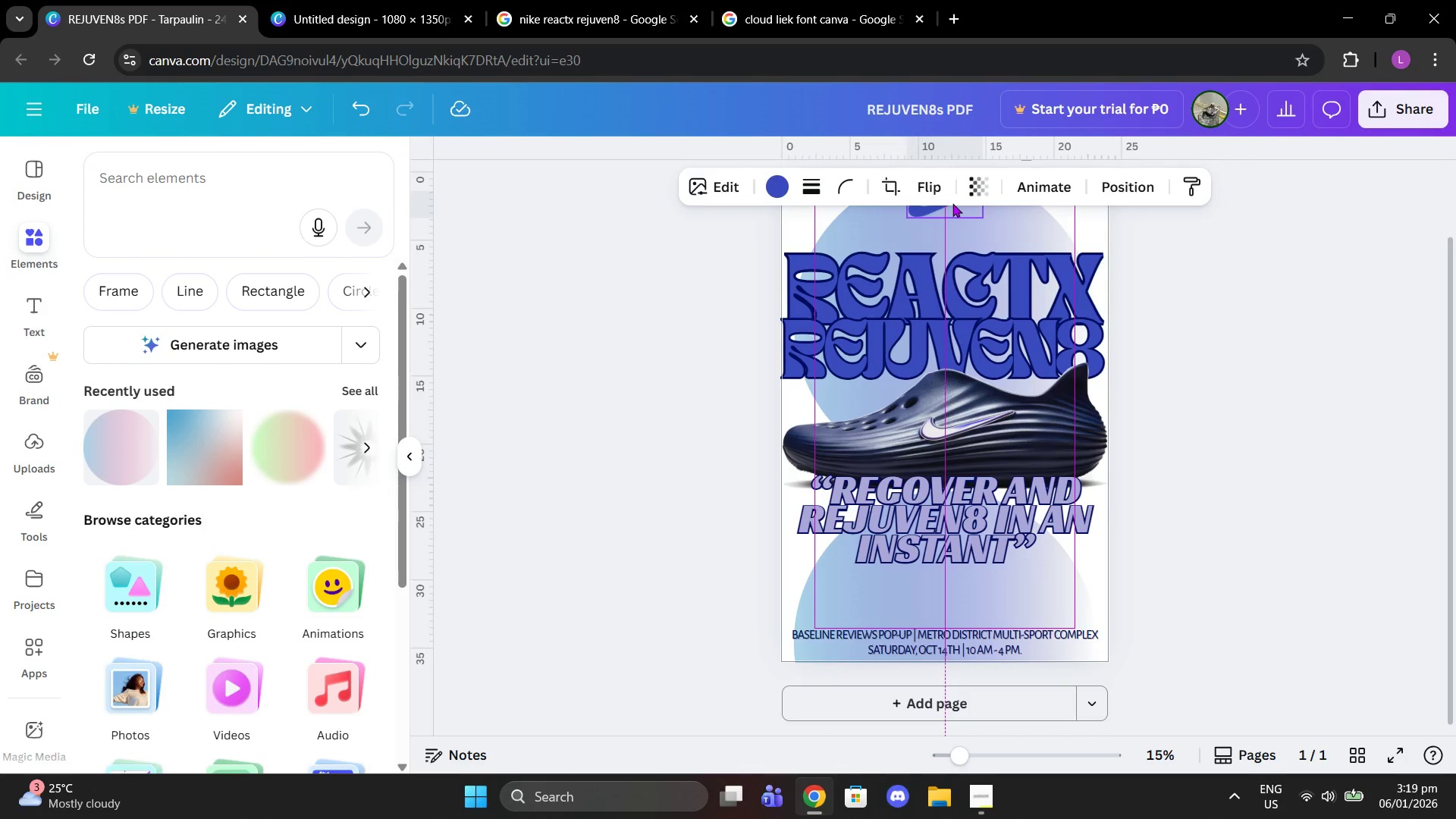 
left_click([1227, 237])
 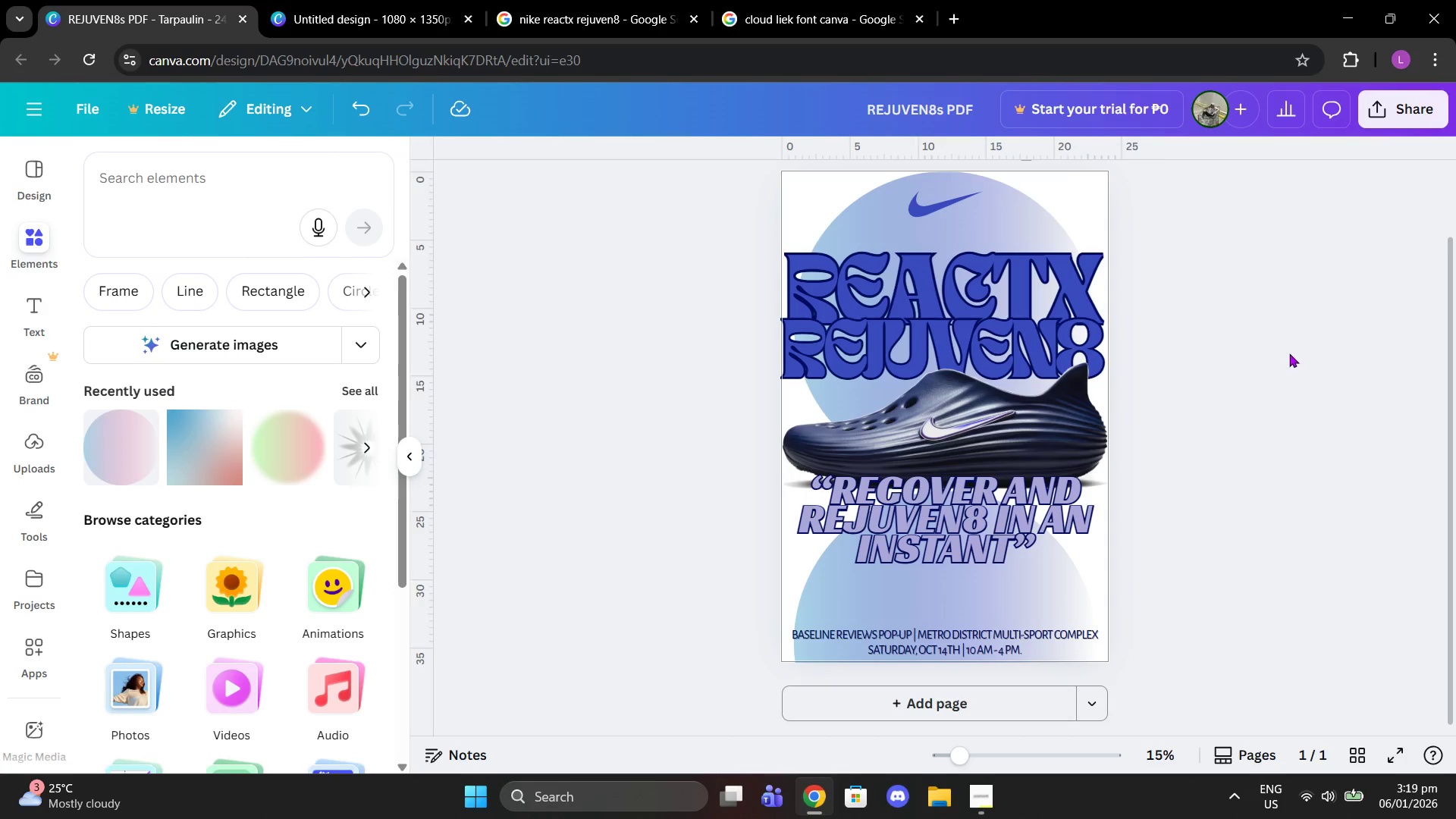 
left_click_drag(start_coordinate=[1048, 606], to_coordinate=[1052, 583])
 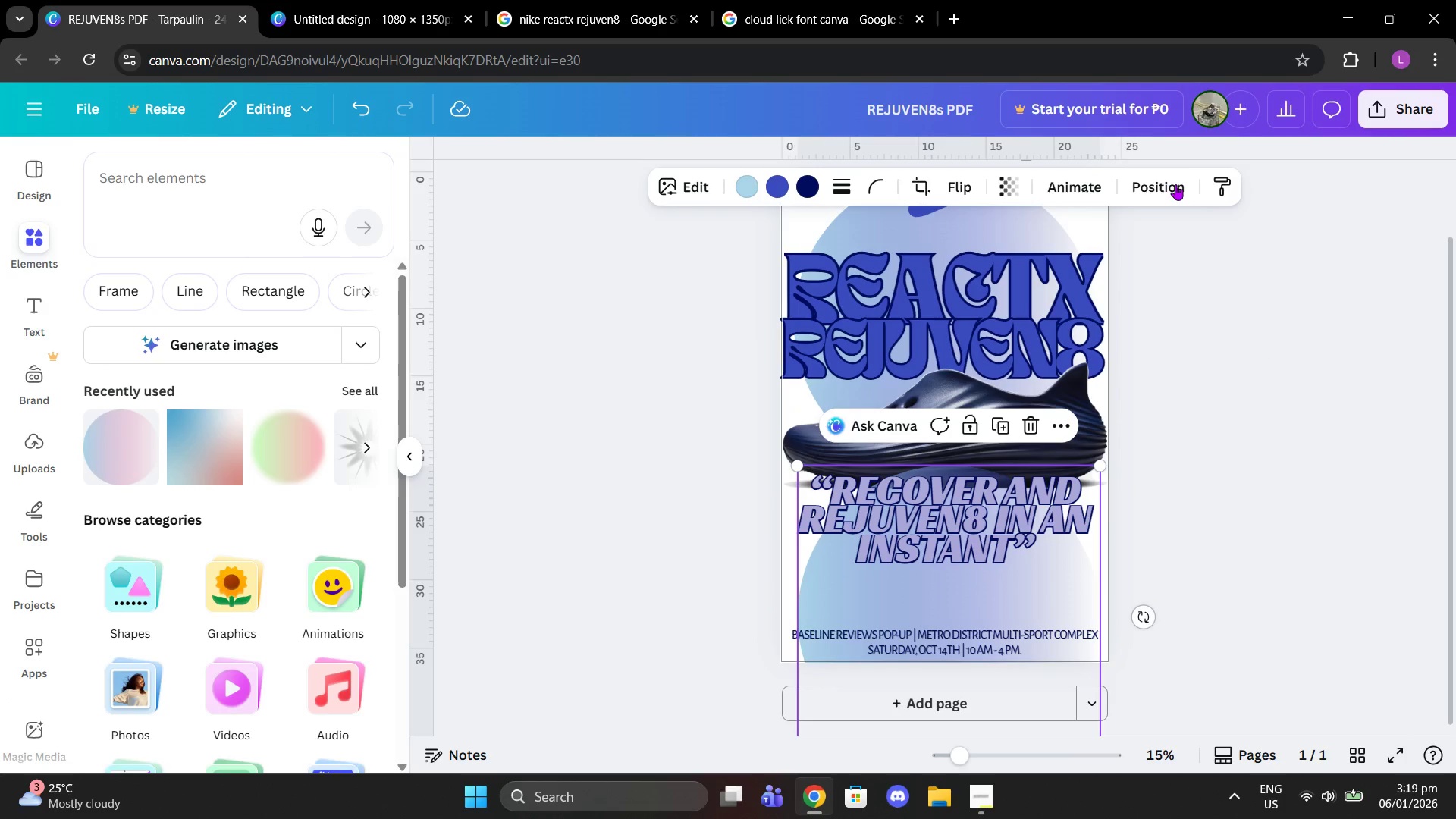 
left_click([1175, 184])
 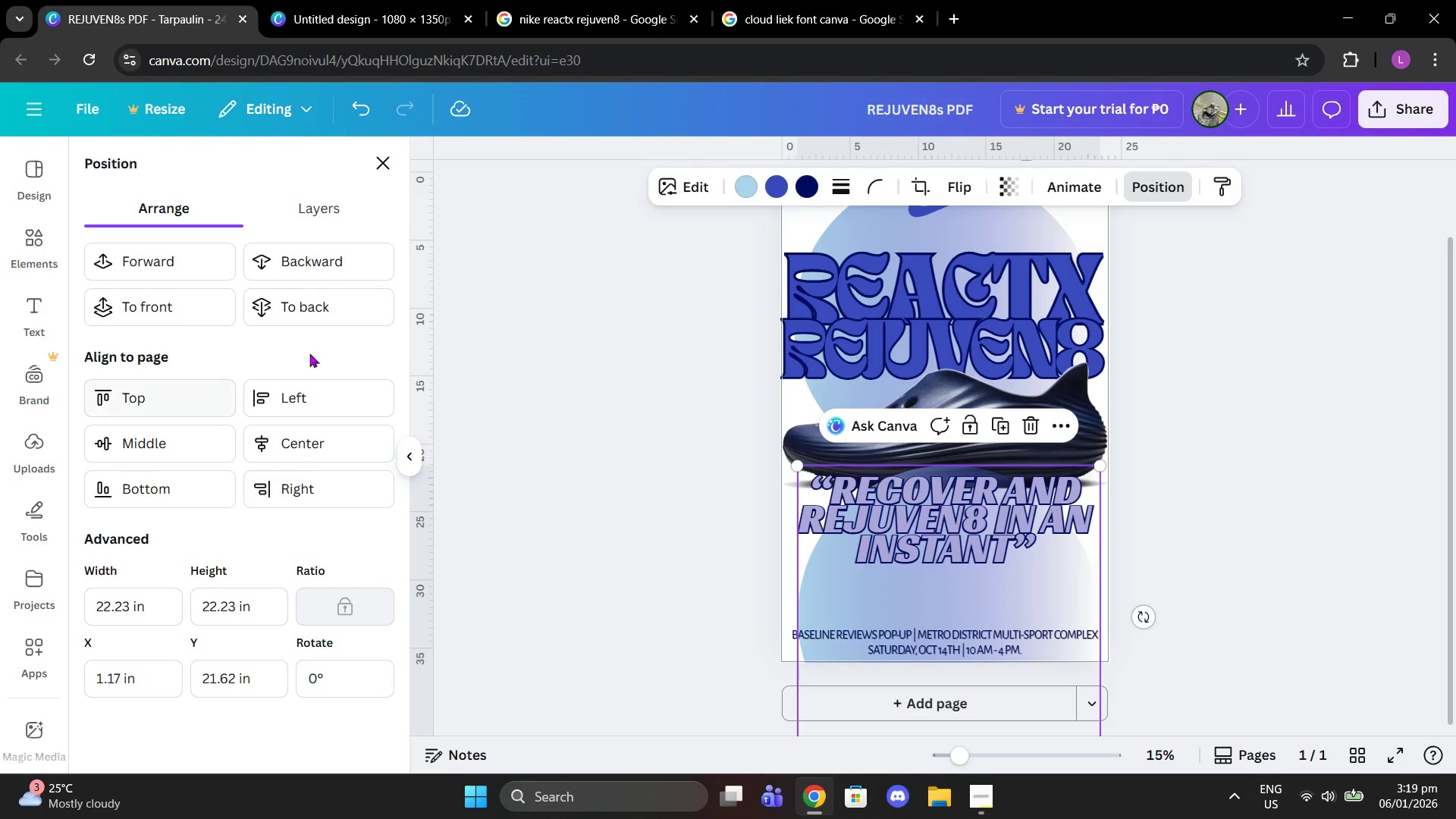 
left_click([325, 290])
 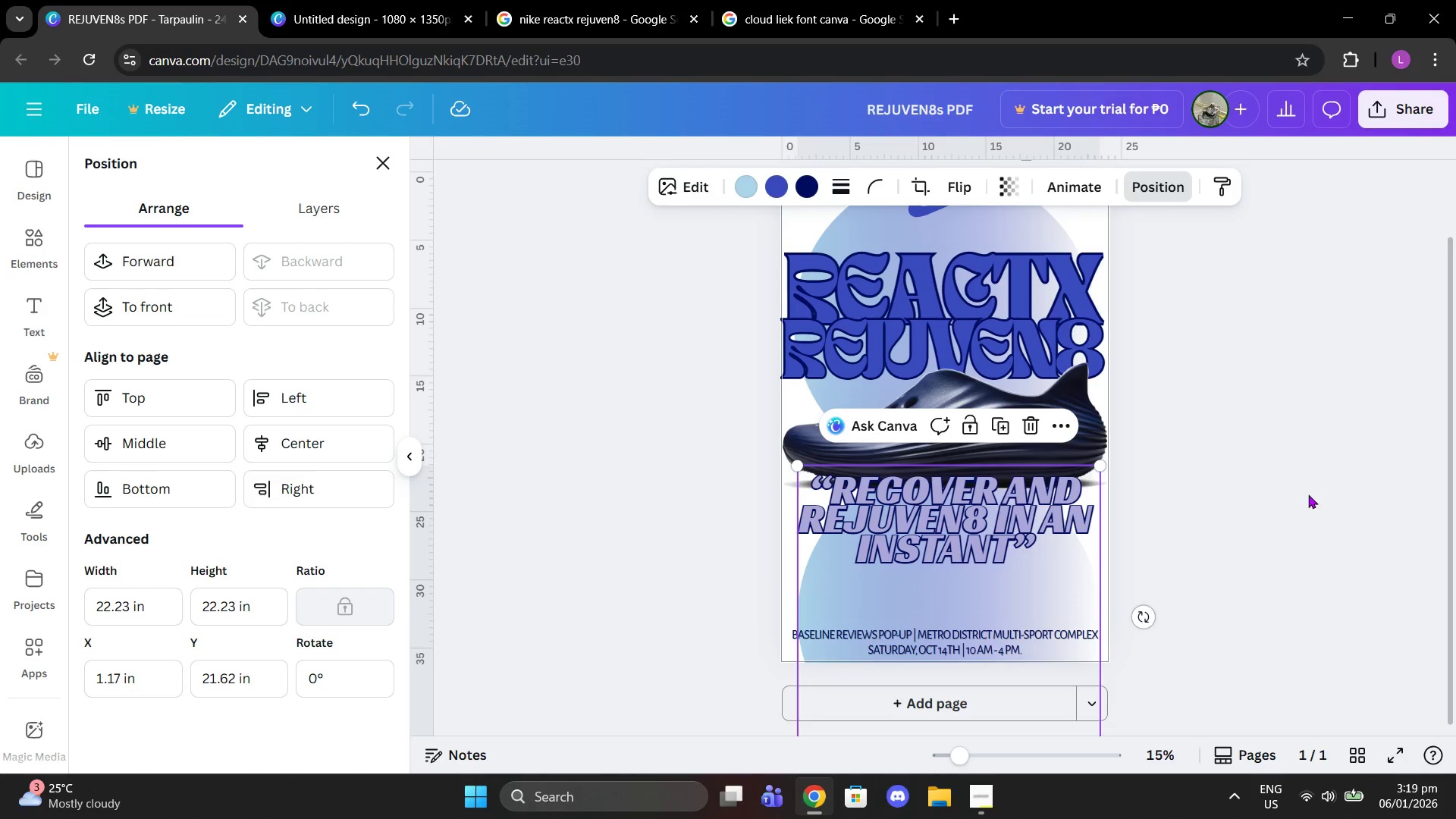 
double_click([1308, 494])
 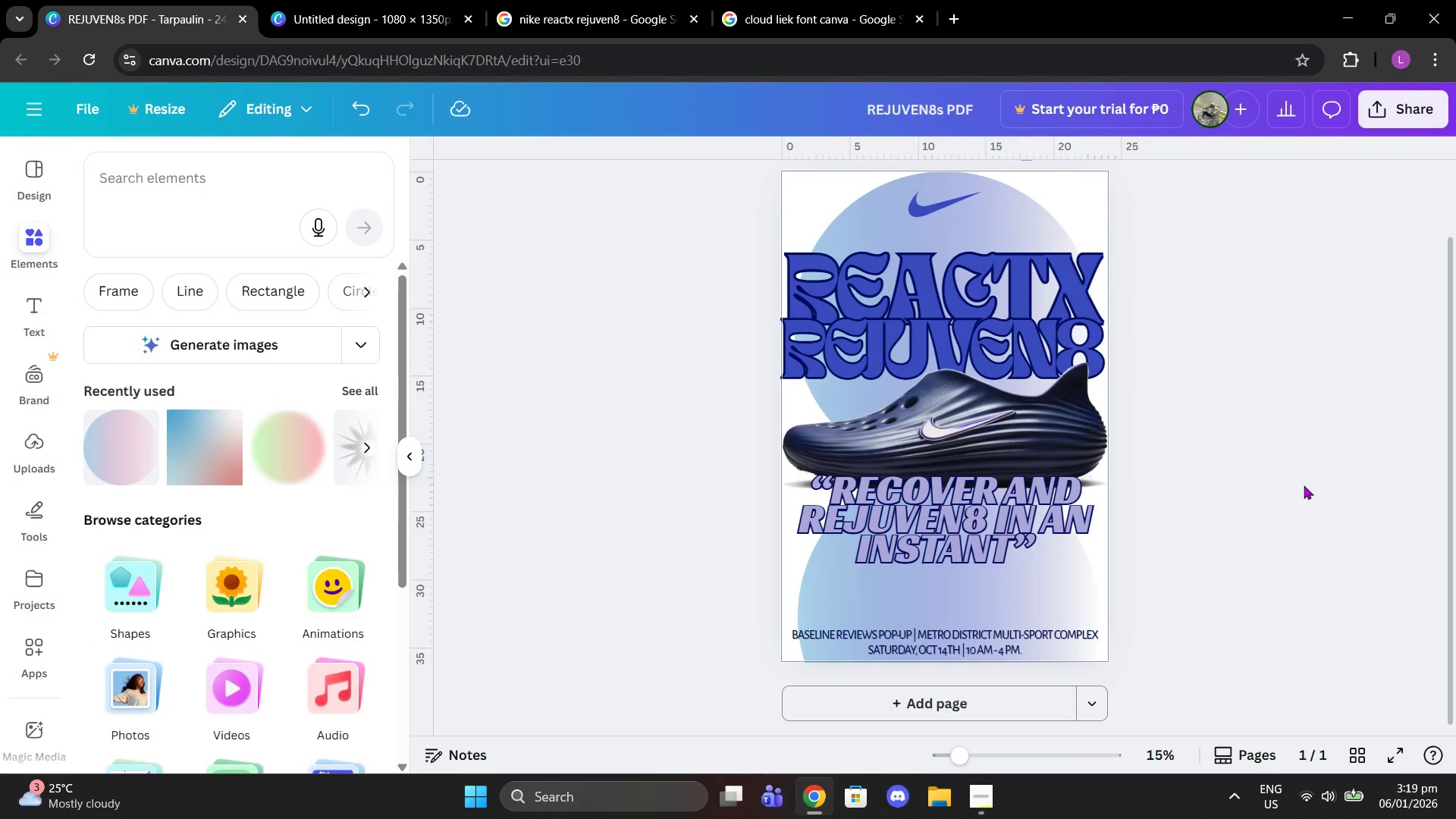 
left_click([916, 490])
 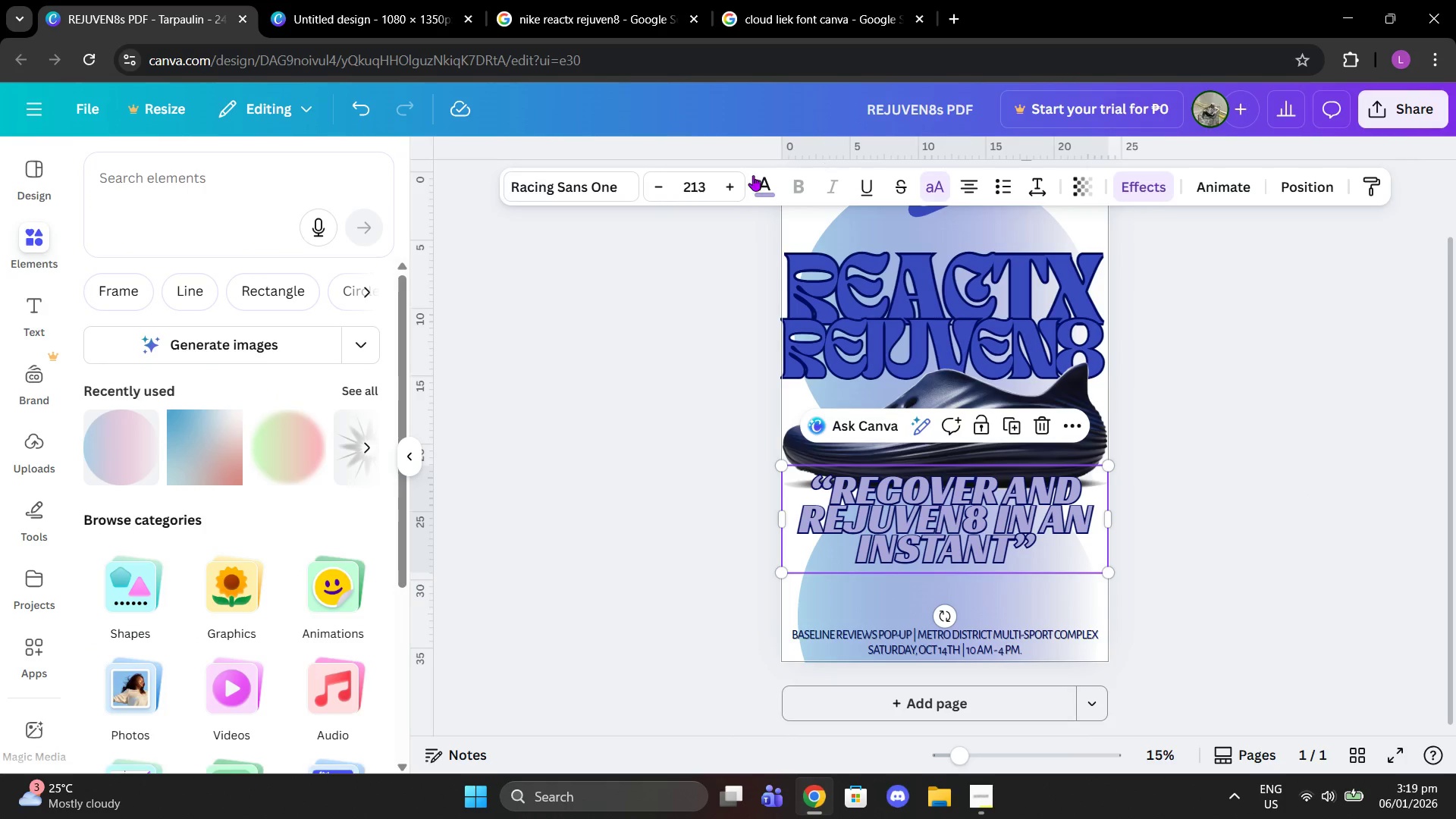 
left_click([768, 192])
 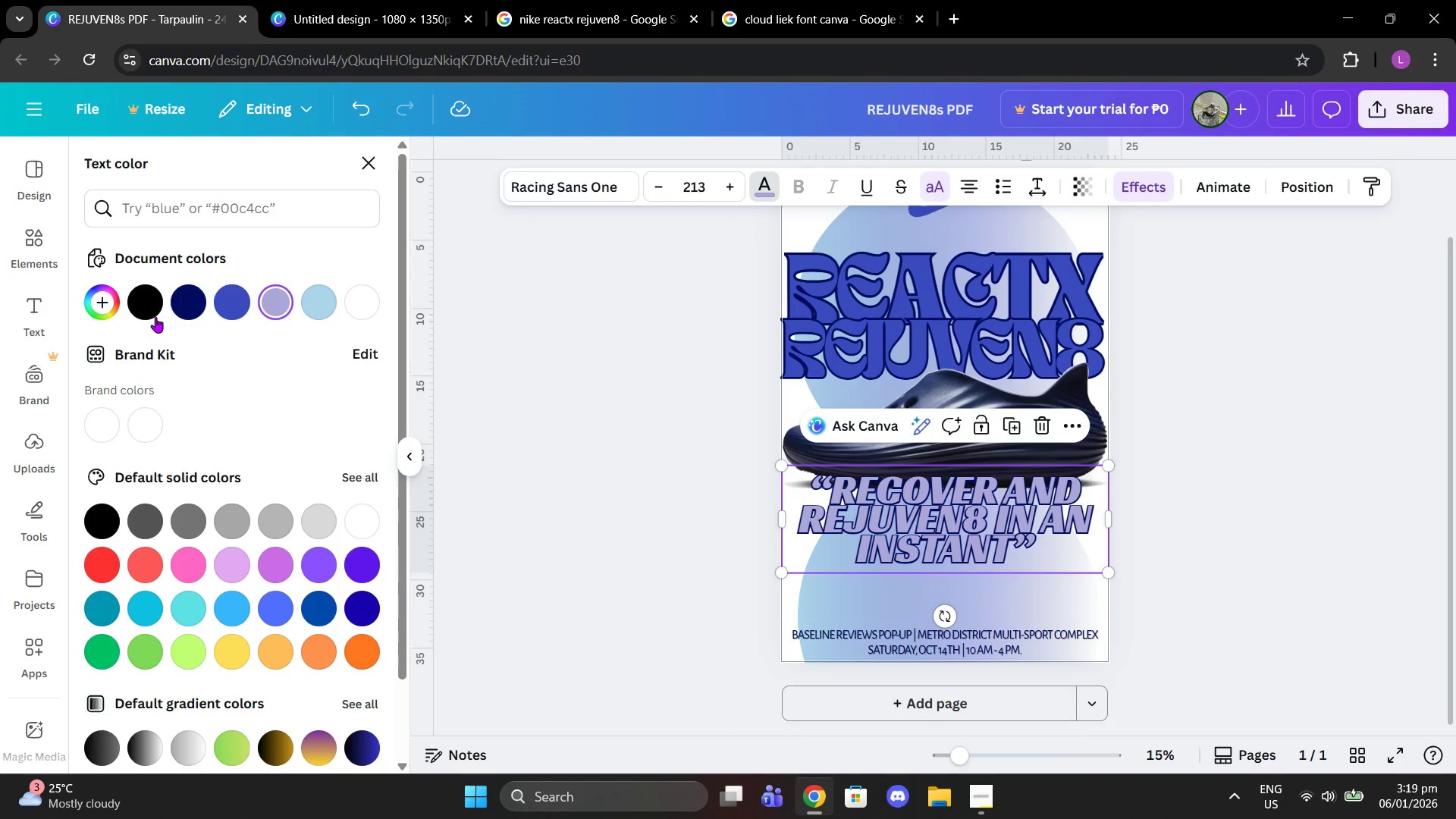 
left_click([199, 300])
 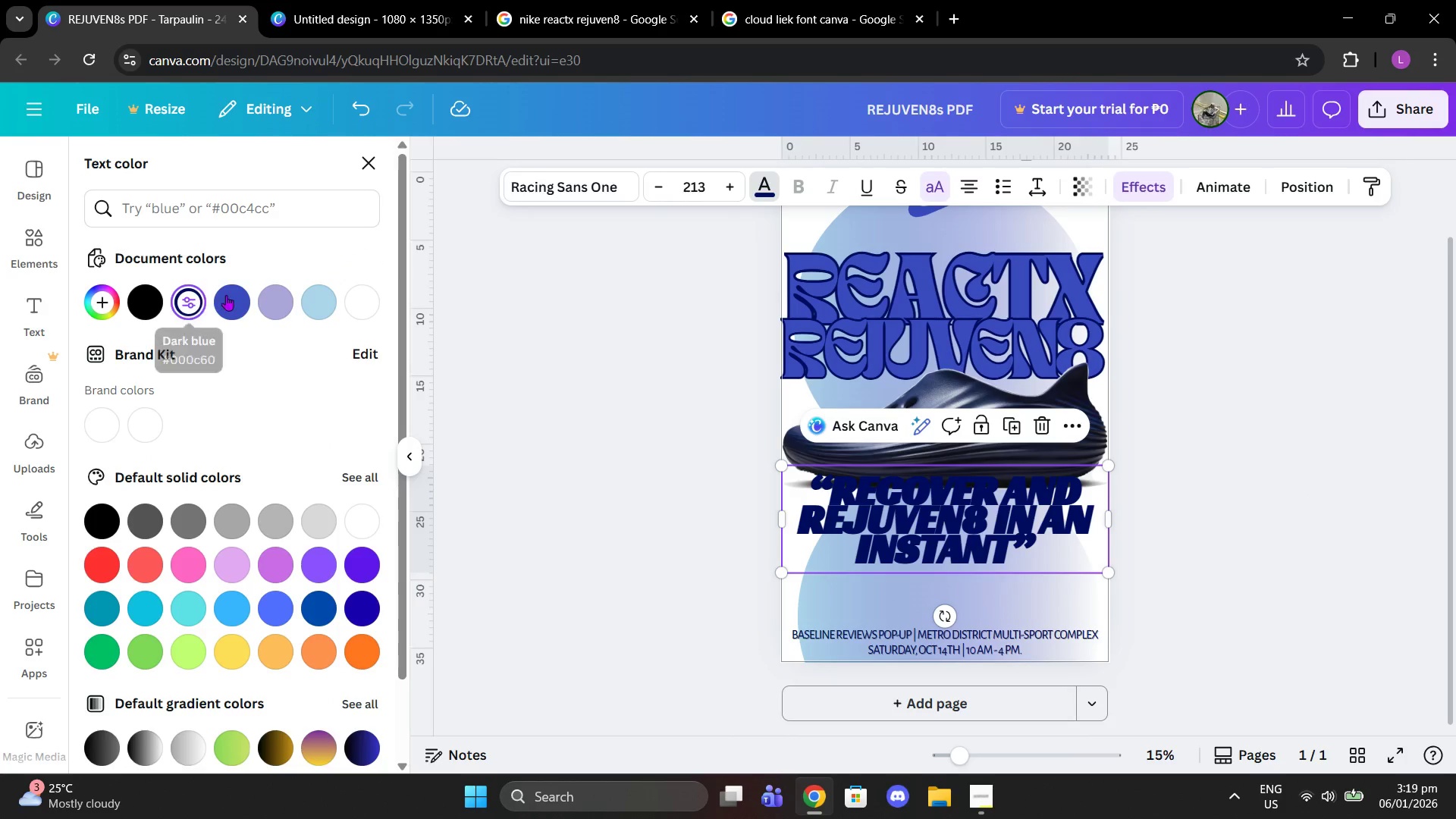 
left_click([229, 293])
 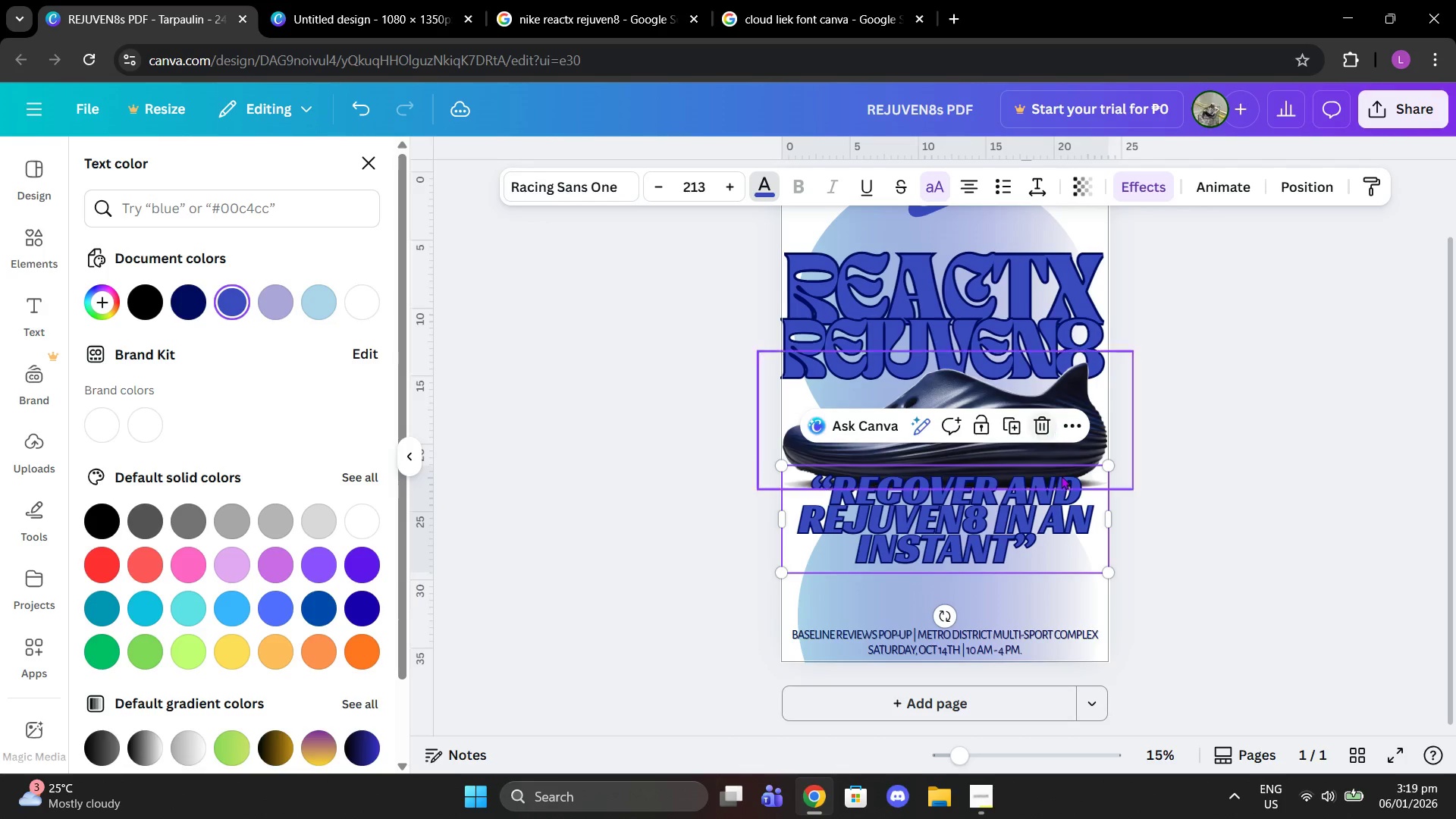 
left_click_drag(start_coordinate=[1024, 513], to_coordinate=[1024, 526])
 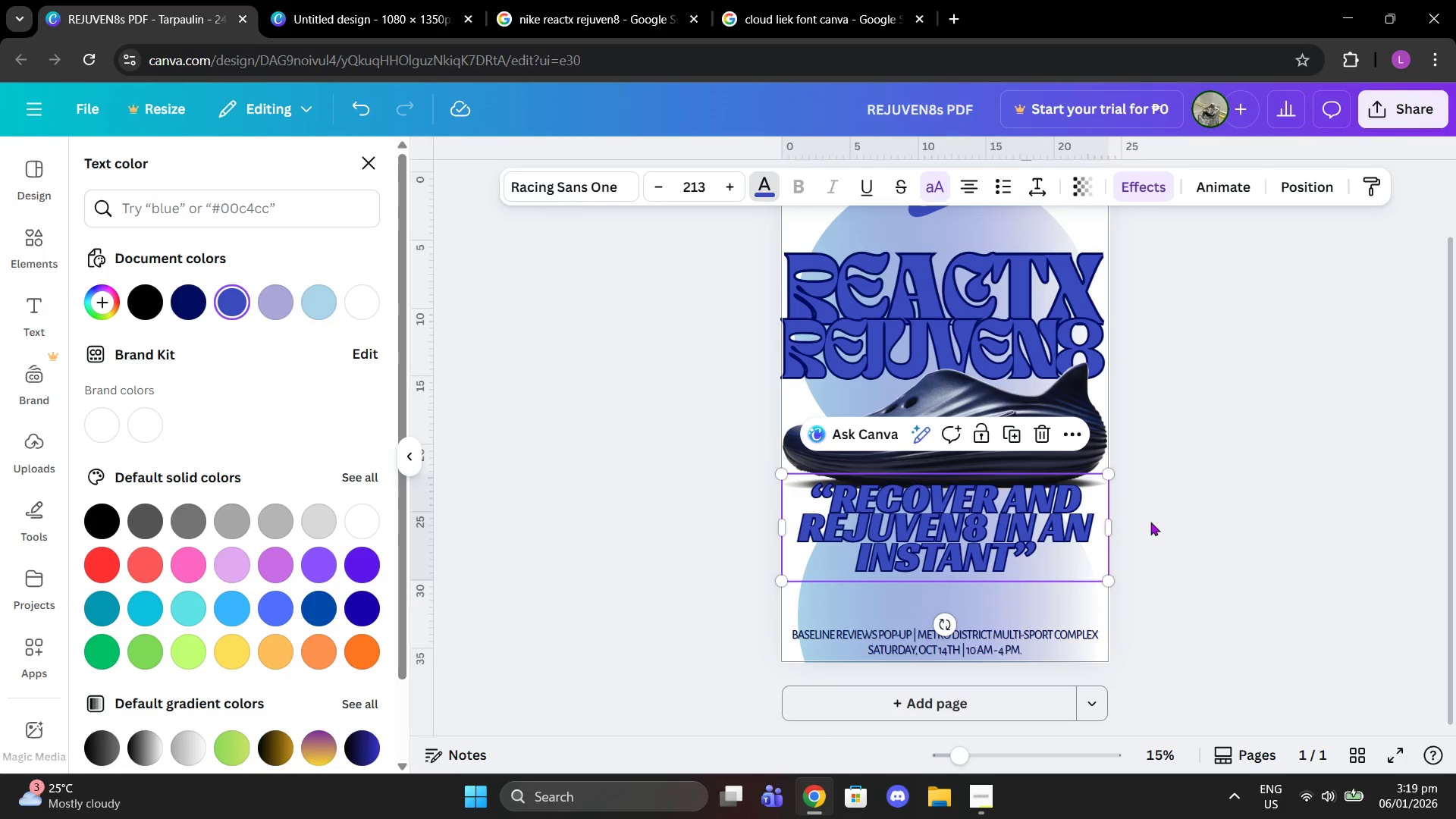 
left_click([1150, 522])
 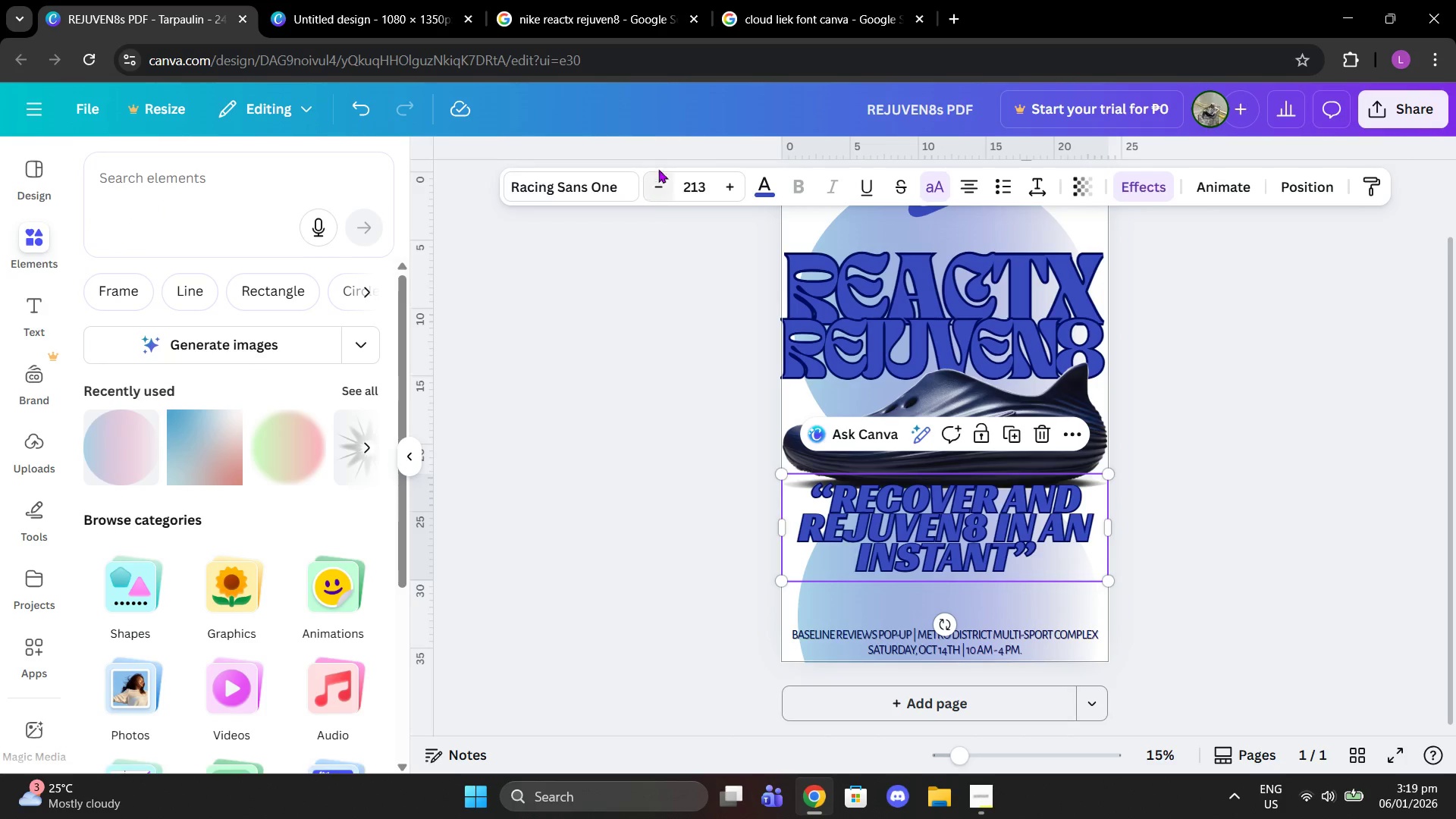 
left_click([697, 178])
 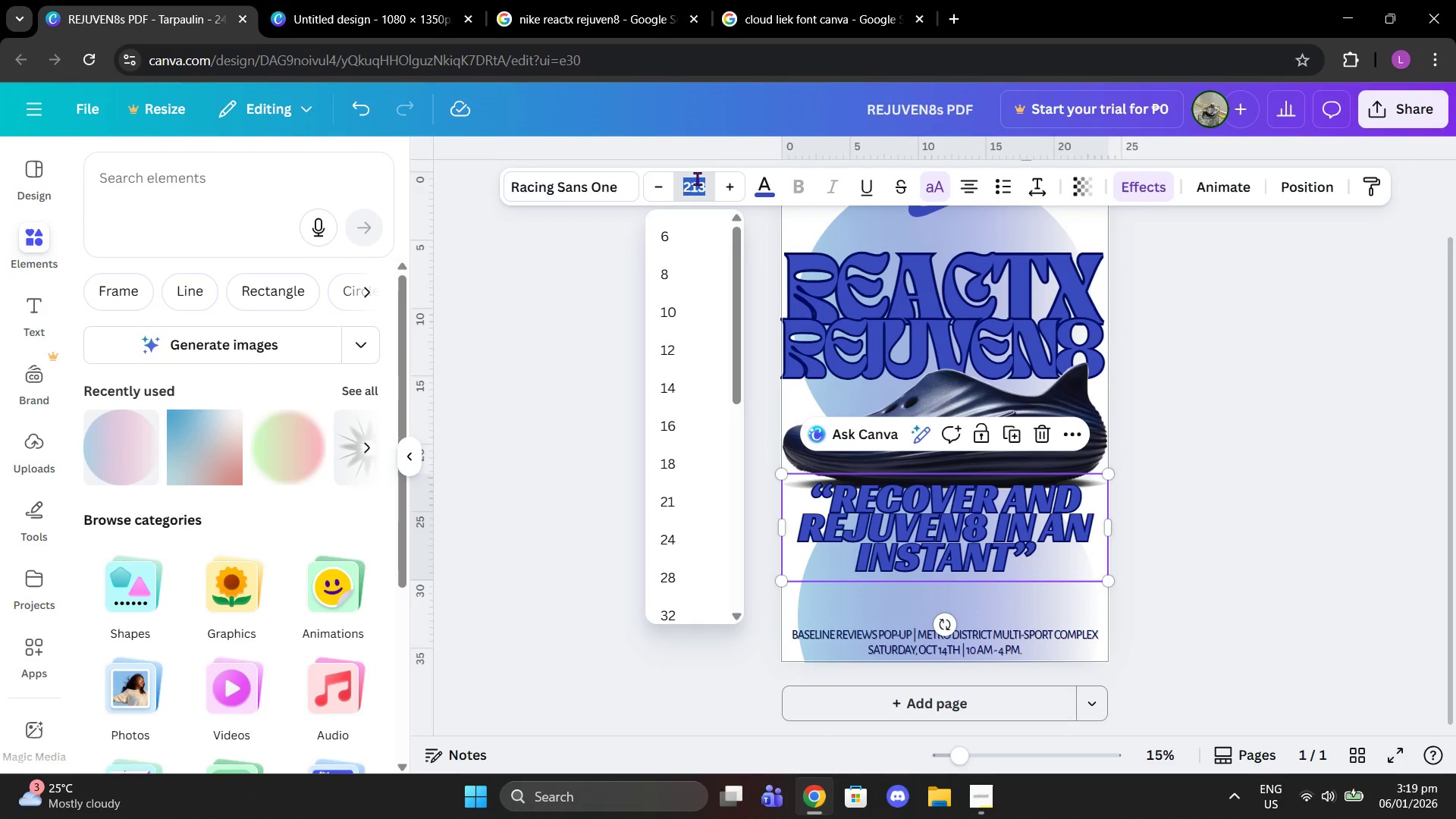 
type(210)
 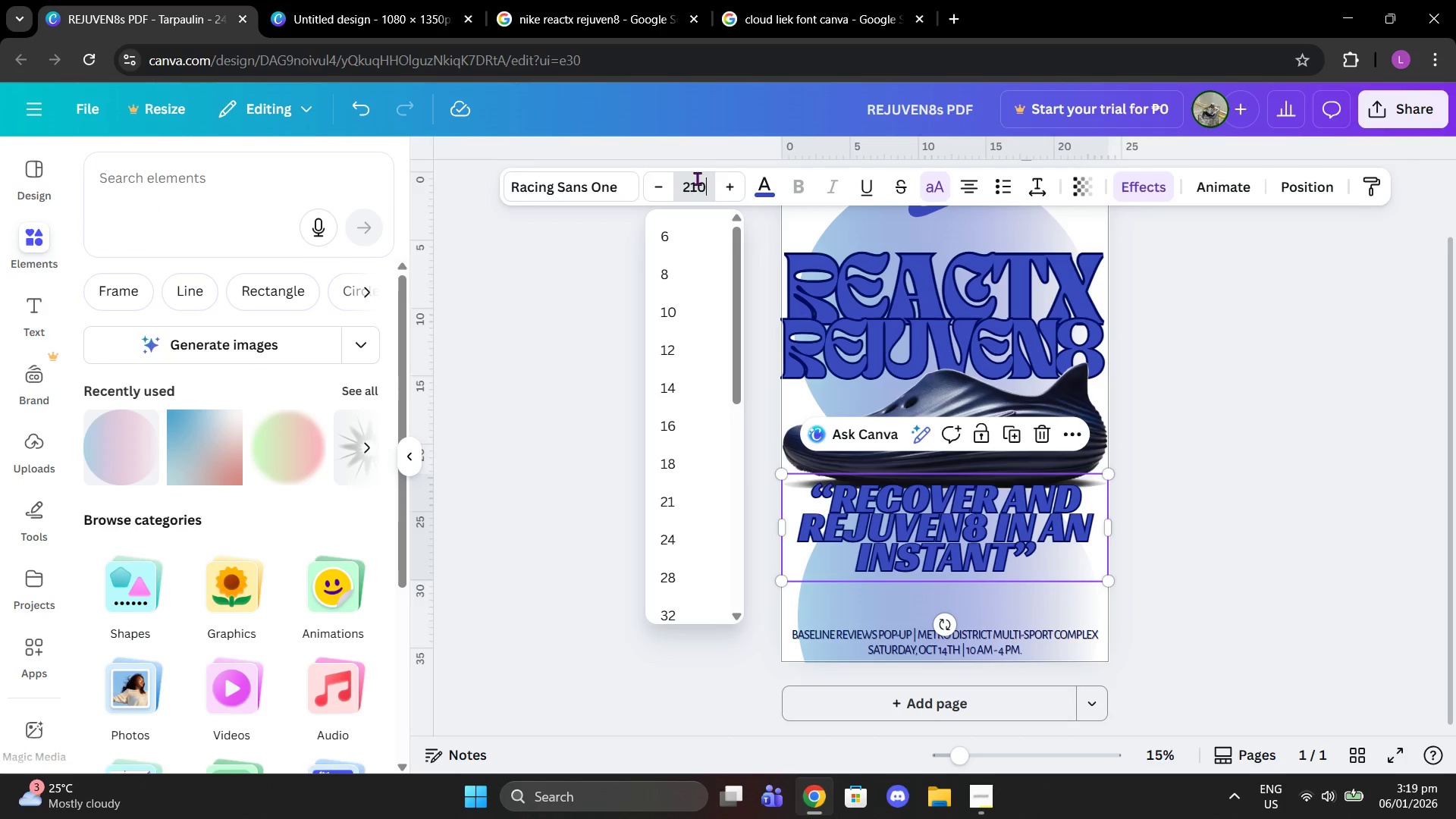 
key(Enter)
 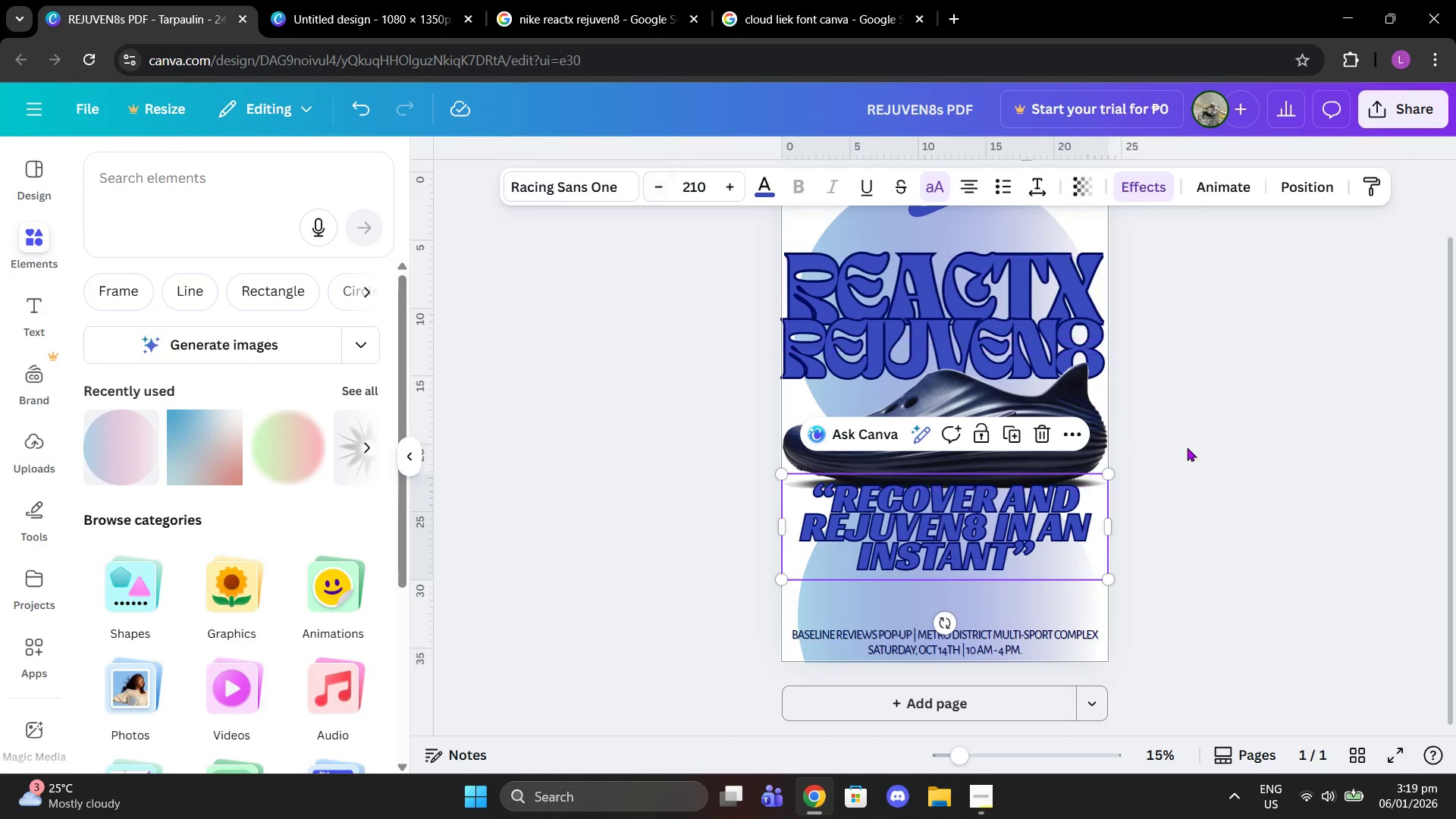 
double_click([1310, 502])
 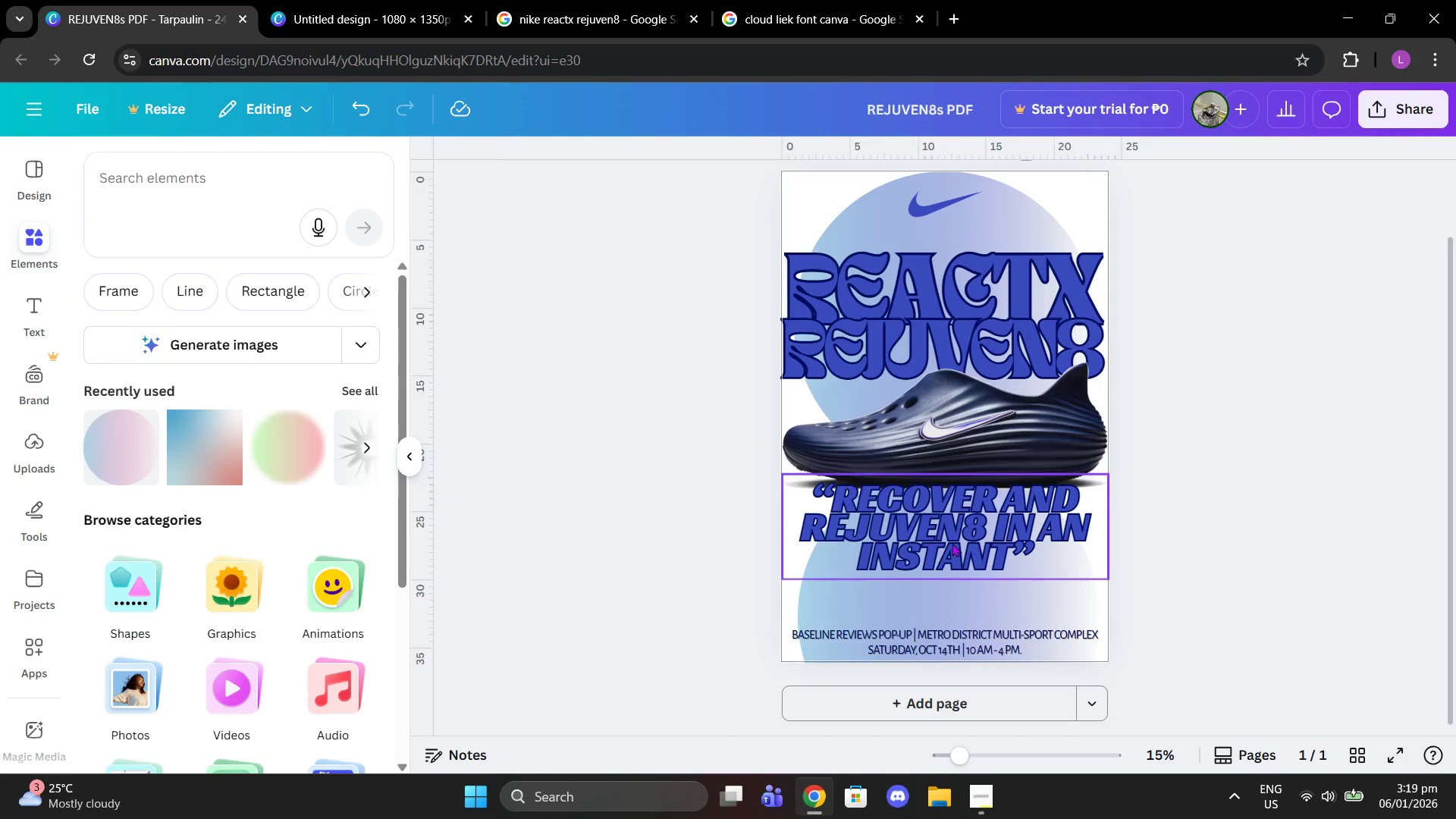 
left_click_drag(start_coordinate=[973, 535], to_coordinate=[974, 532])
 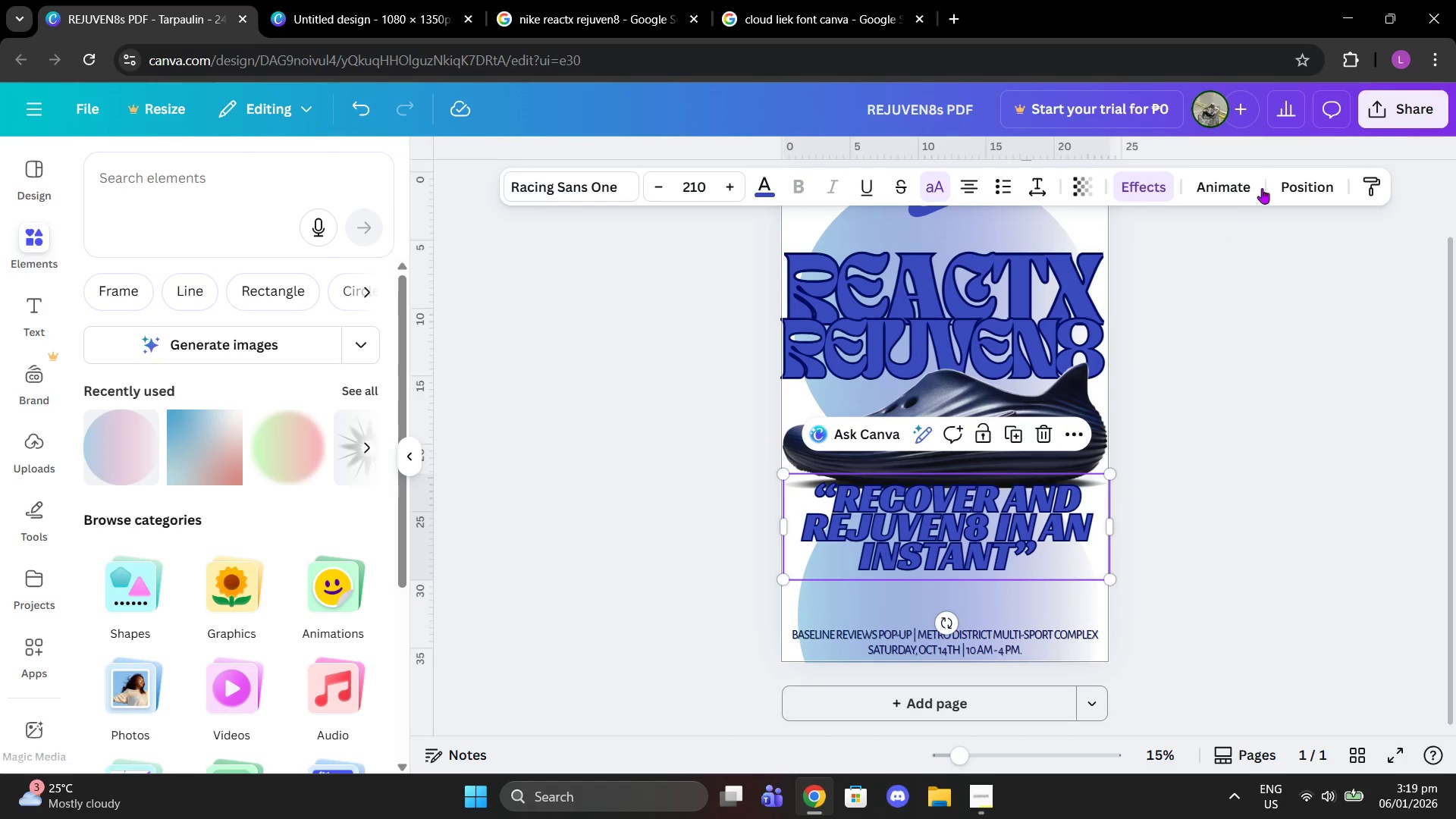 
left_click([1282, 175])
 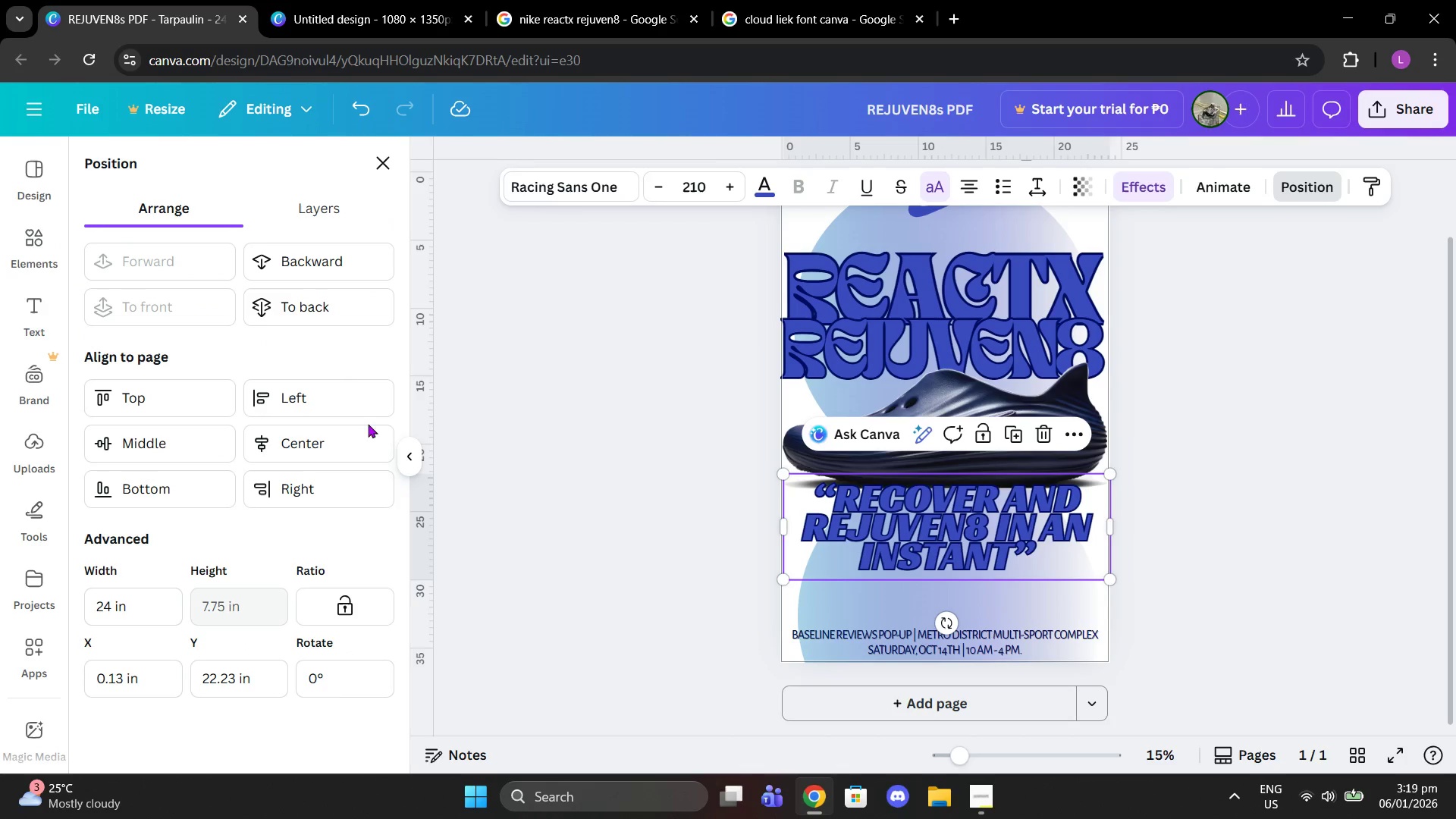 
left_click([253, 453])
 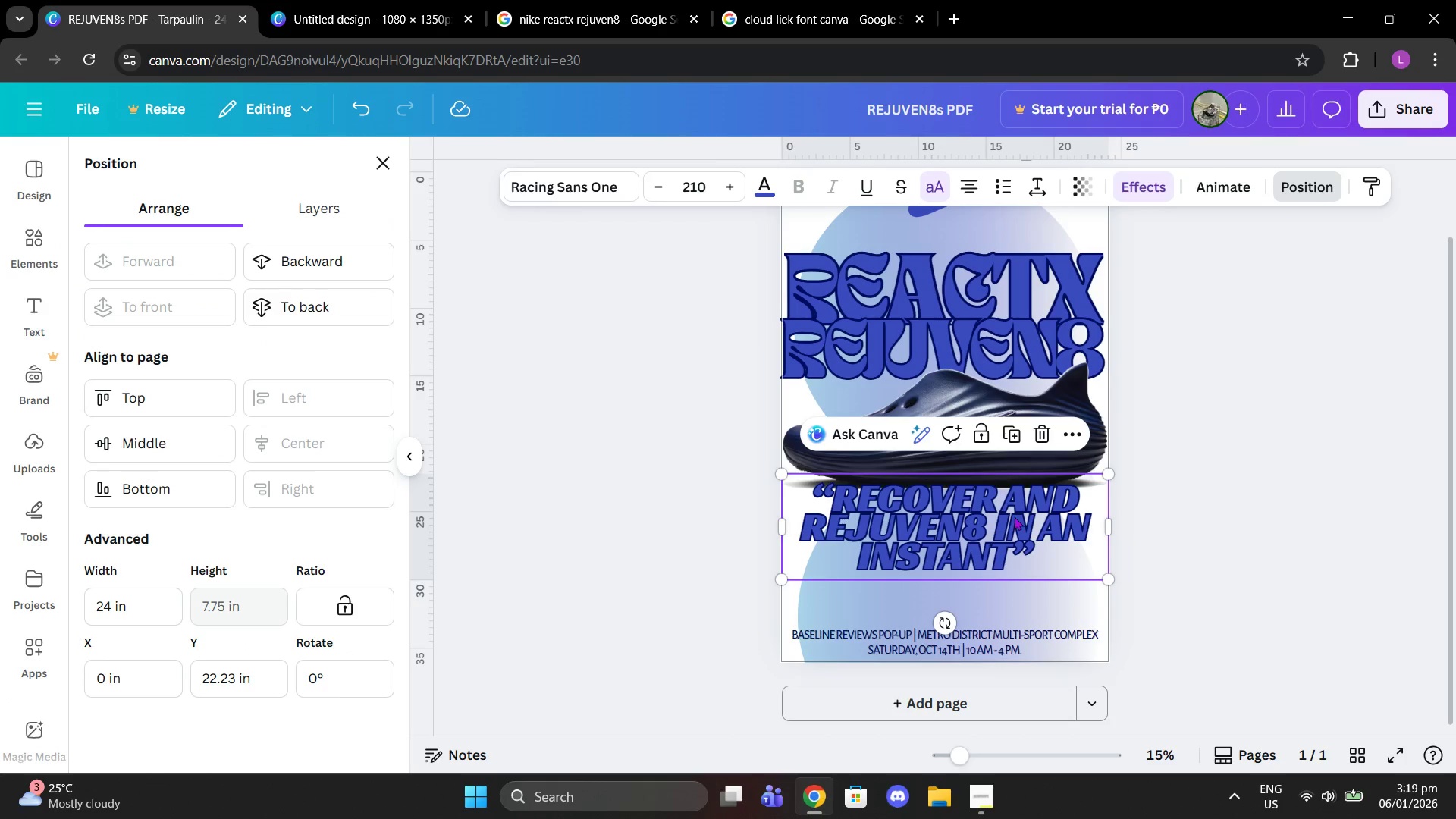 
left_click_drag(start_coordinate=[958, 540], to_coordinate=[962, 541])
 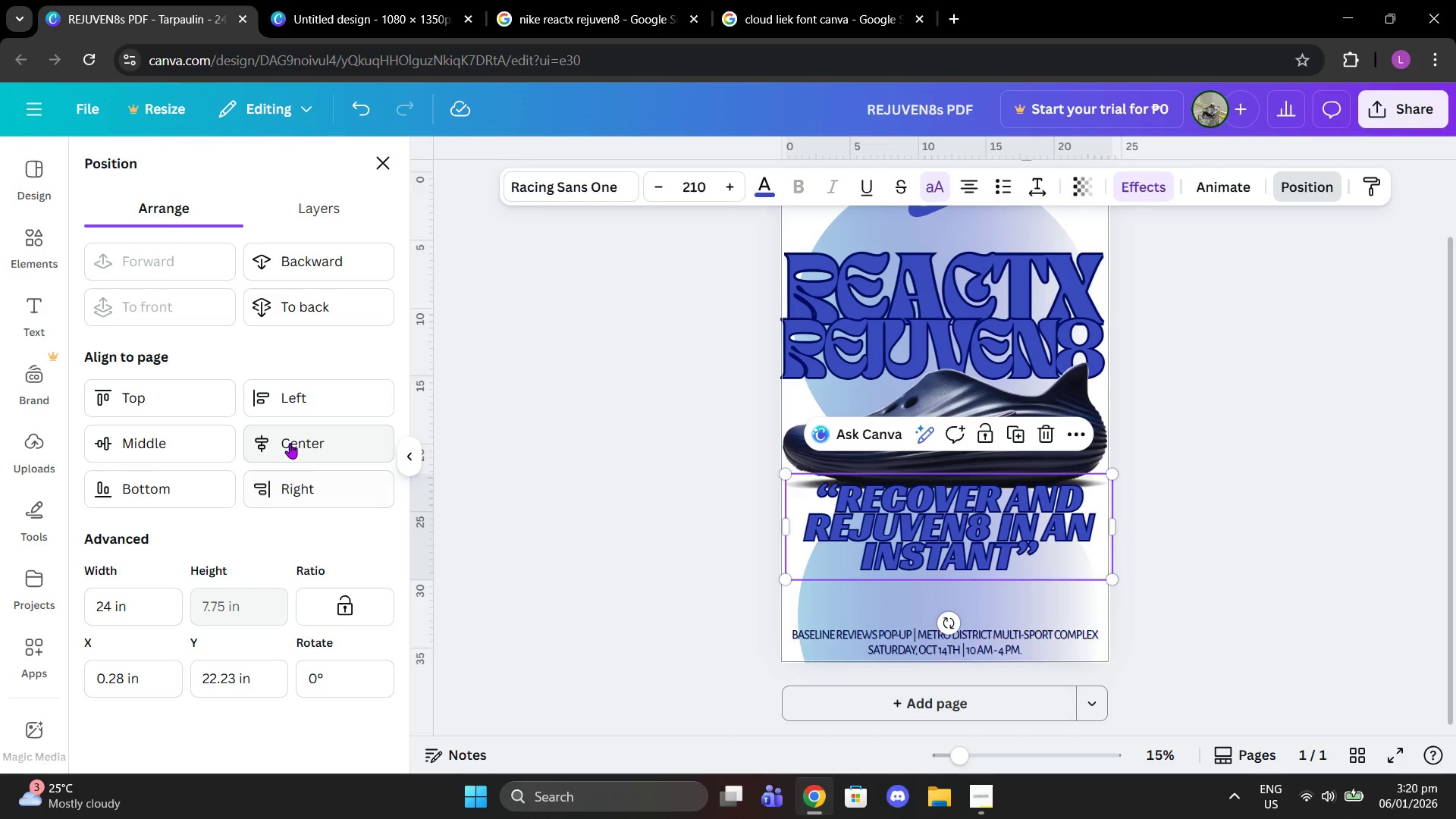 
left_click([290, 443])
 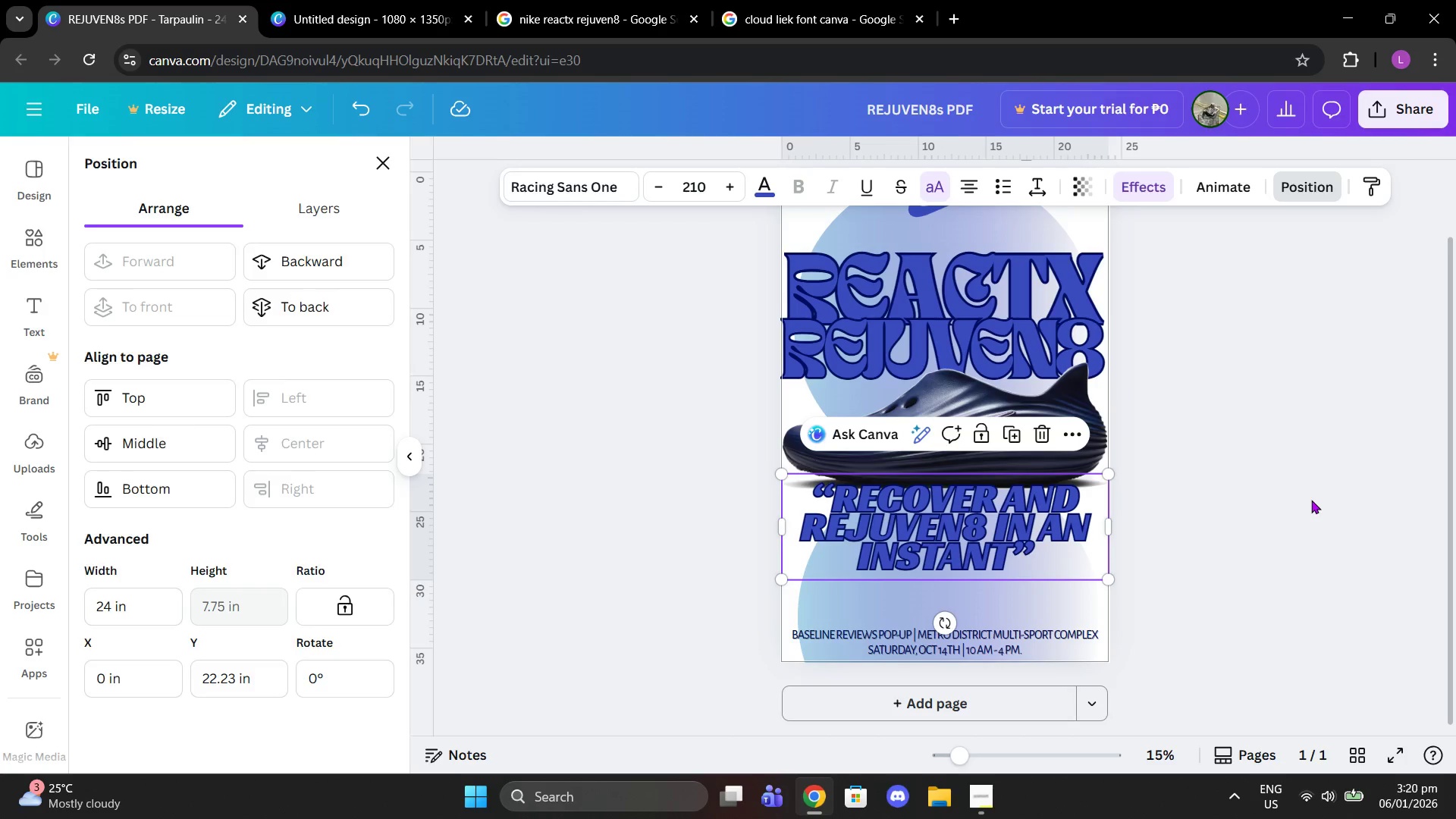 
double_click([1311, 500])
 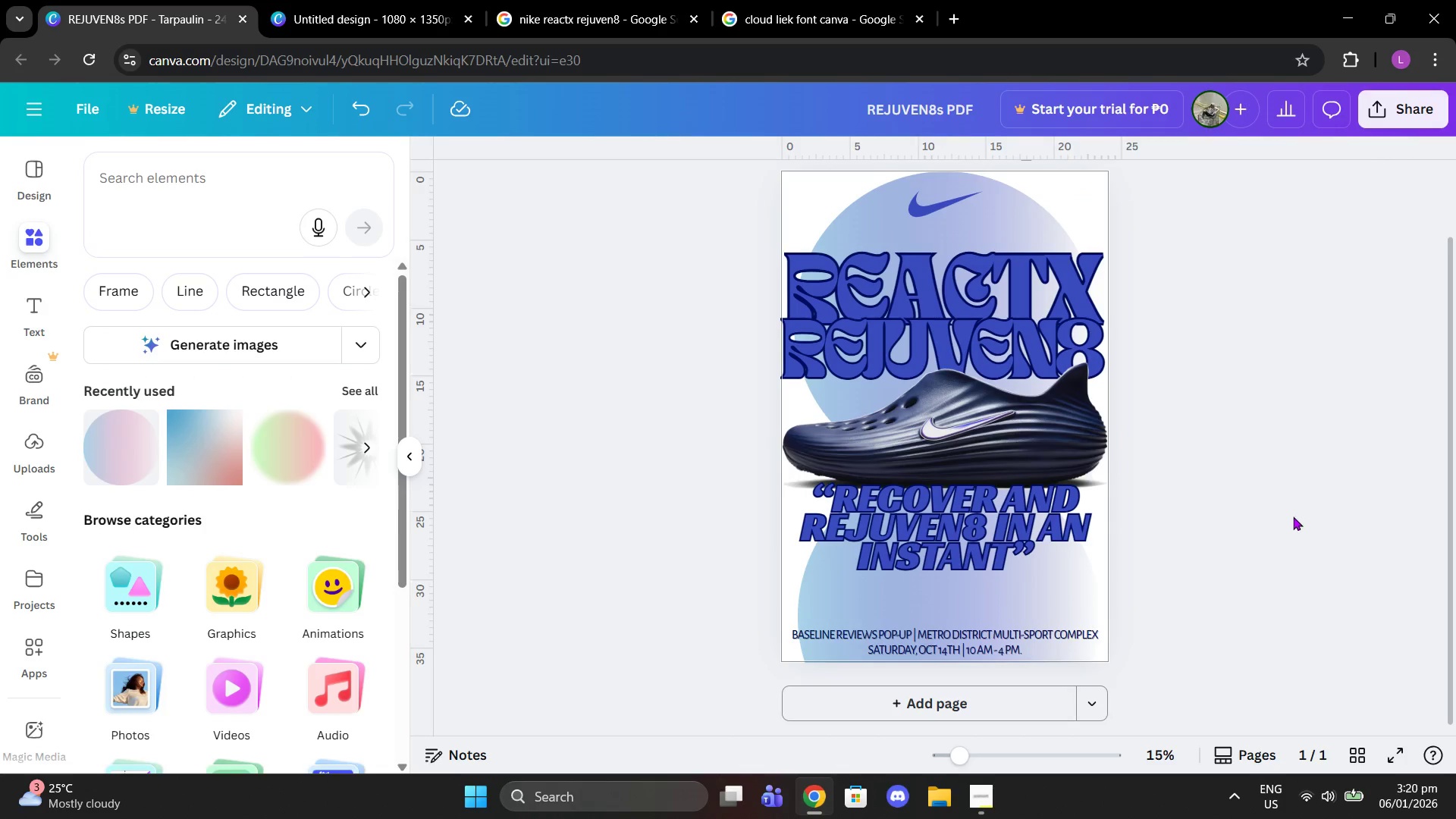 
scroll: coordinate [1294, 516], scroll_direction: down, amount: 1.0
 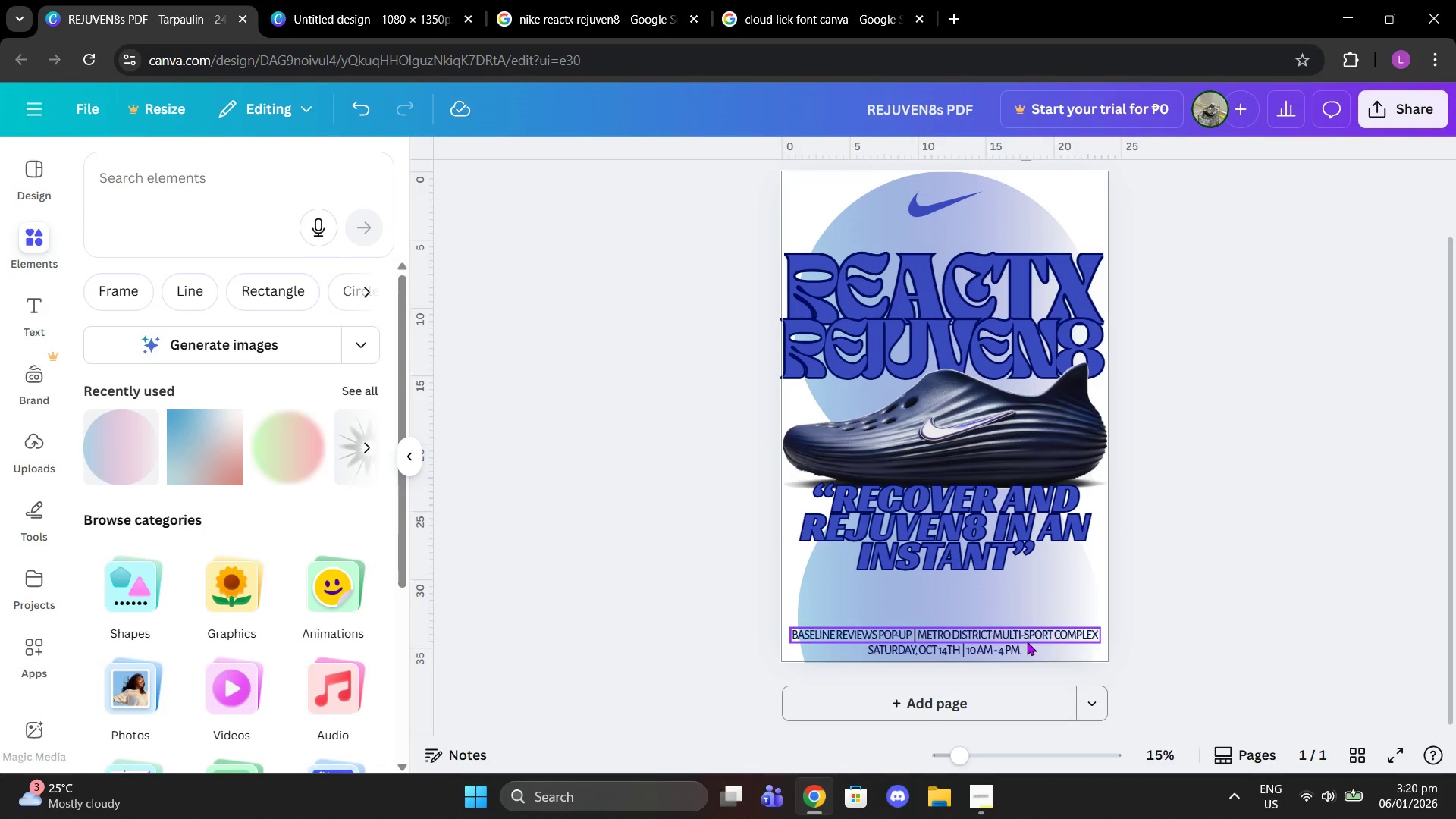 
left_click([1027, 642])
 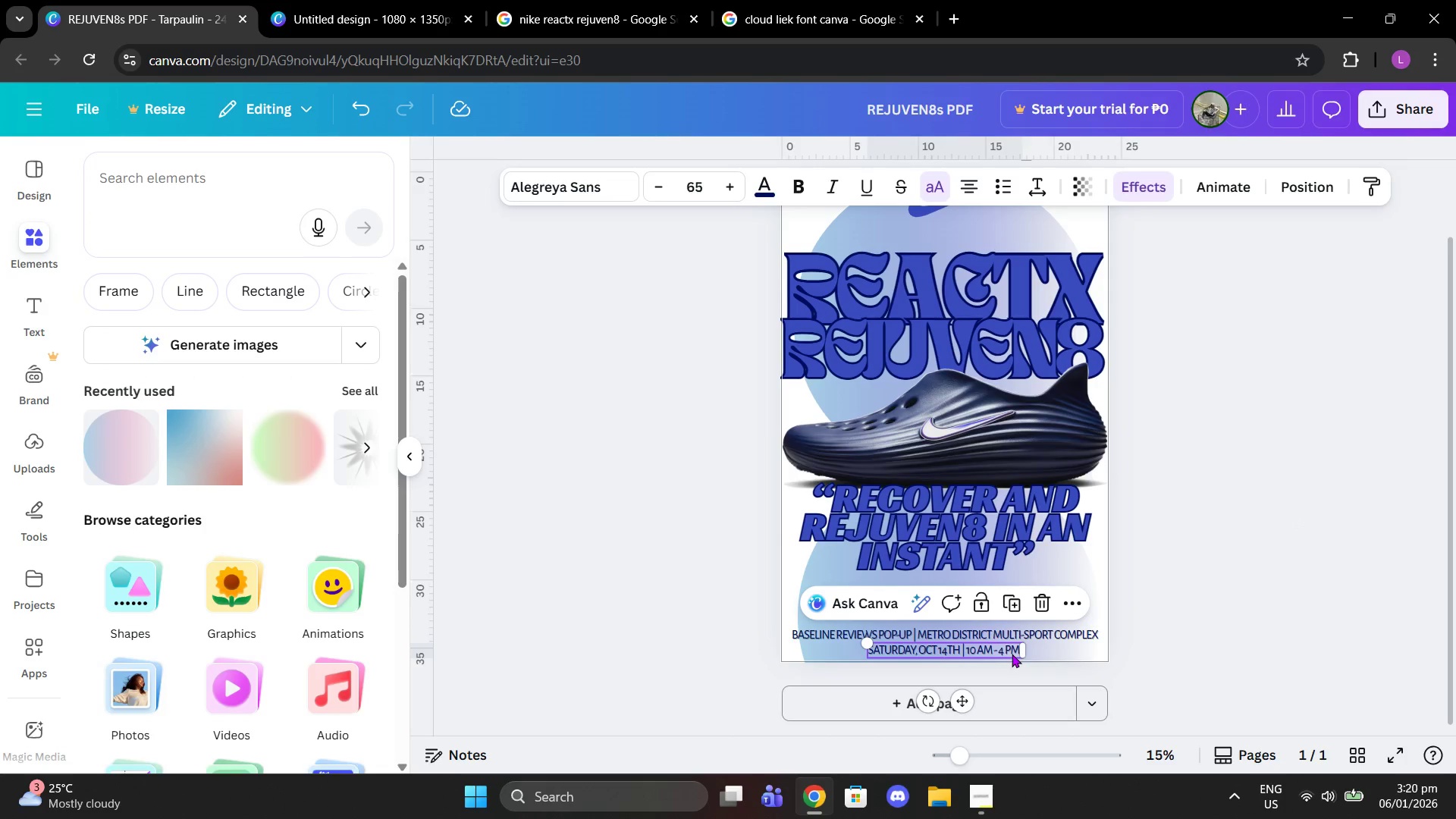 
double_click([1217, 599])
 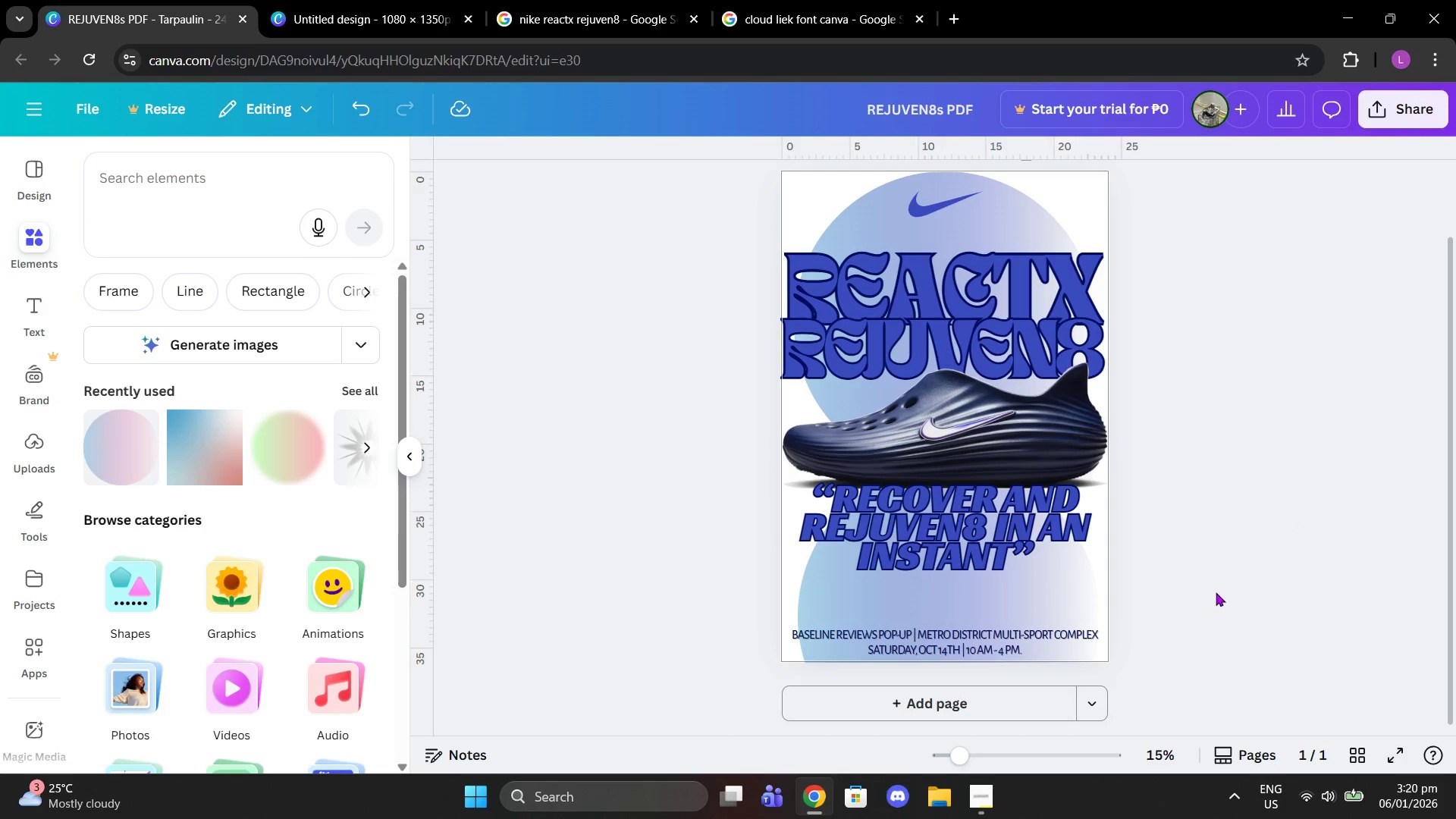 
scroll: coordinate [1222, 591], scroll_direction: up, amount: 1.0
 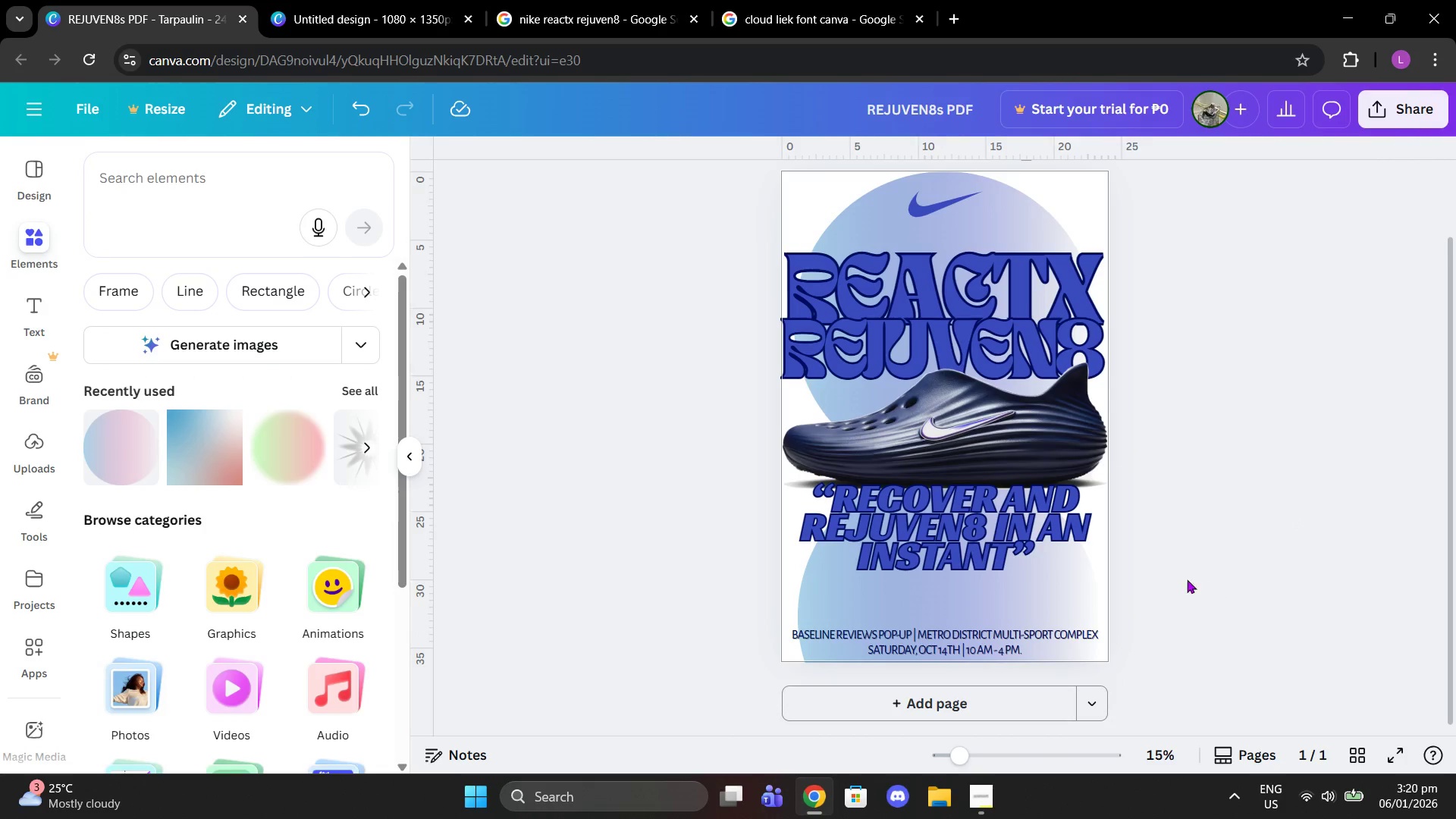 
left_click([978, 593])
 